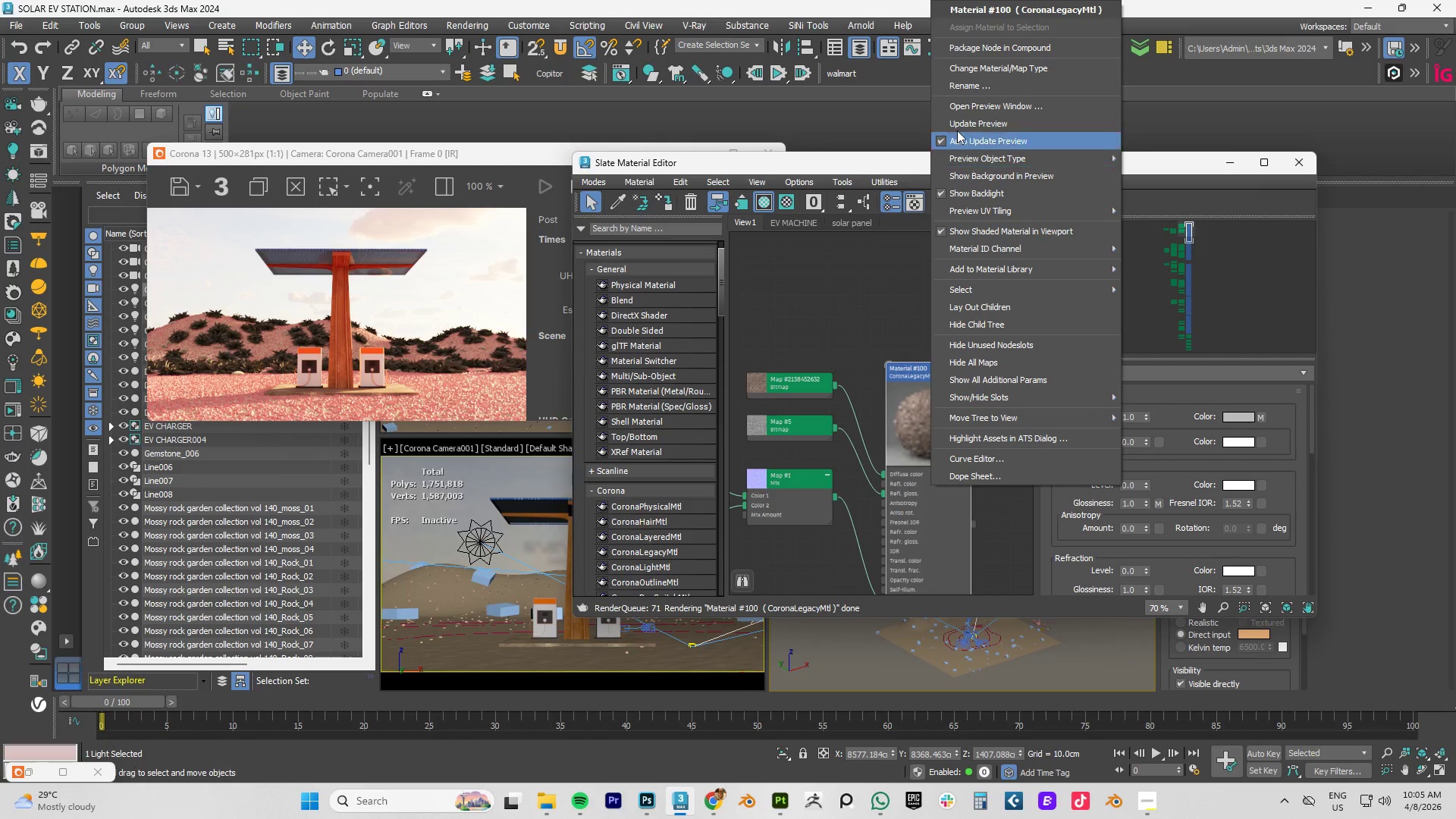 
left_click([973, 121])
 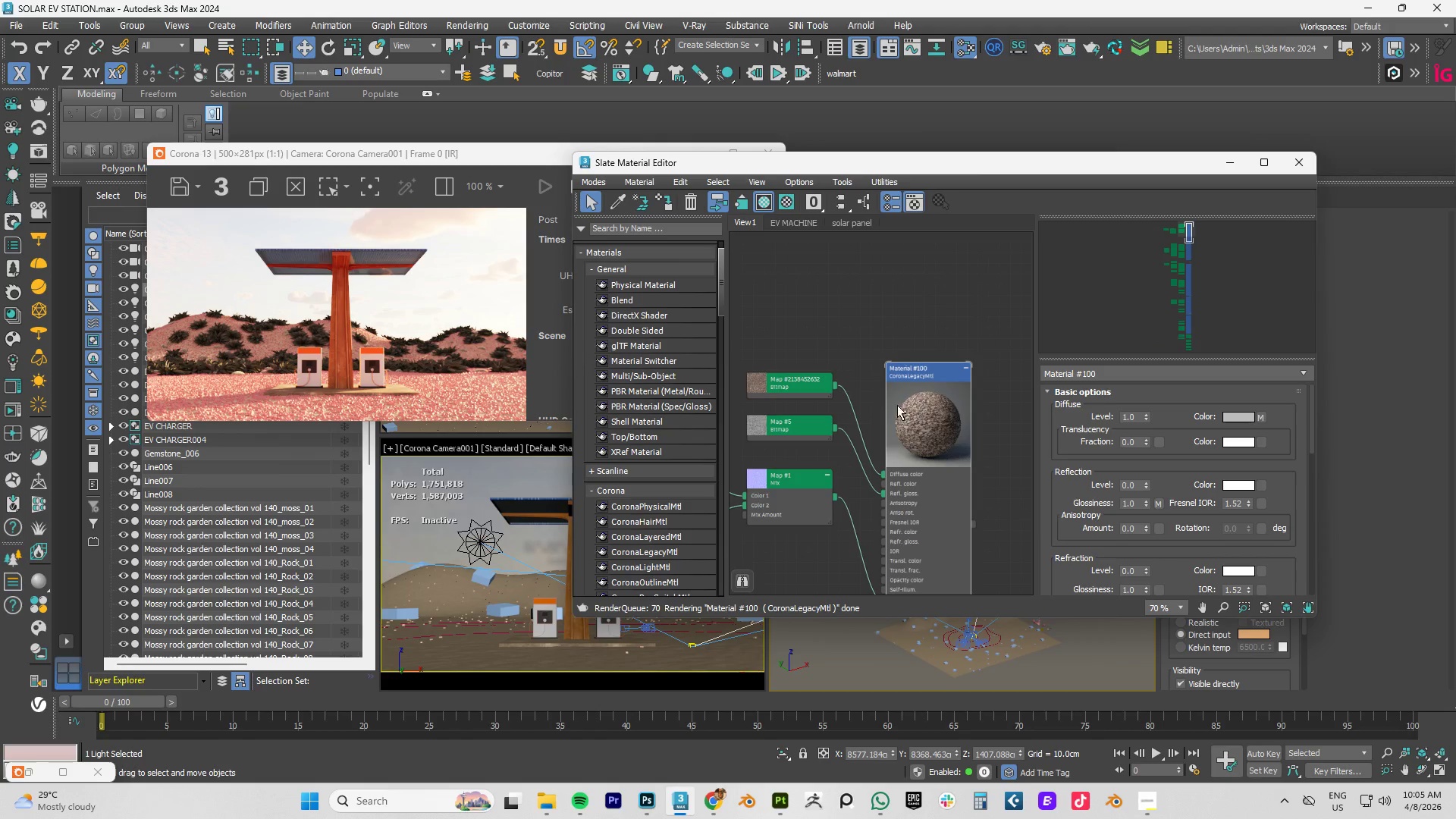 
right_click([923, 400])
 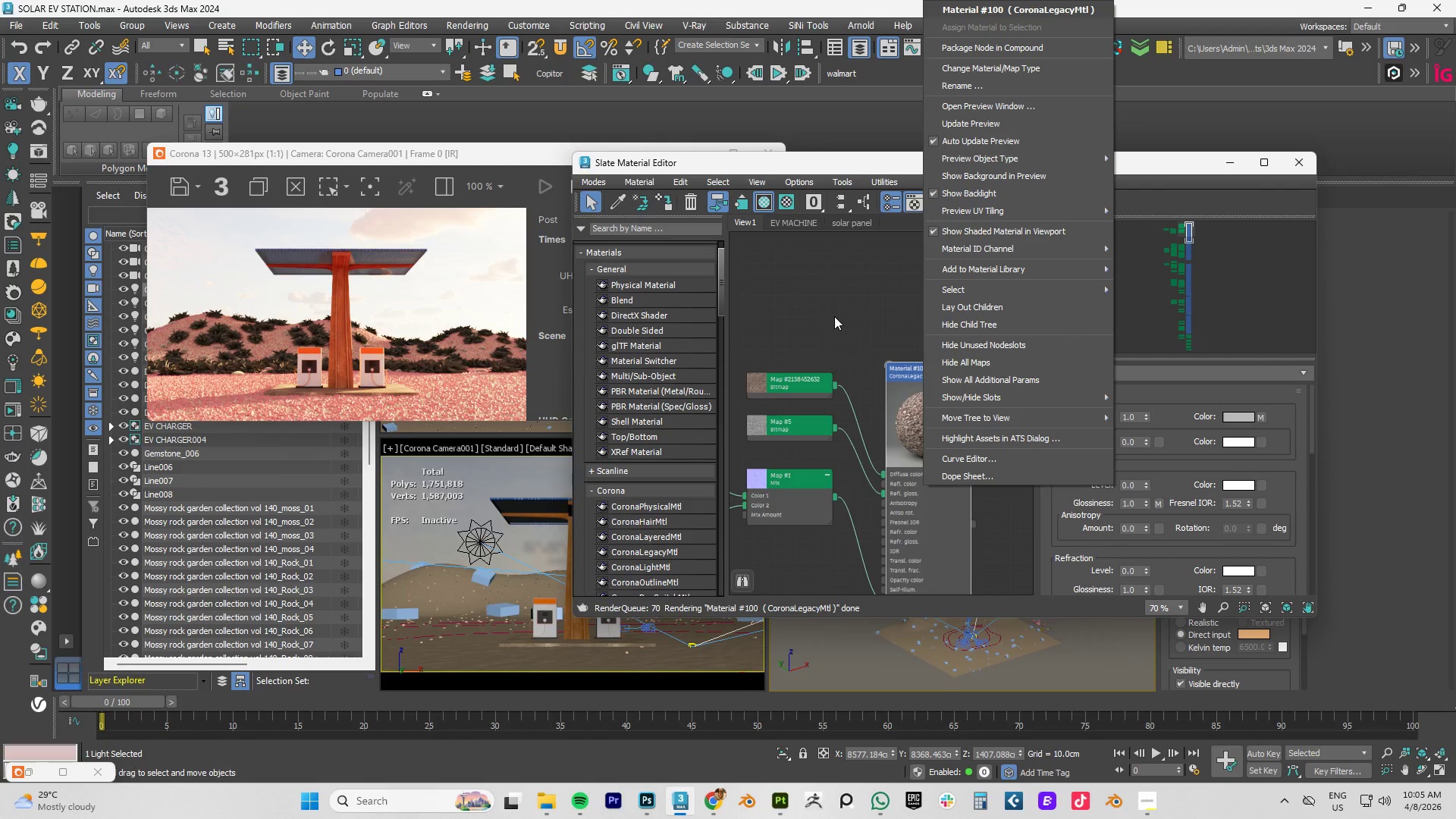 
left_click([831, 303])
 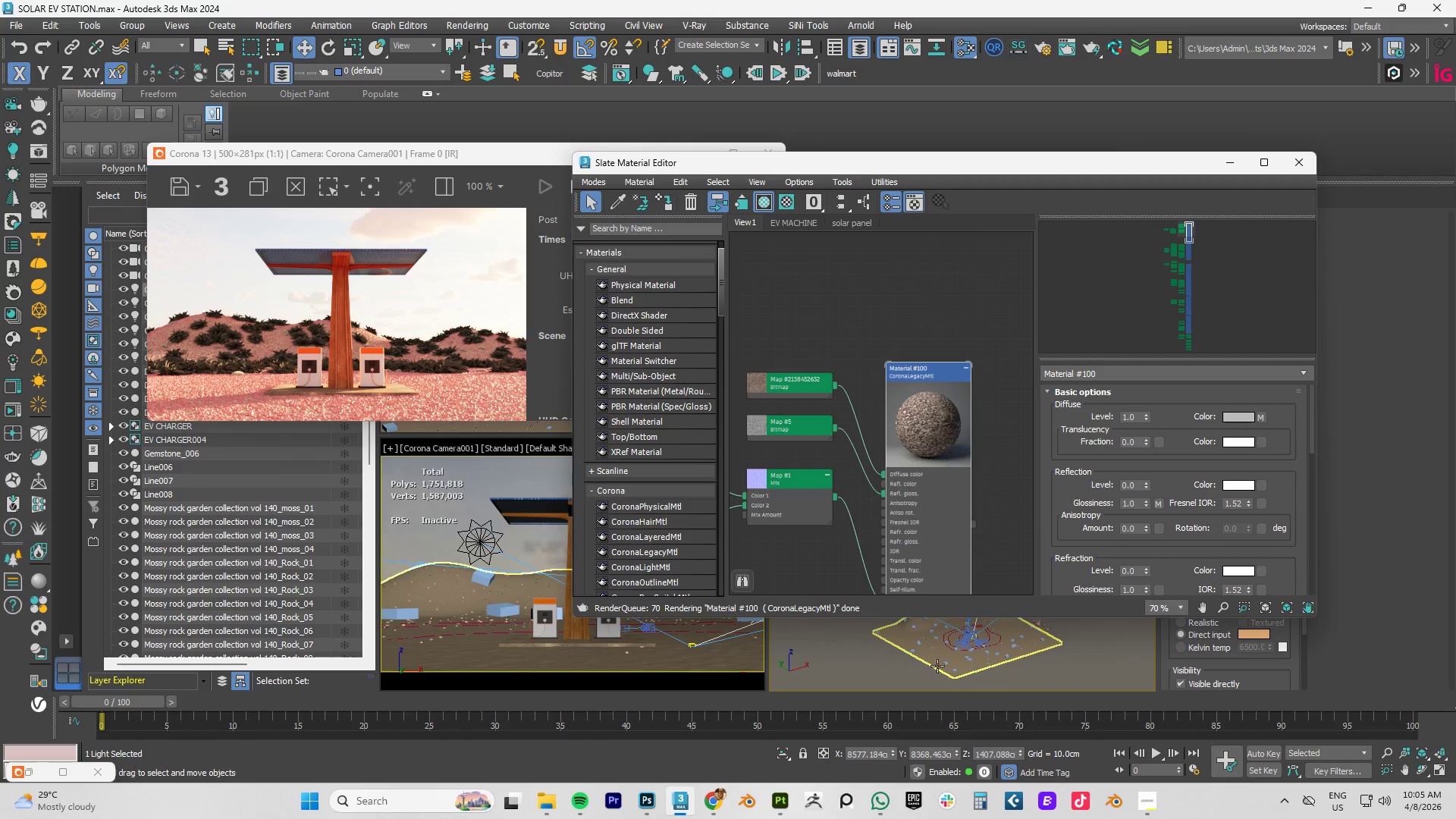 
left_click([940, 661])
 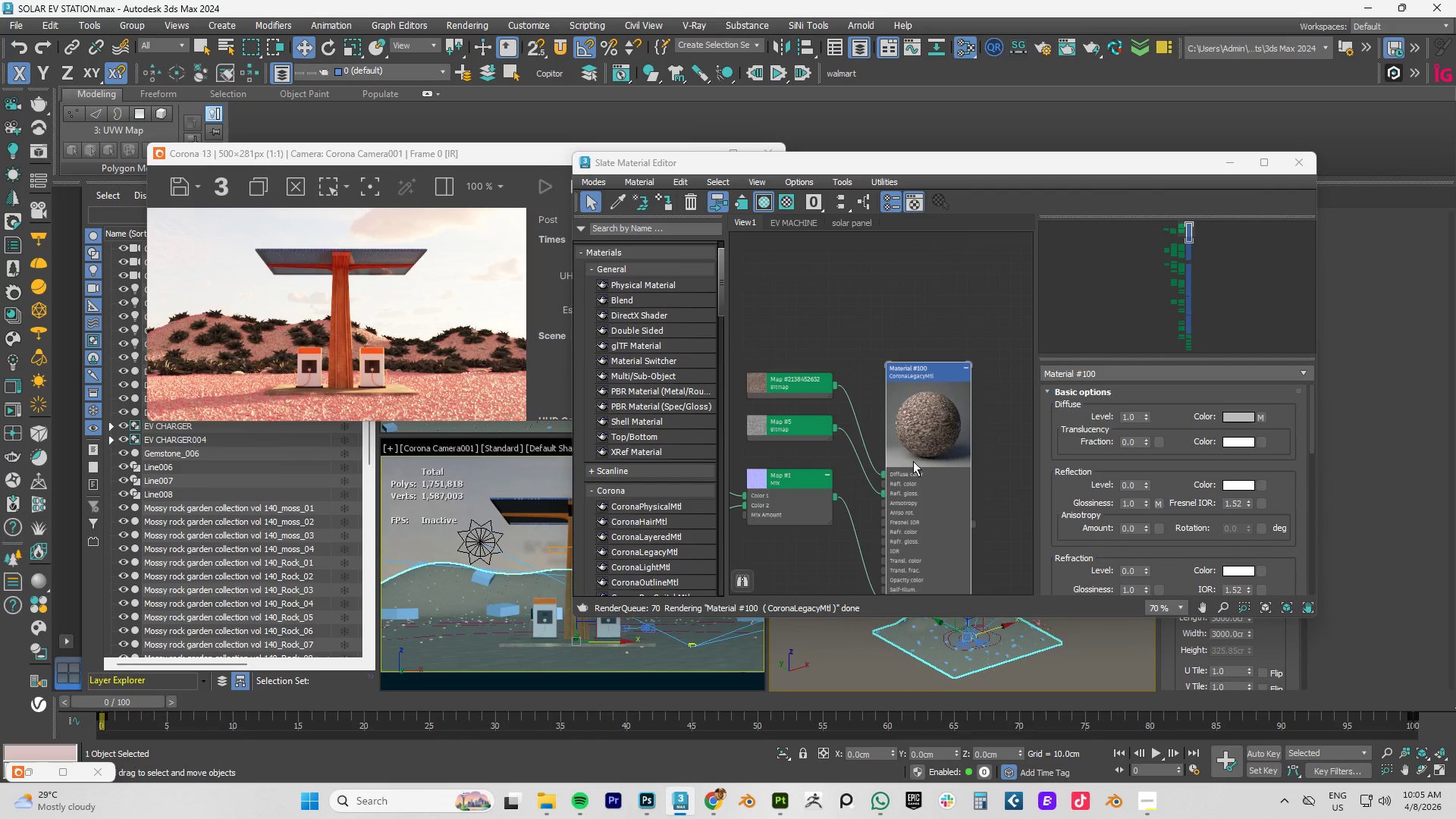 
right_click([911, 440])
 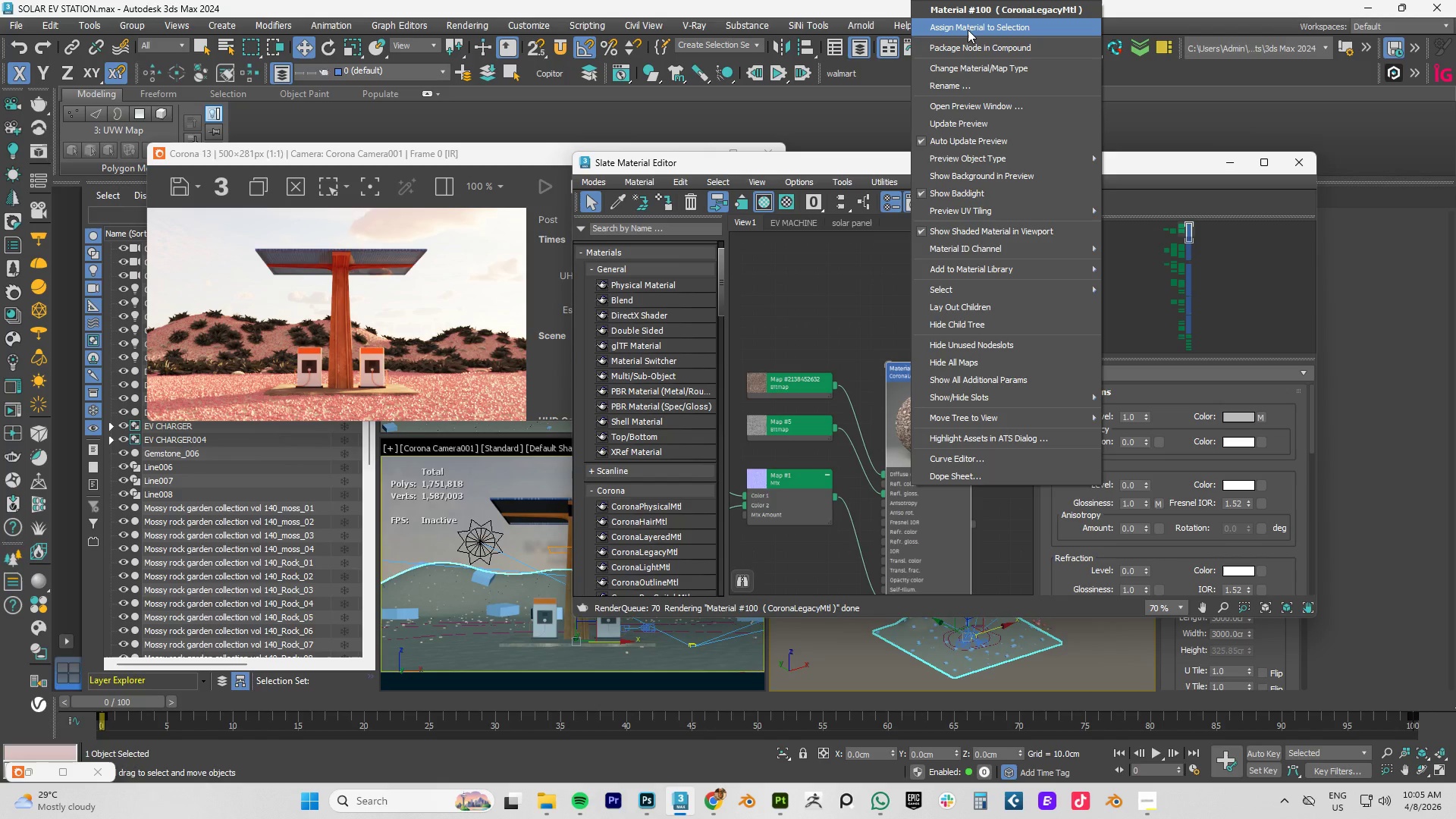 
left_click([968, 30])
 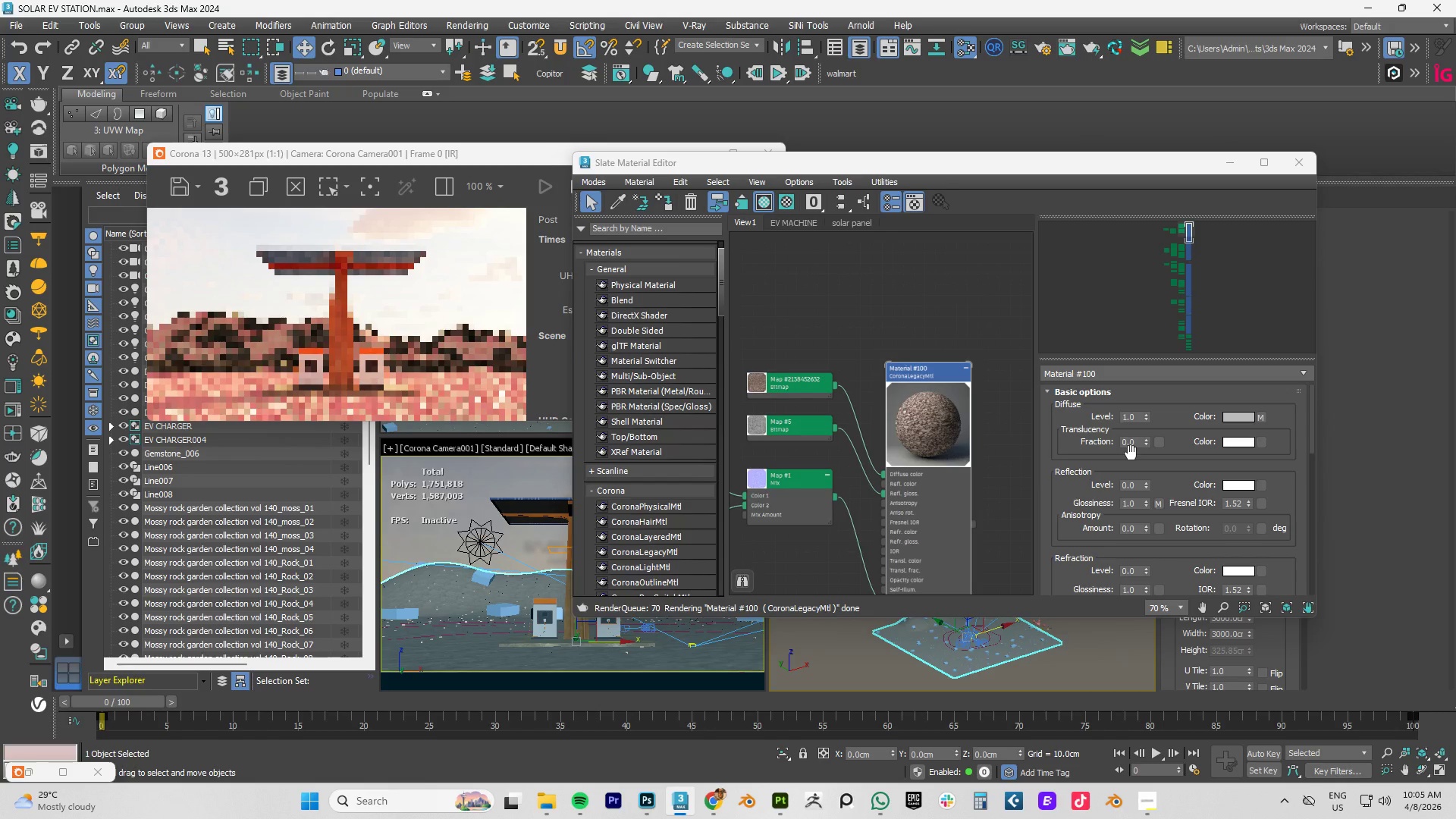 
wait(7.72)
 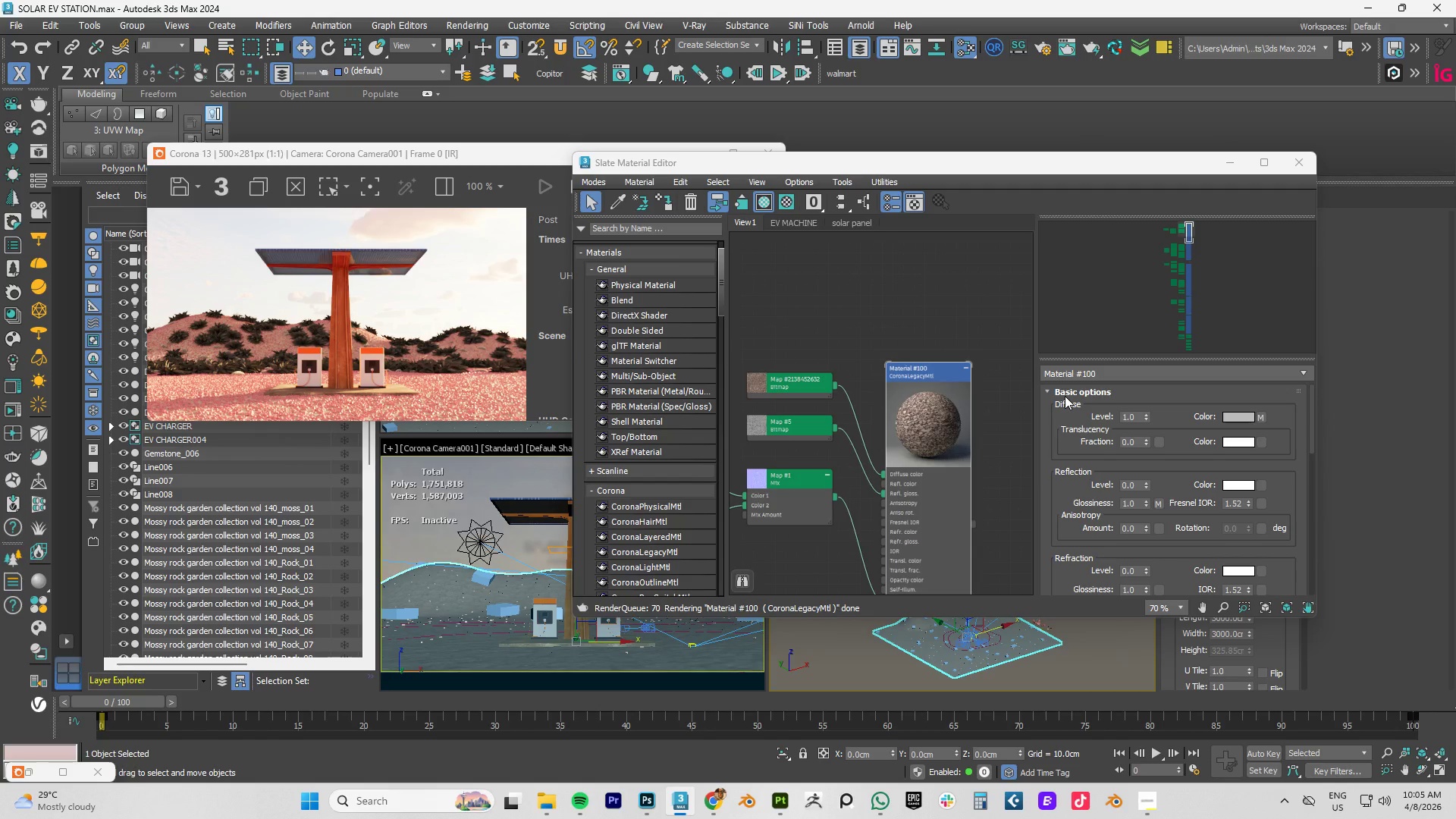 
scroll: coordinate [915, 439], scroll_direction: down, amount: 2.0
 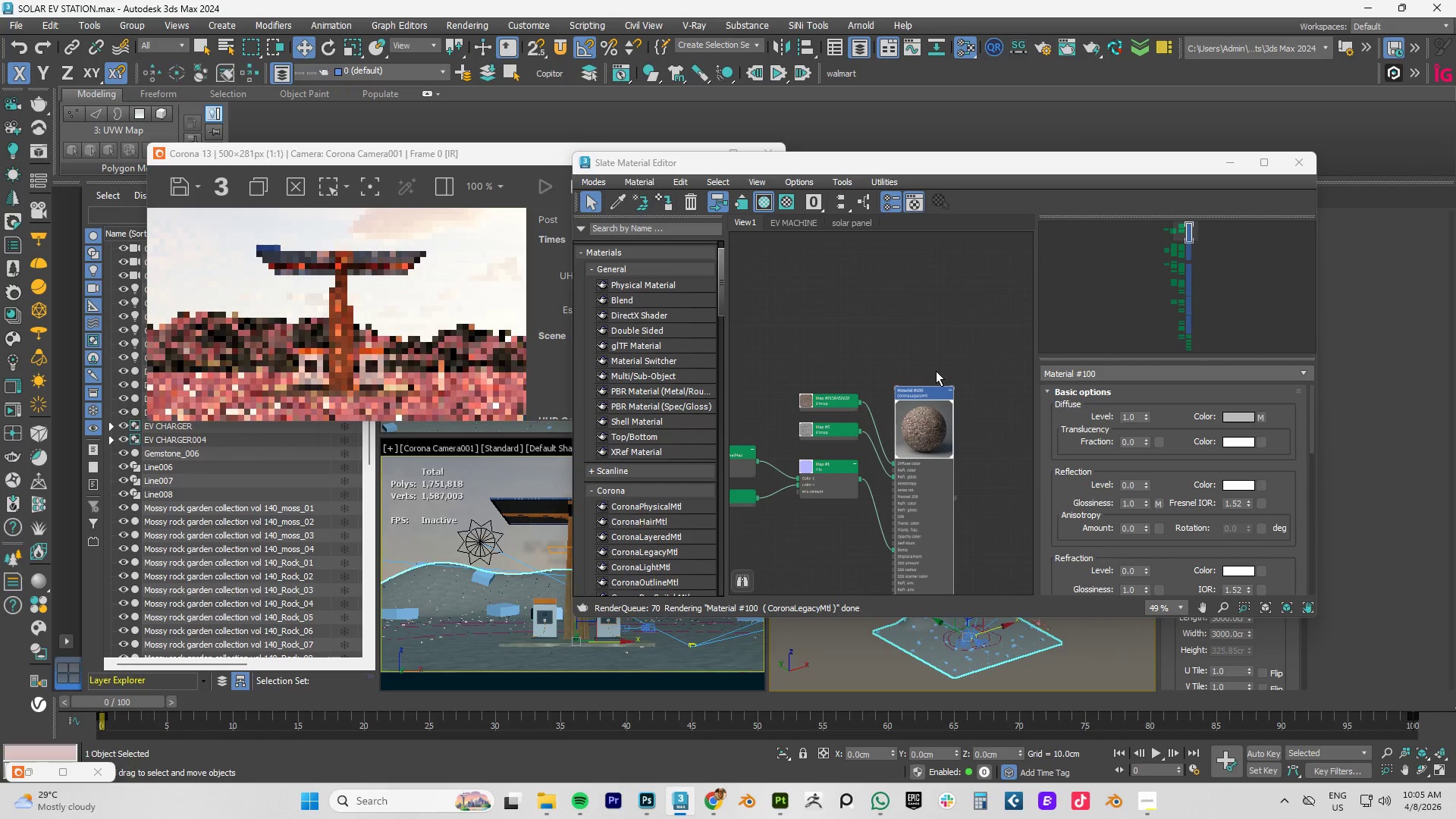 
left_click_drag(start_coordinate=[924, 423], to_coordinate=[937, 352])
 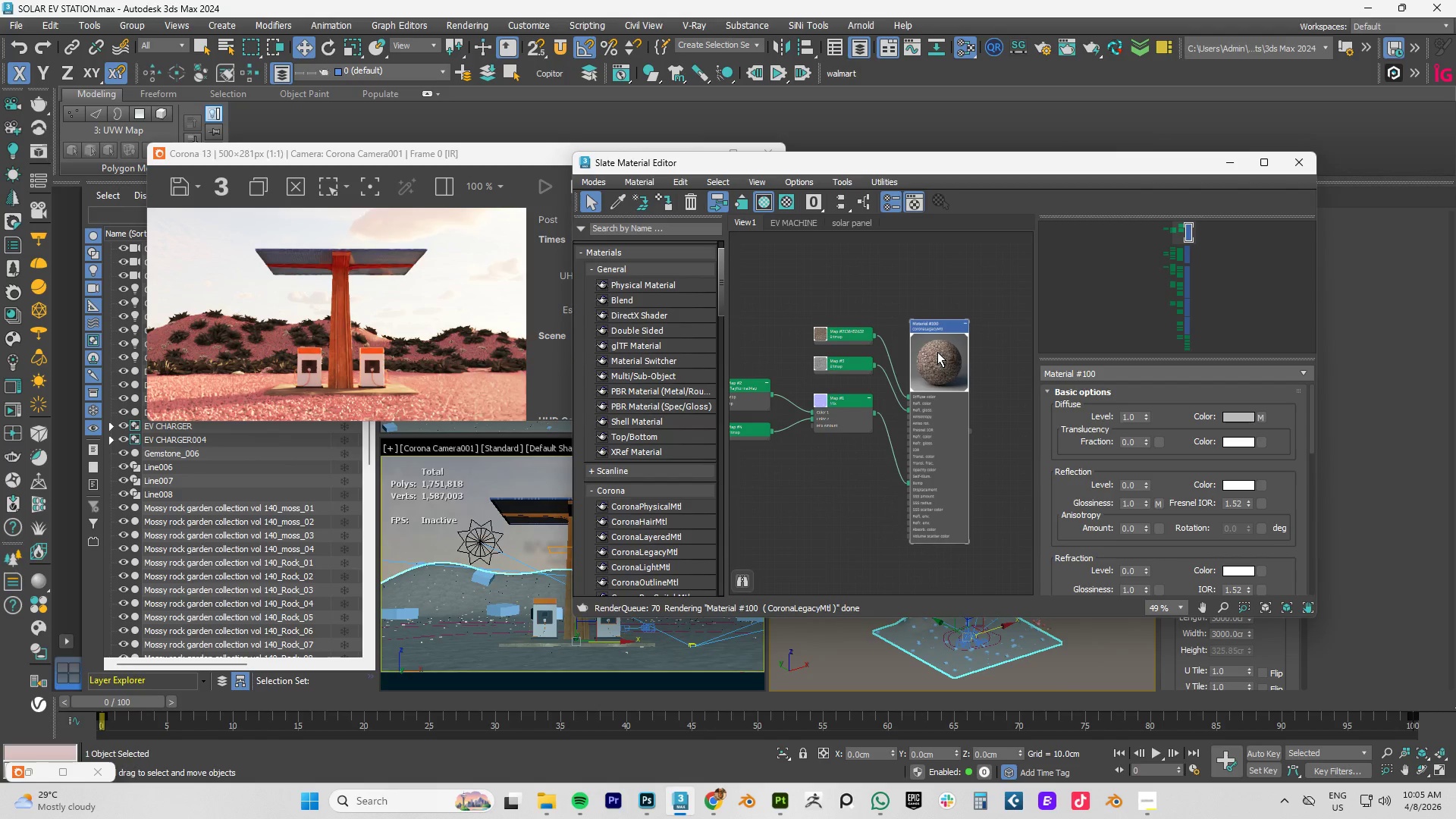 
wait(8.23)
 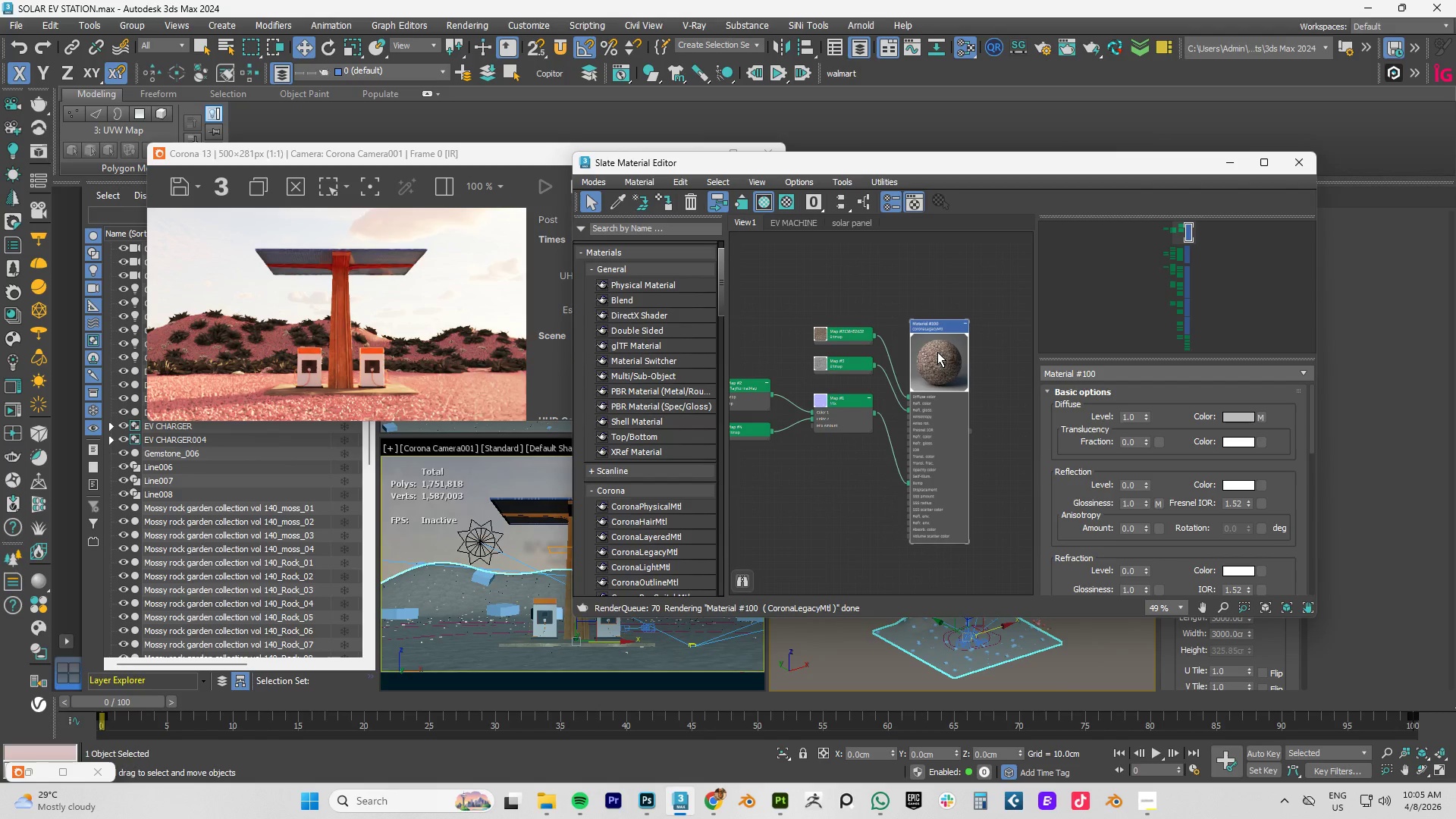 
scroll: coordinate [956, 371], scroll_direction: down, amount: 2.0
 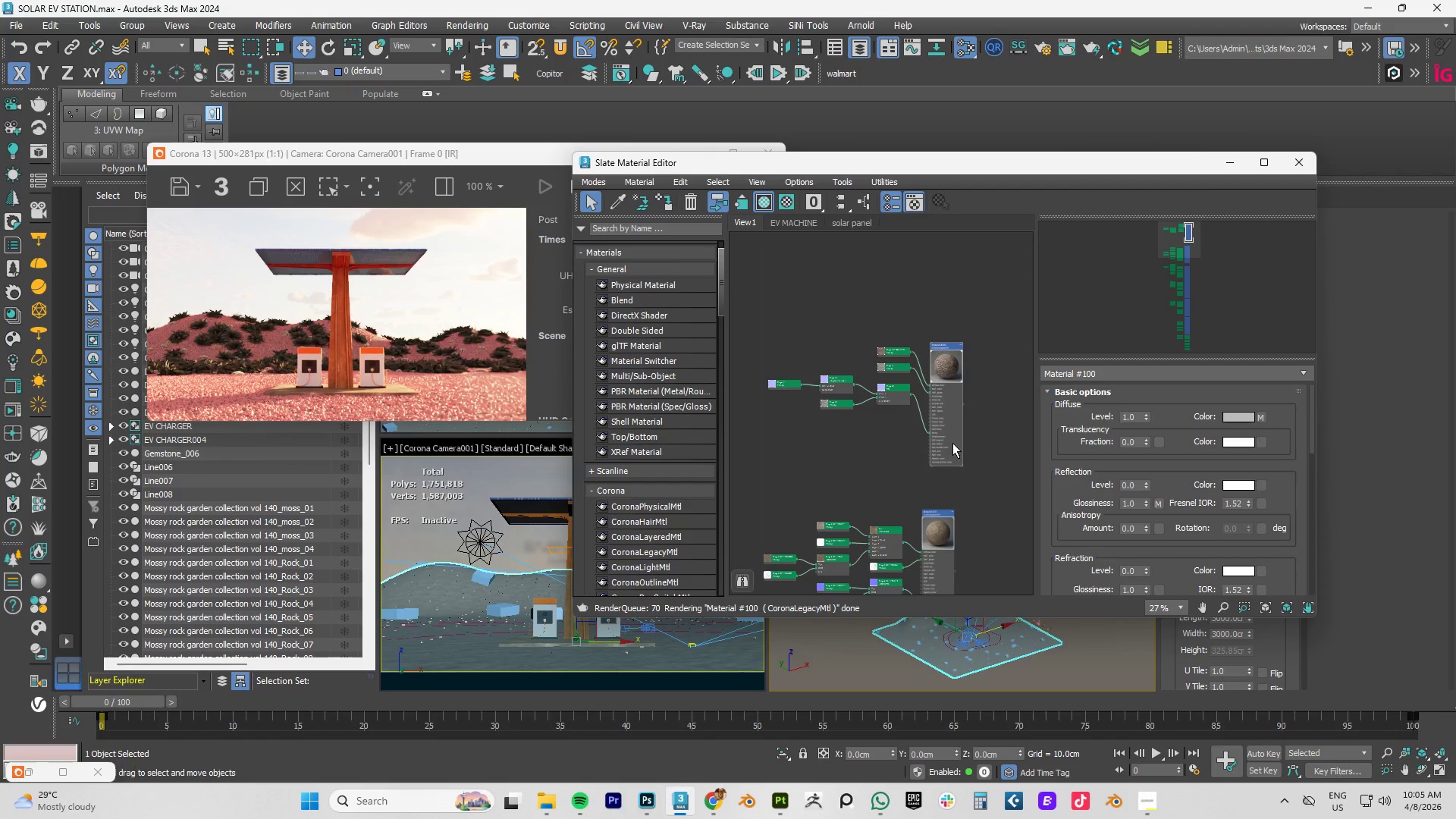 
scroll: coordinate [931, 388], scroll_direction: up, amount: 4.0
 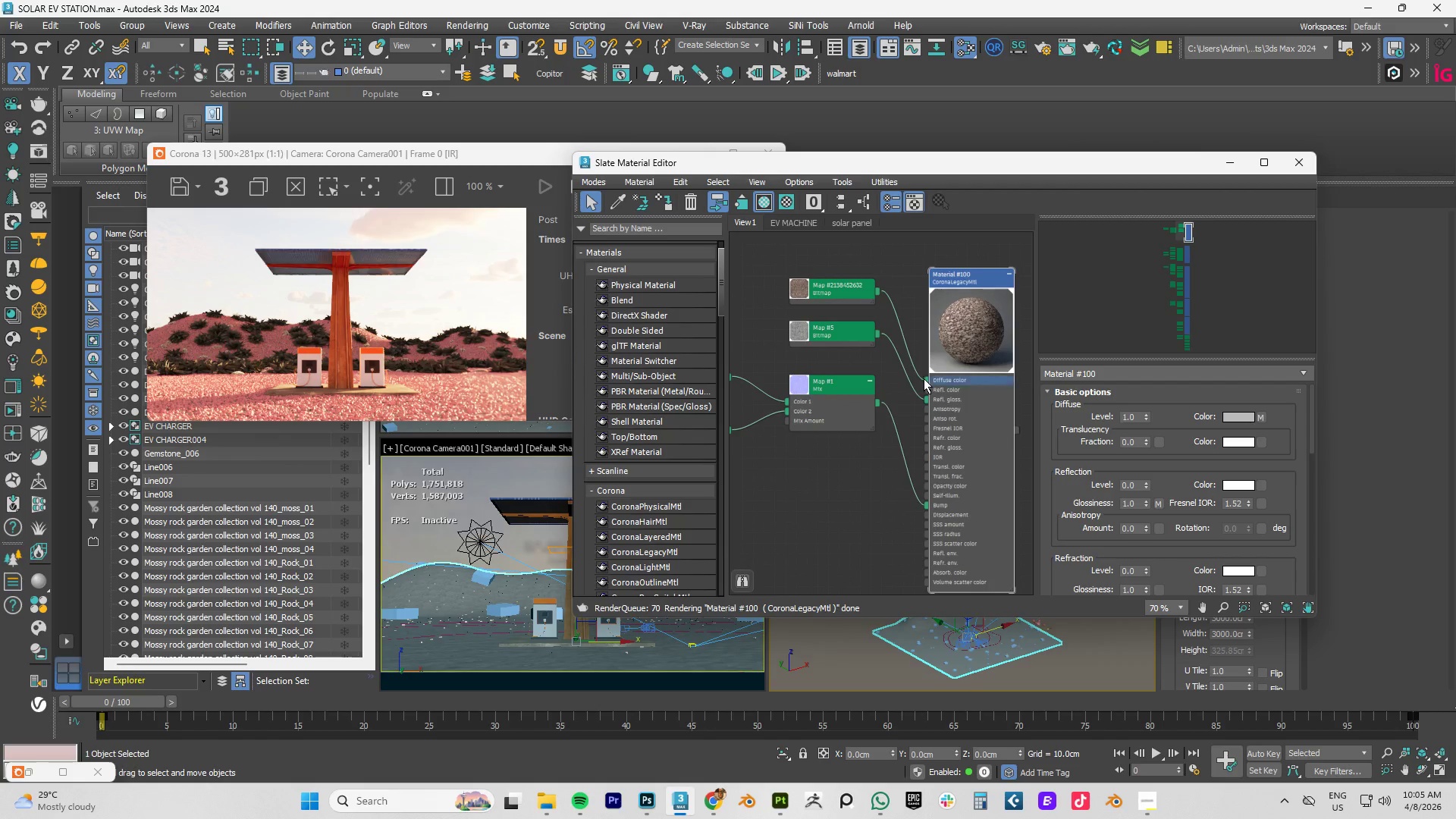 
left_click_drag(start_coordinate=[927, 380], to_coordinate=[913, 380])
 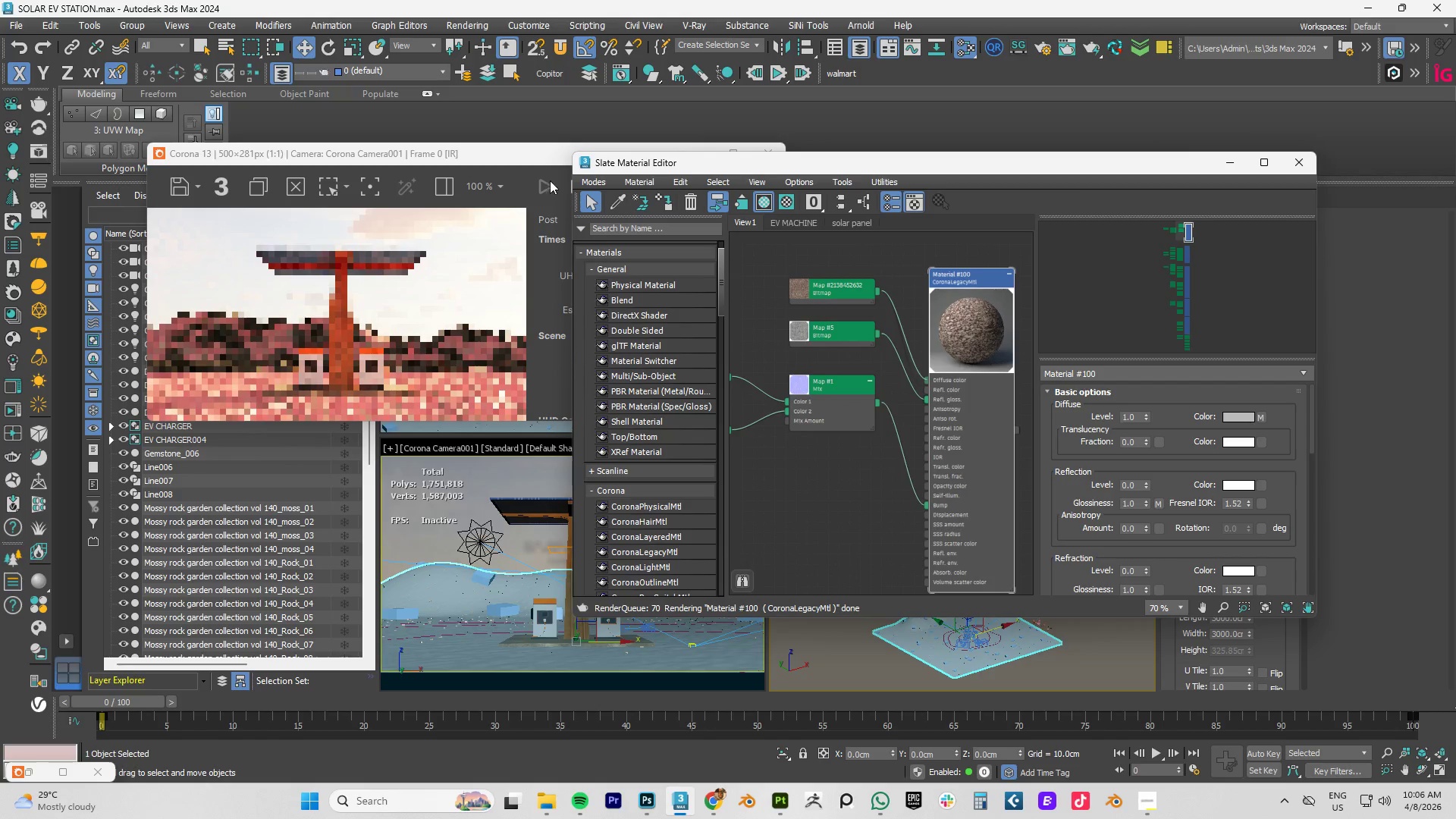 
left_click_drag(start_coordinate=[533, 152], to_coordinate=[384, 152])
 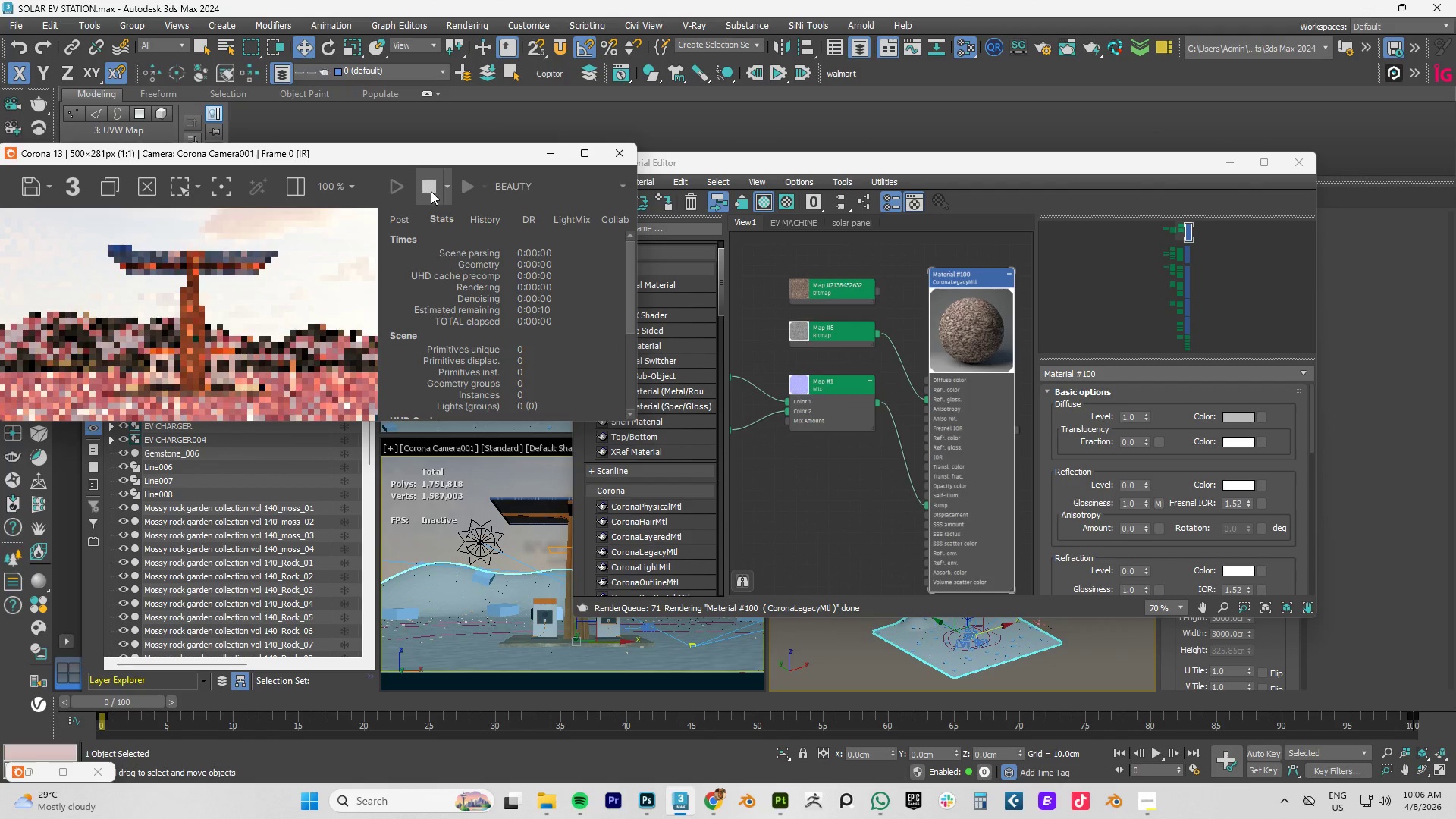 
left_click([432, 191])
 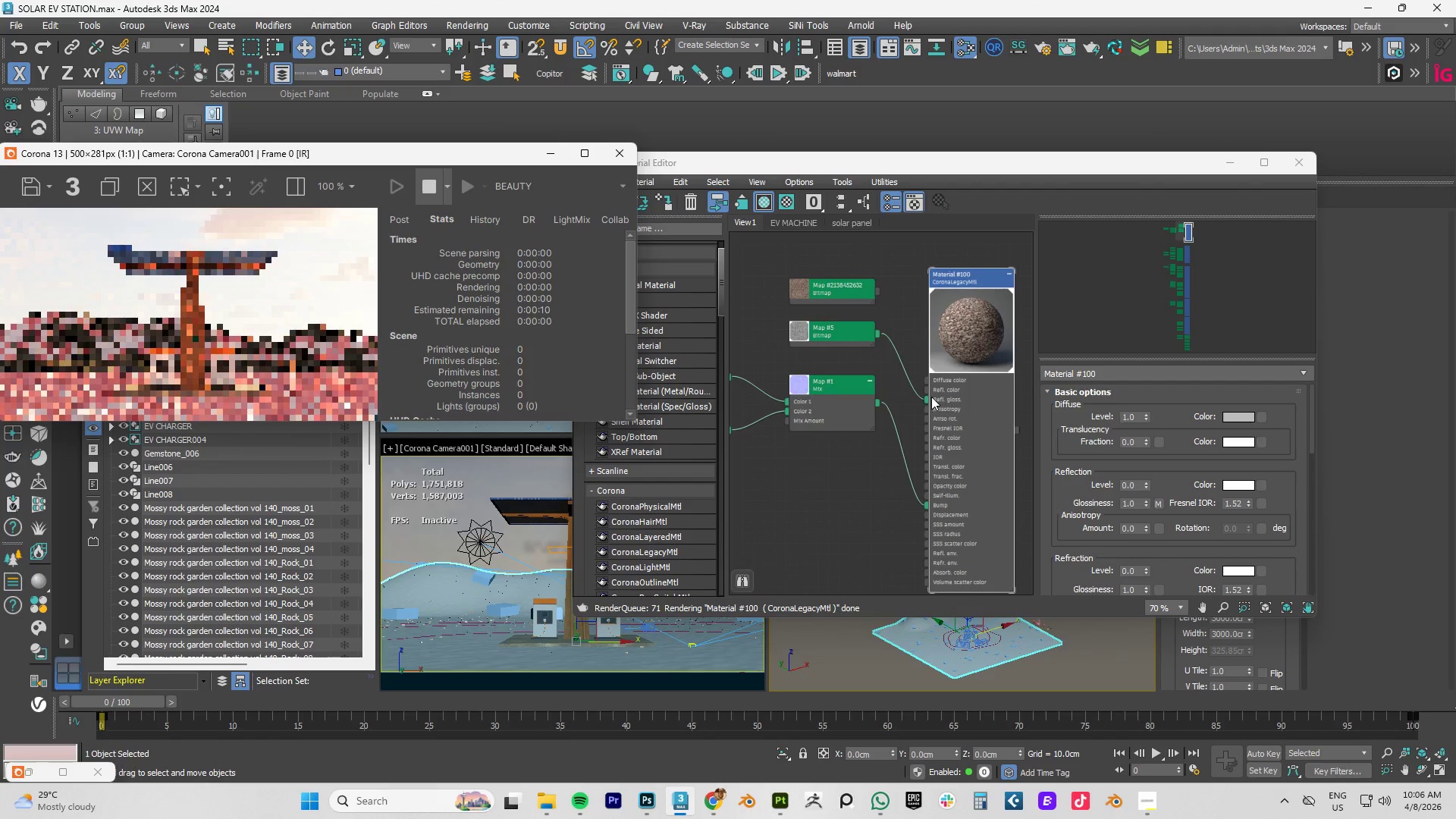 
left_click_drag(start_coordinate=[923, 401], to_coordinate=[912, 406])
 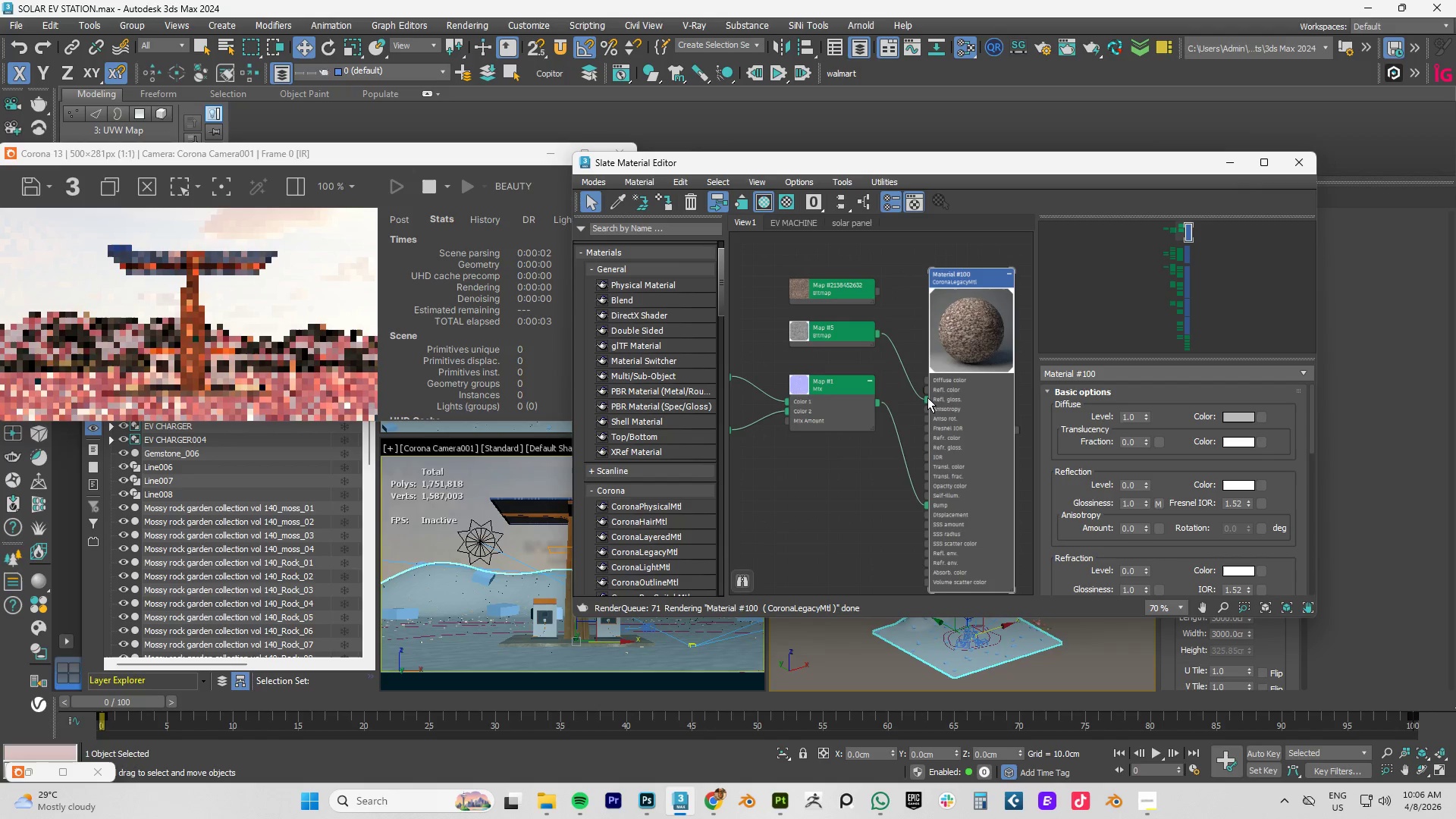 
left_click_drag(start_coordinate=[927, 398], to_coordinate=[913, 403])
 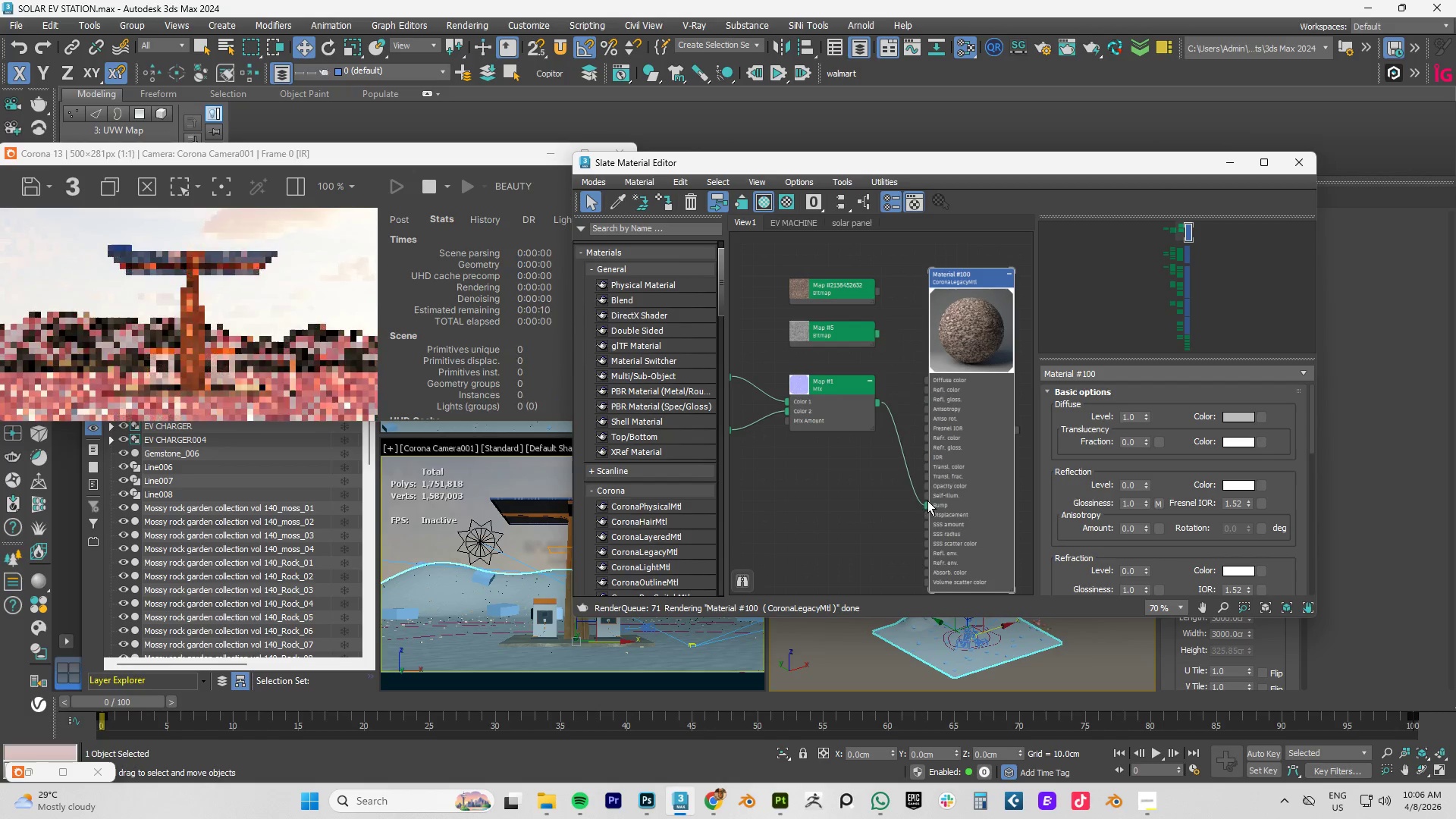 
left_click_drag(start_coordinate=[927, 502], to_coordinate=[831, 513])
 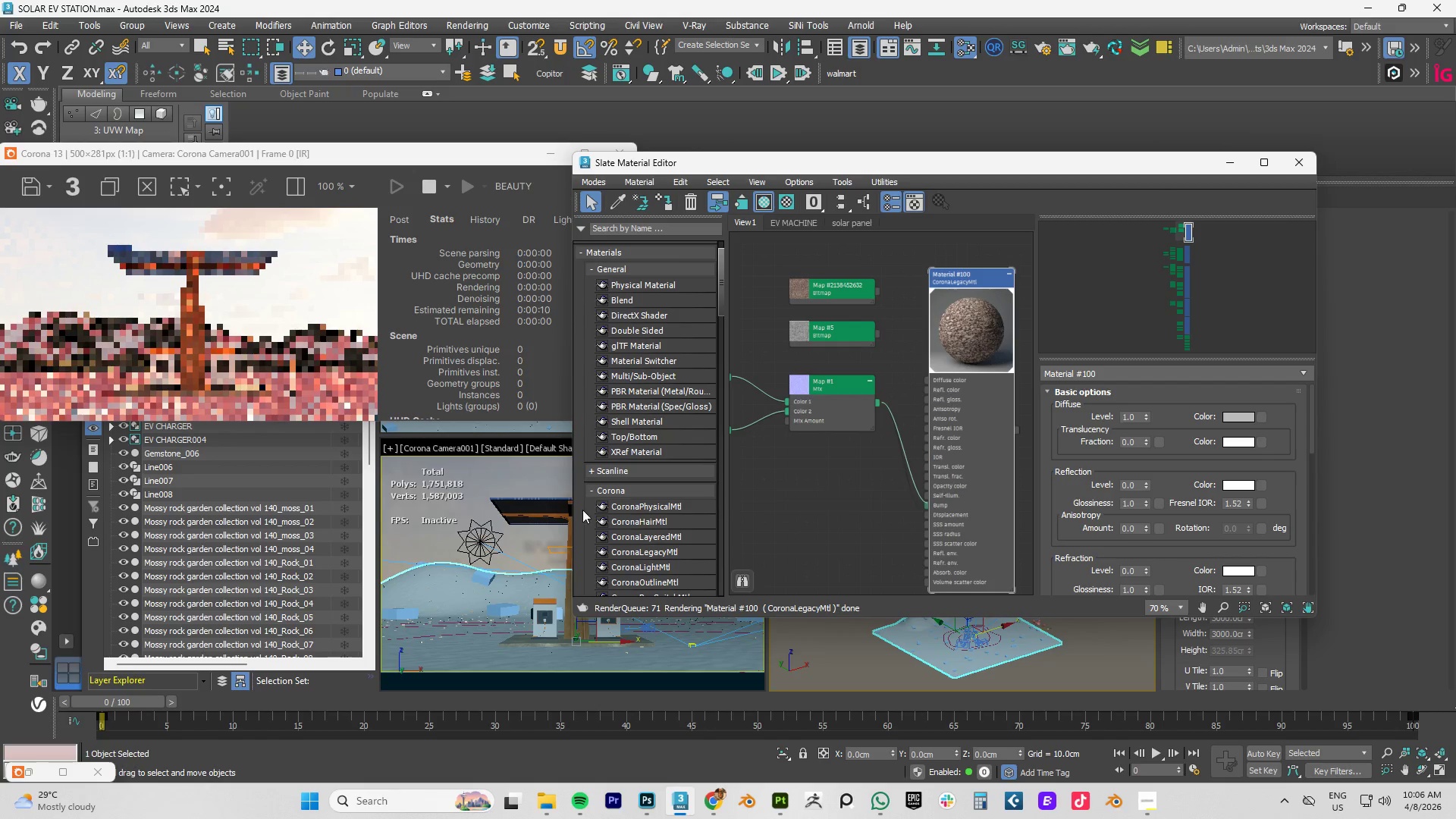 
scroll: coordinate [190, 355], scroll_direction: none, amount: 0.0
 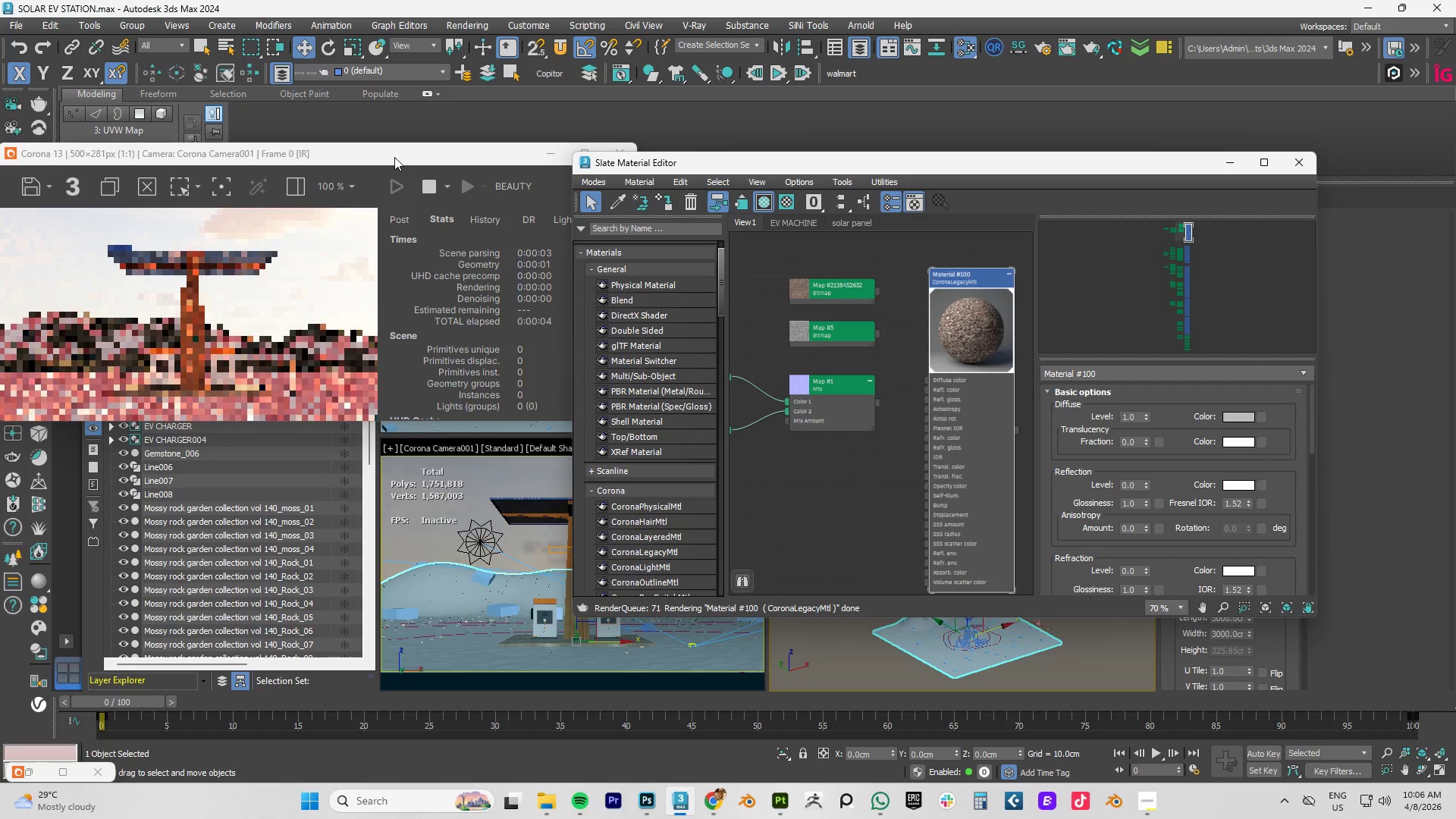 
double_click([397, 155])
 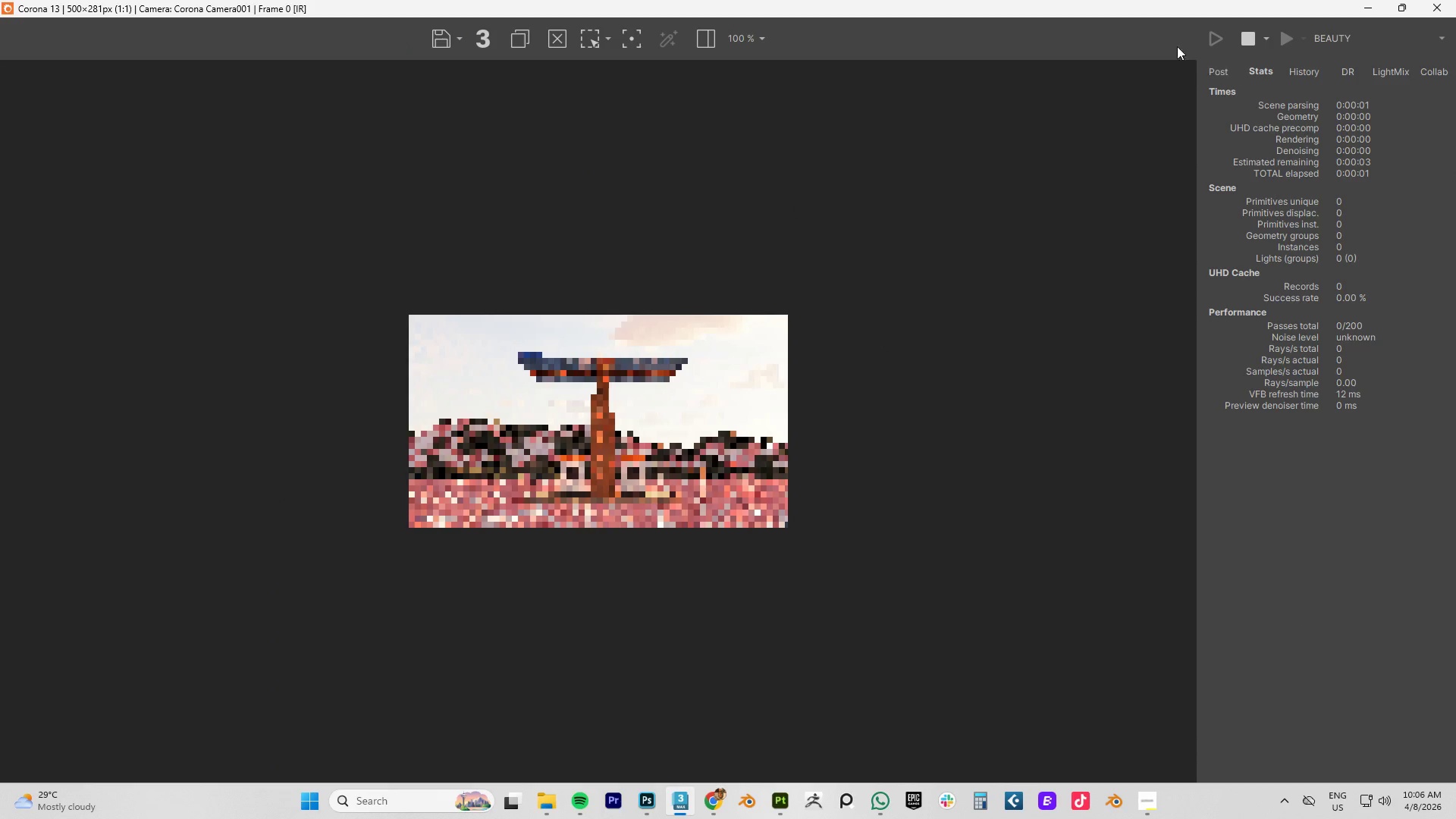 
left_click([1250, 38])
 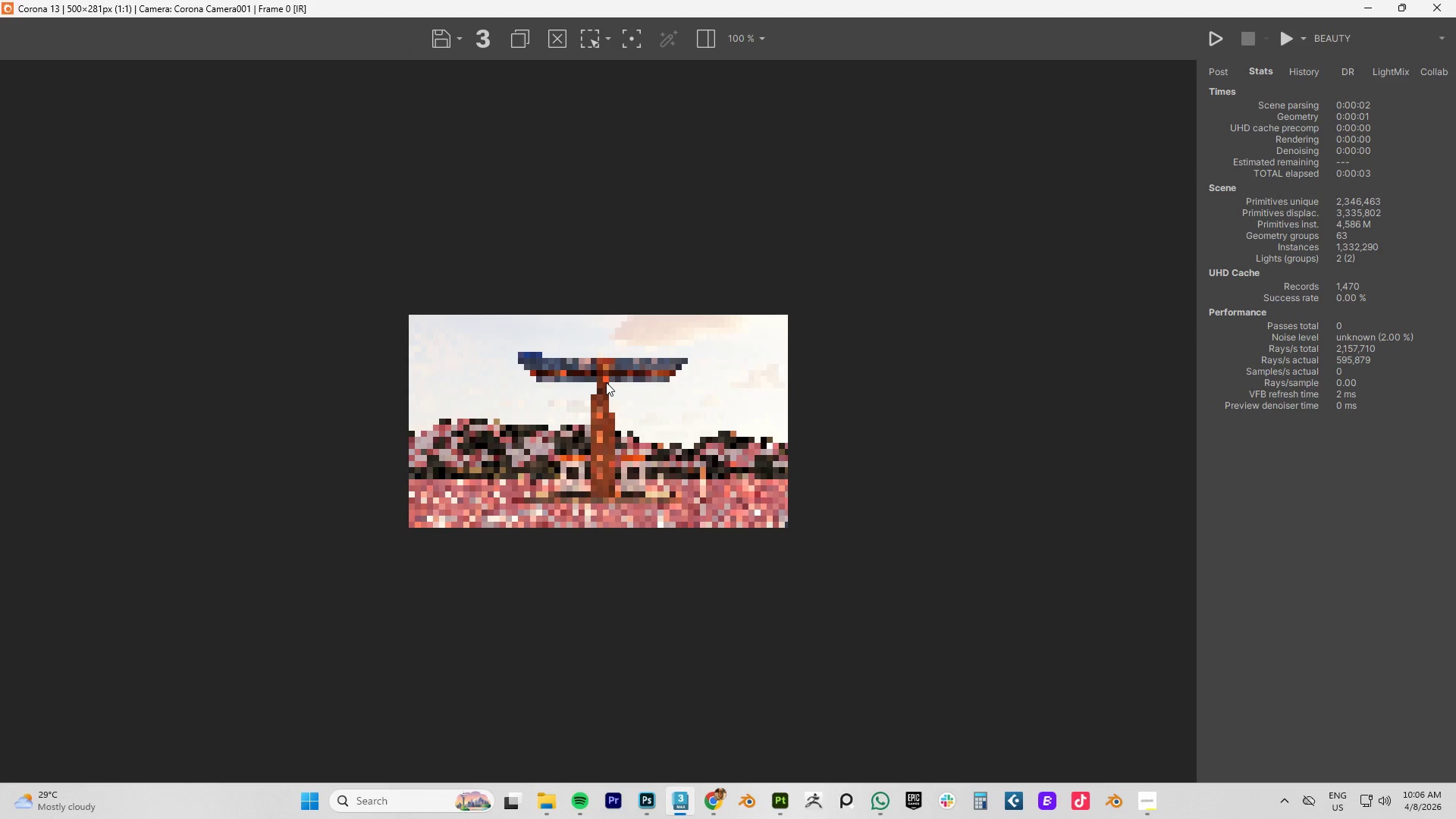 
wait(7.23)
 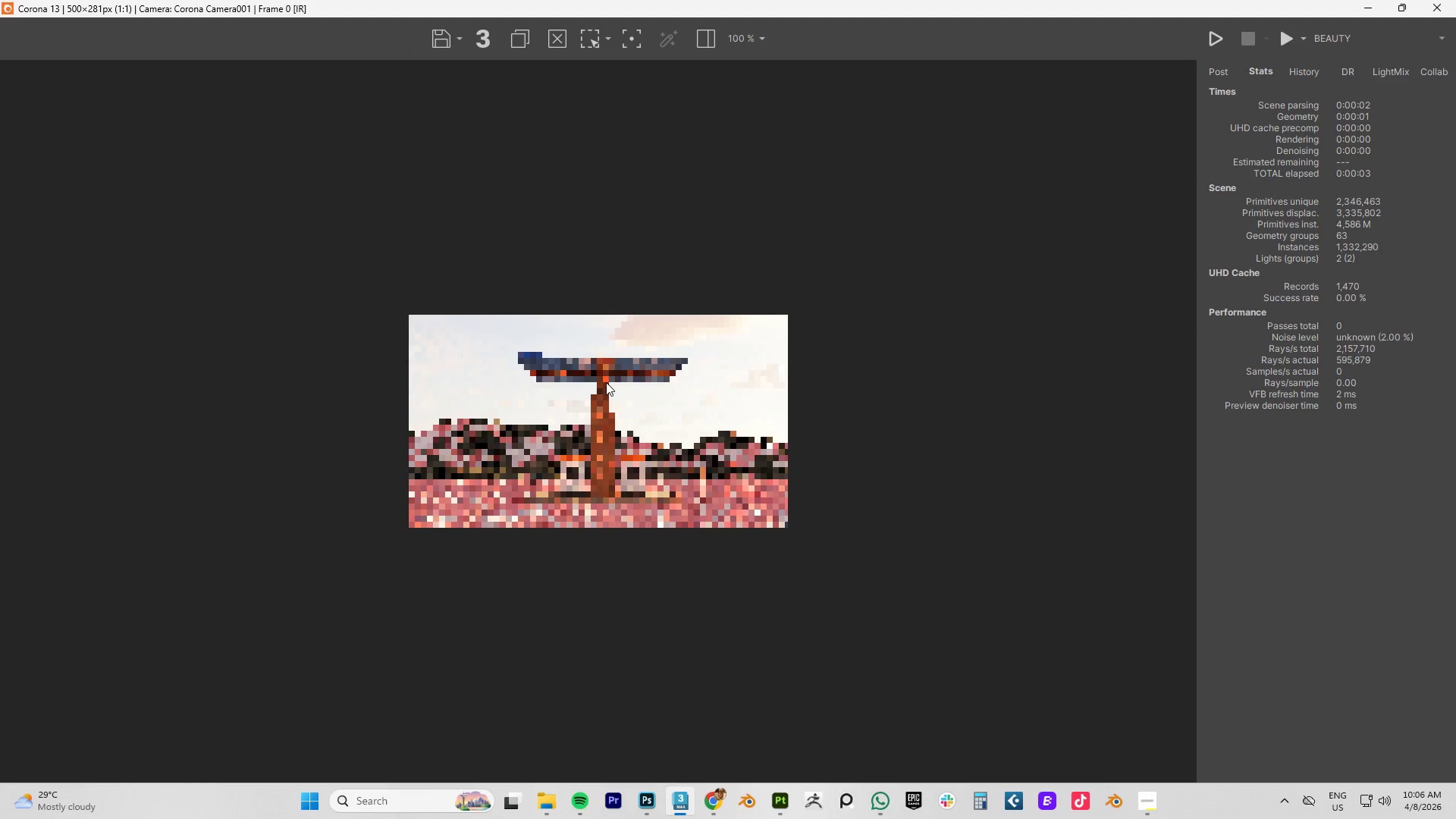 
left_click([1213, 43])
 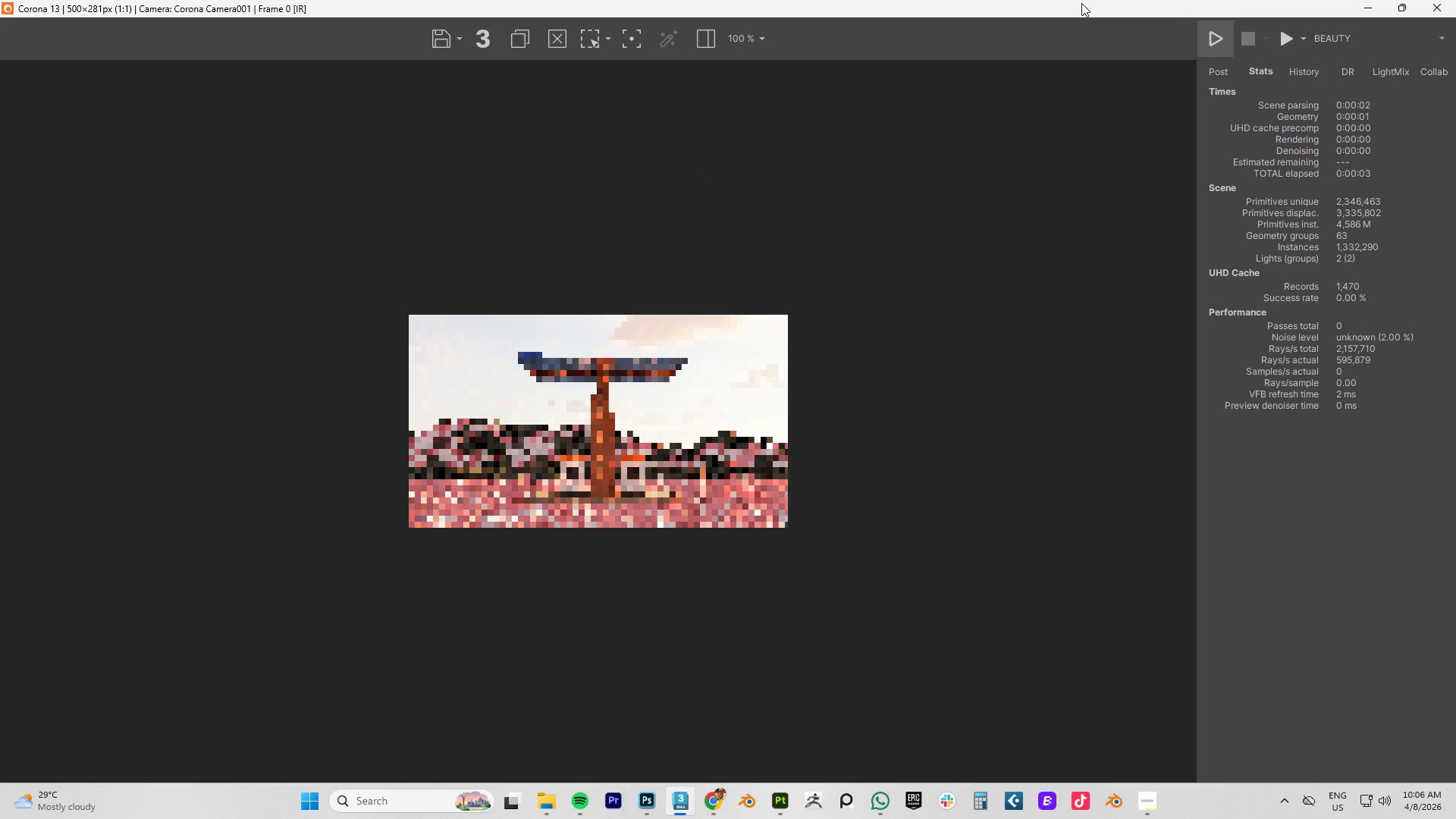 
wait(5.92)
 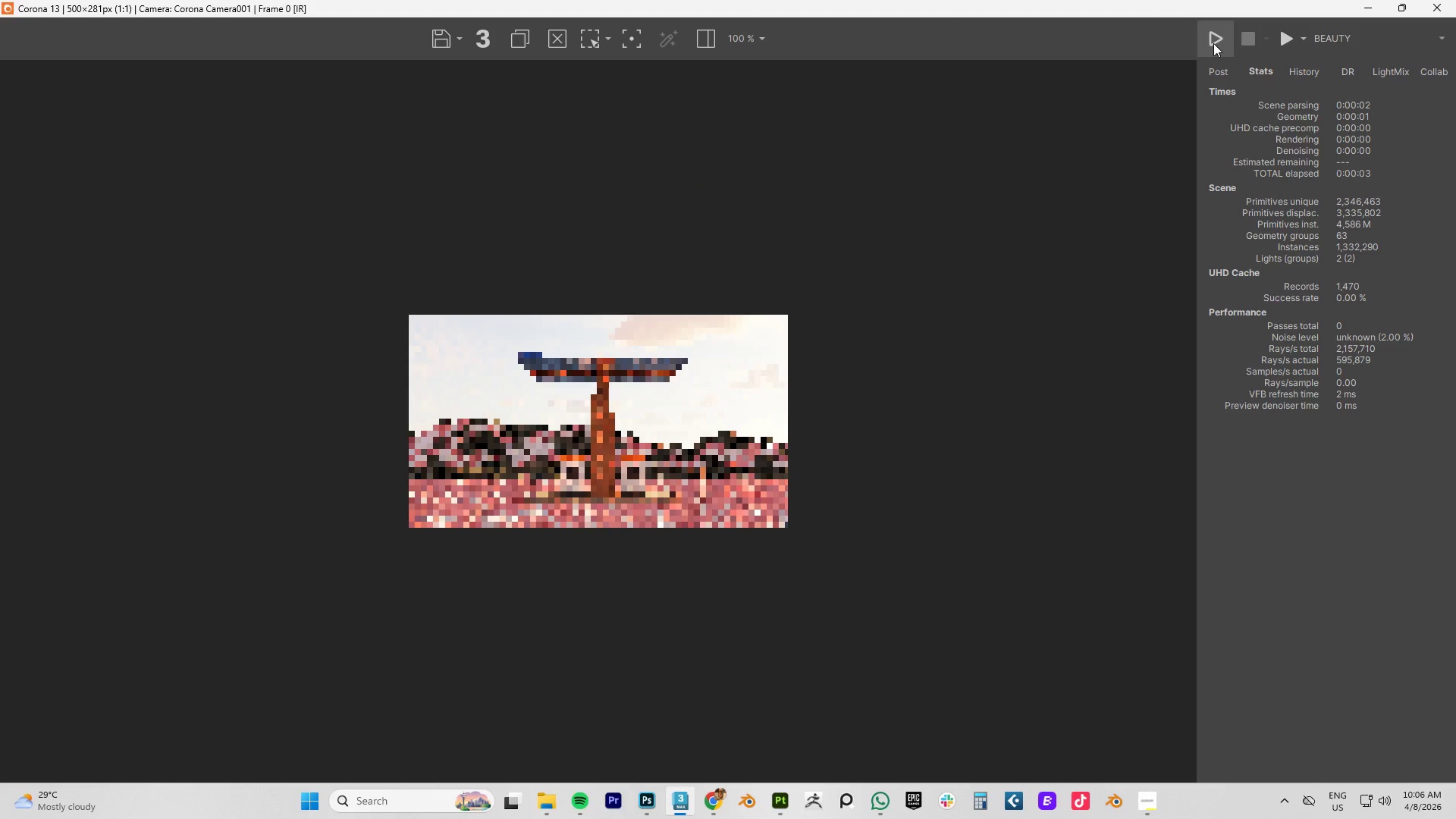 
scroll: coordinate [675, 362], scroll_direction: up, amount: 3.0
 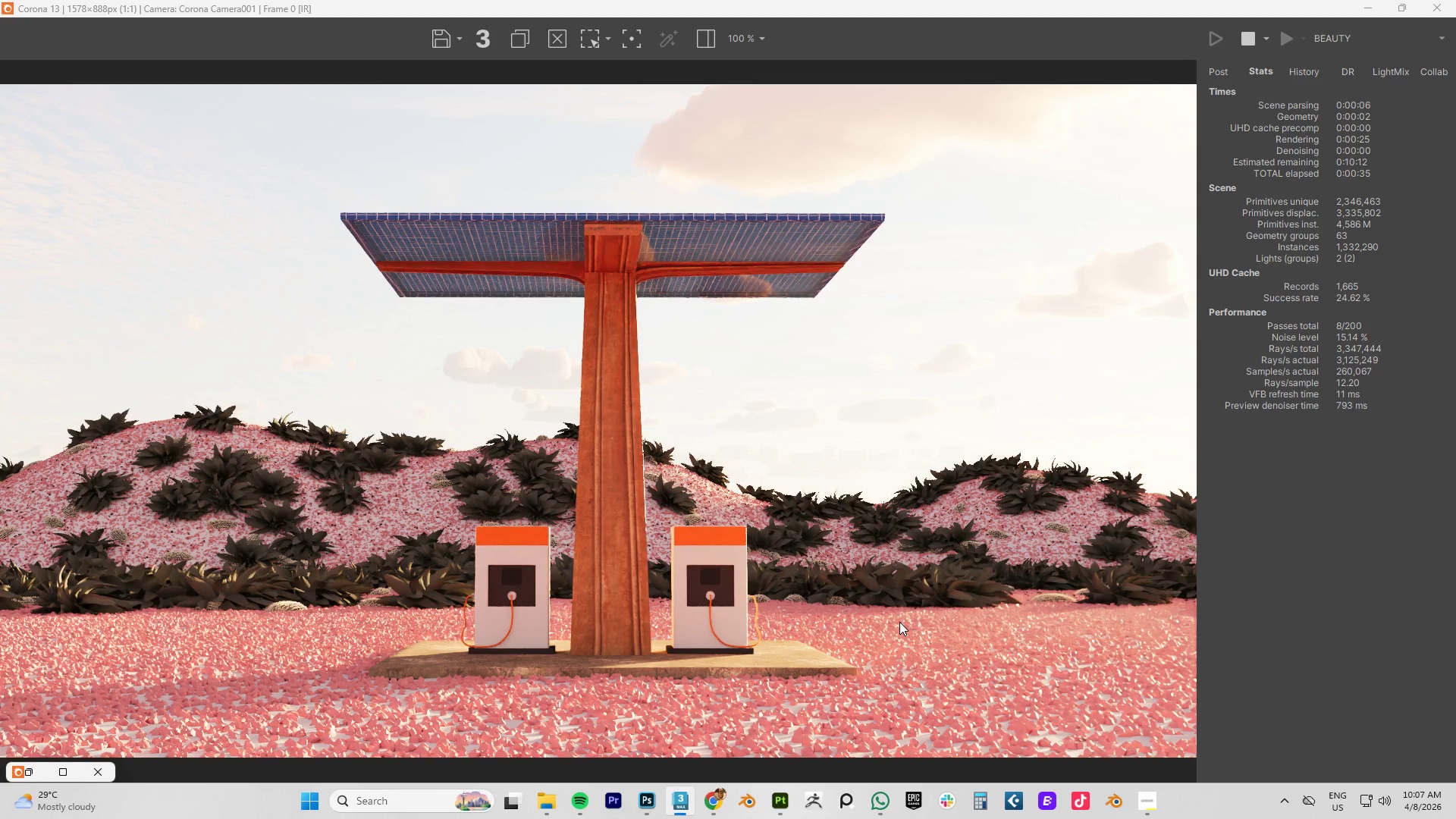 
wait(35.52)
 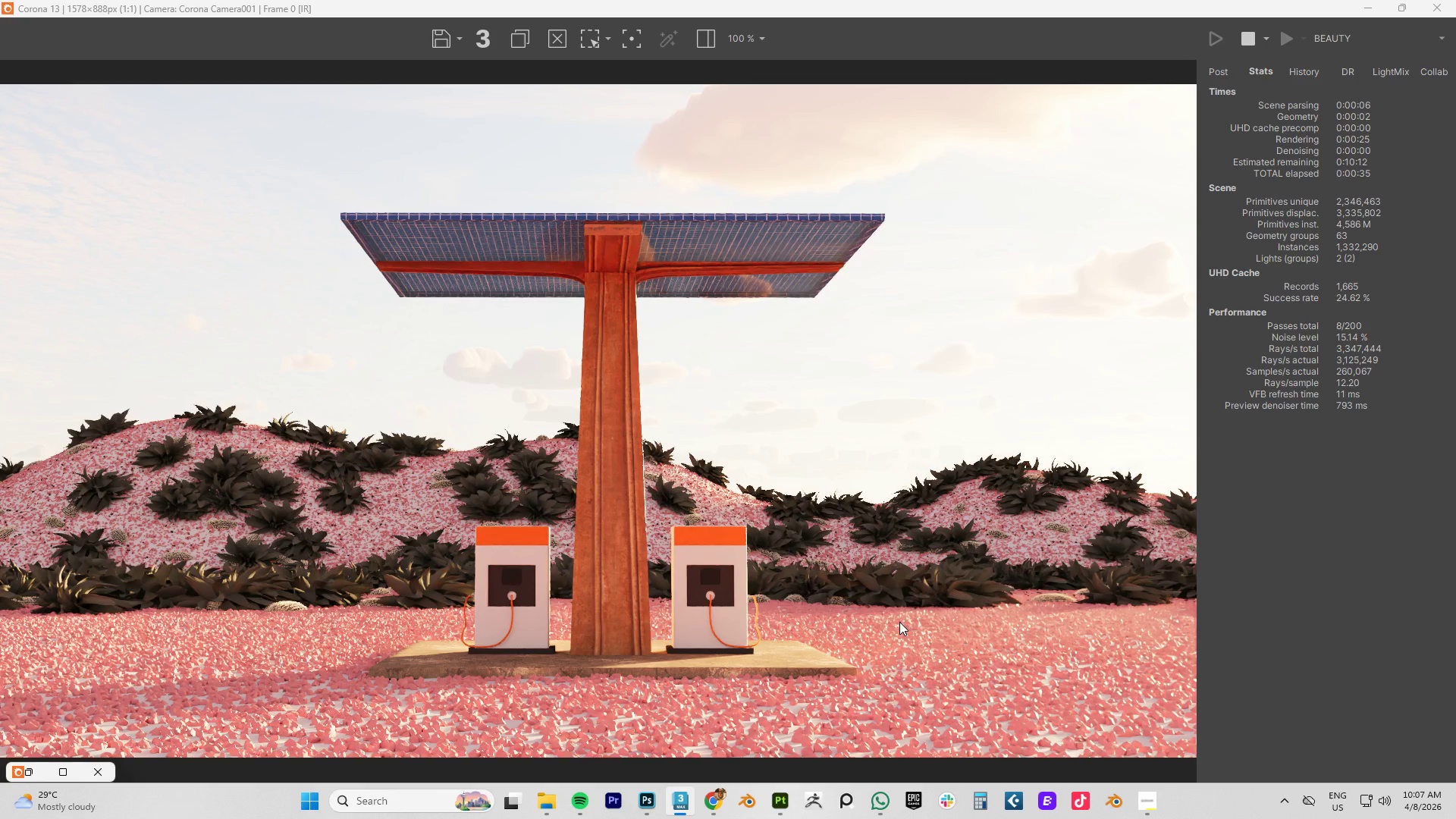 
scroll: coordinate [730, 686], scroll_direction: down, amount: 1.0
 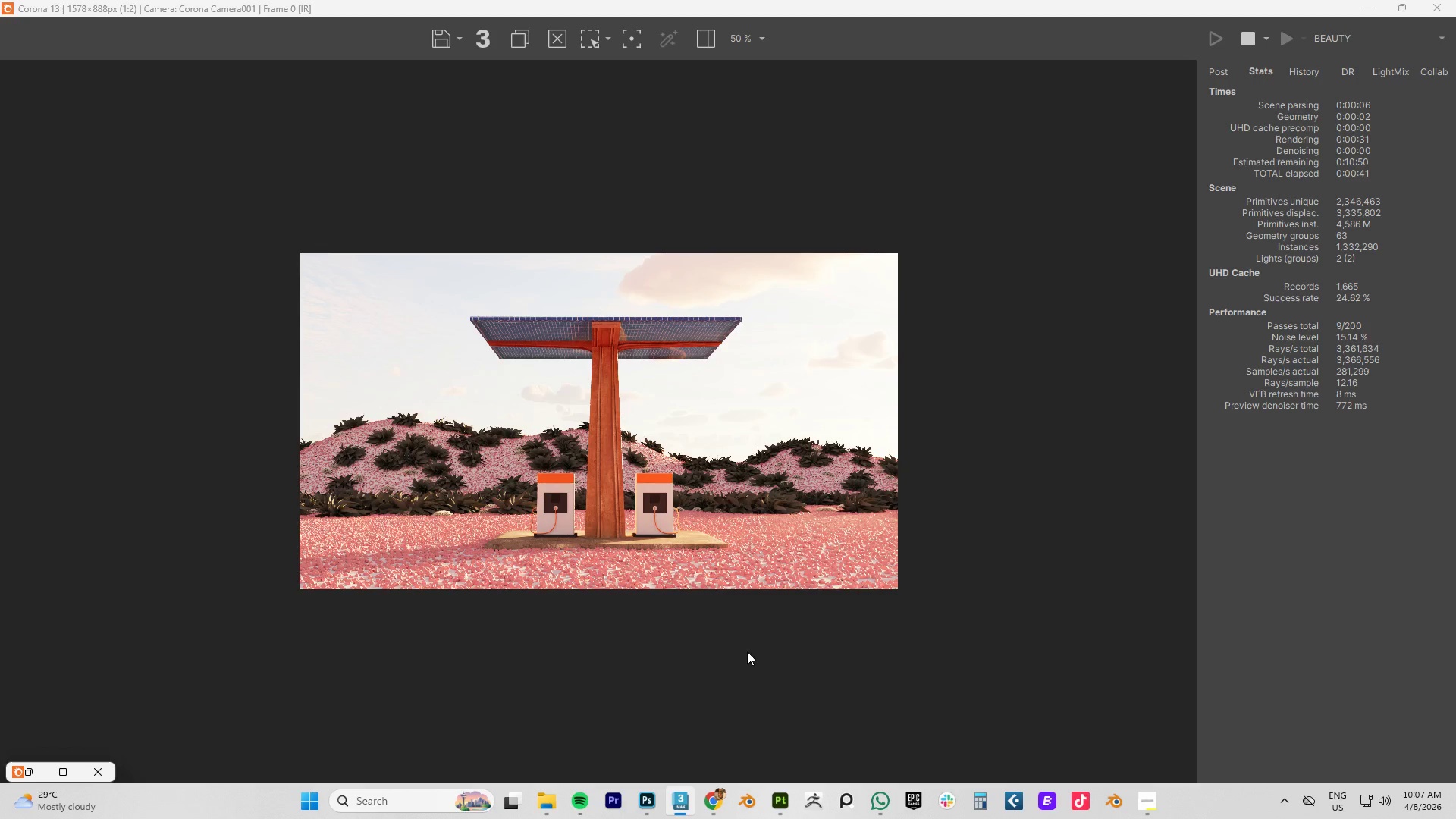 
scroll: coordinate [747, 651], scroll_direction: up, amount: 1.0
 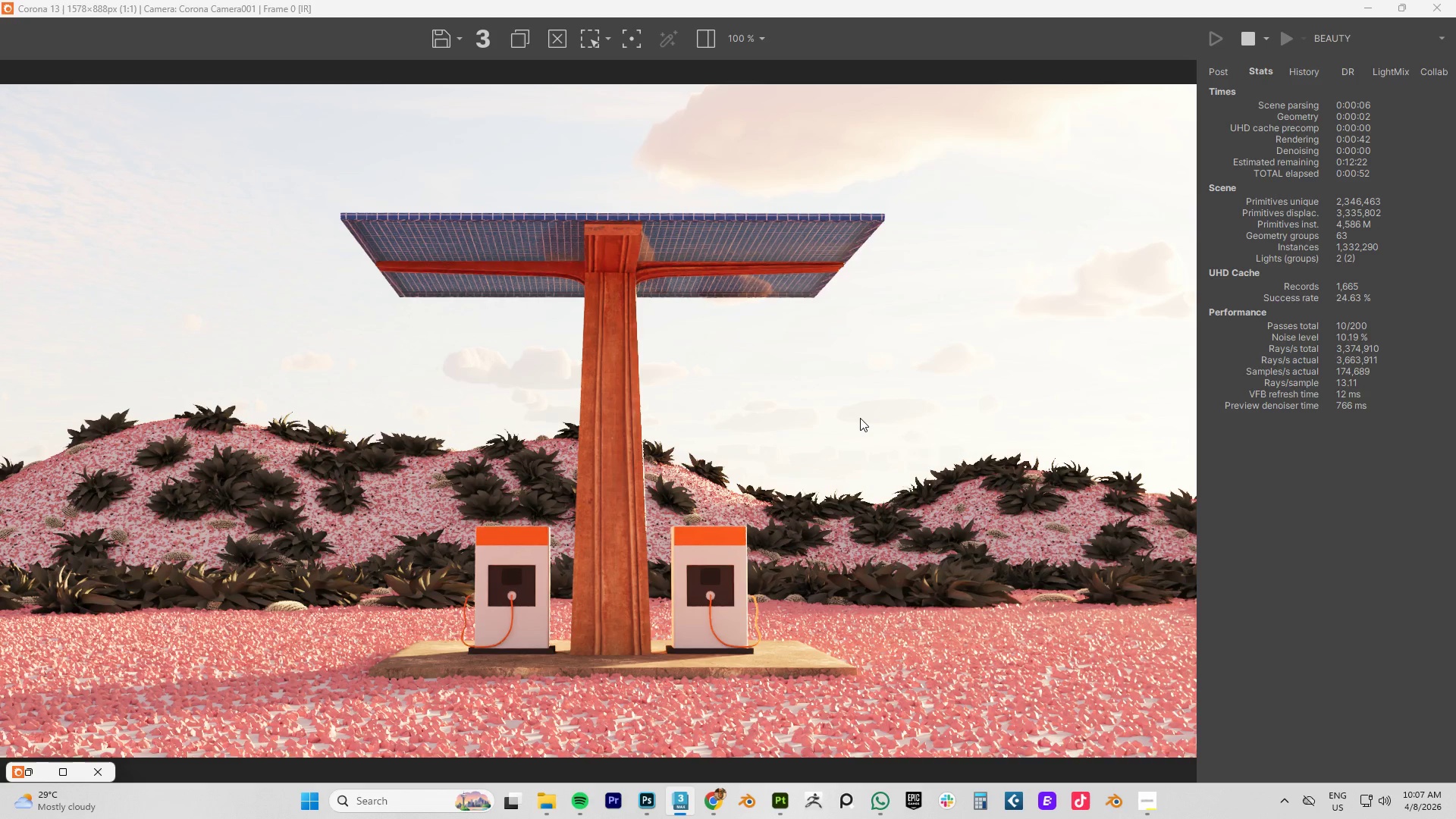 
wait(15.85)
 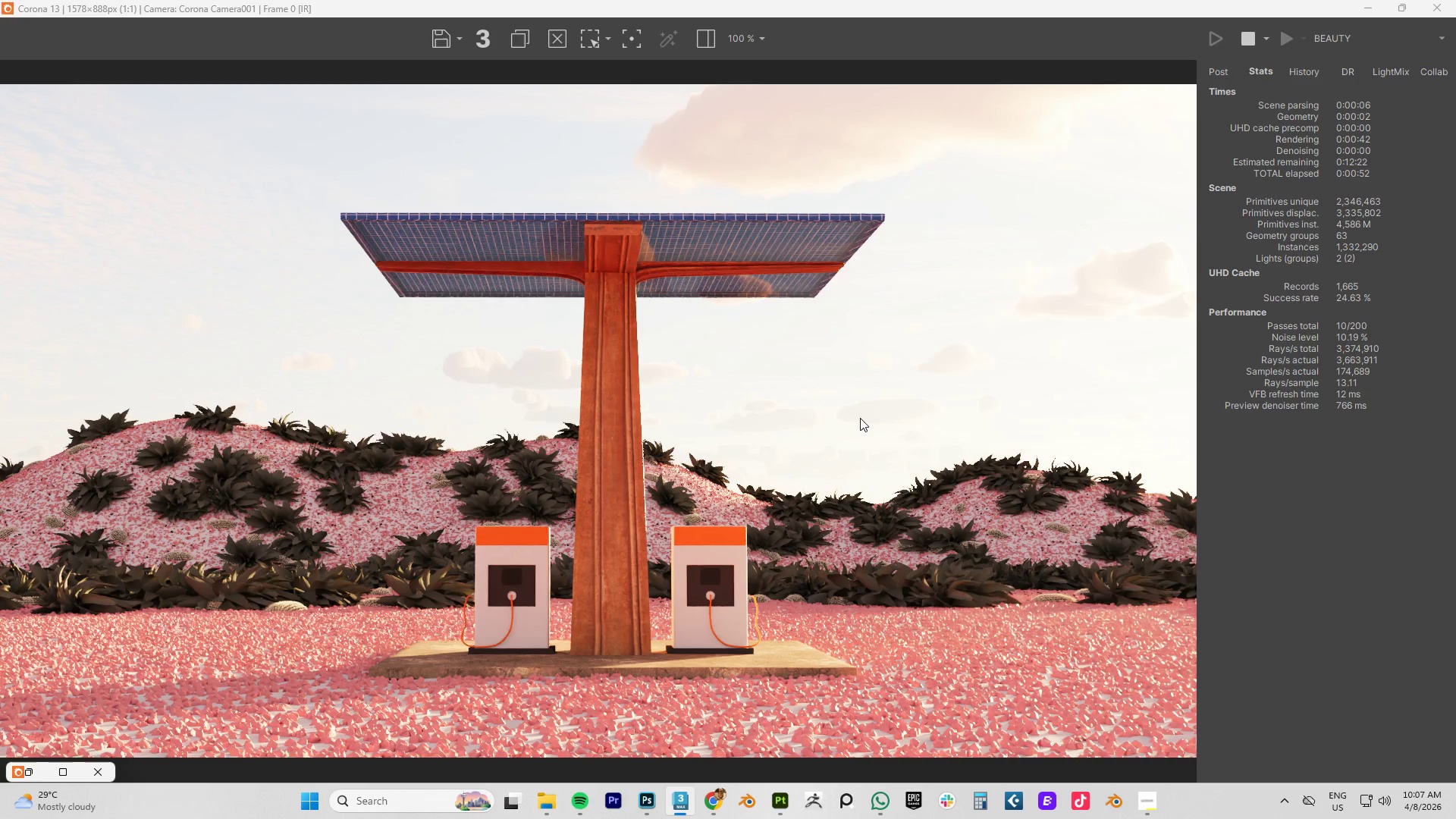 
scroll: coordinate [834, 281], scroll_direction: up, amount: 2.0
 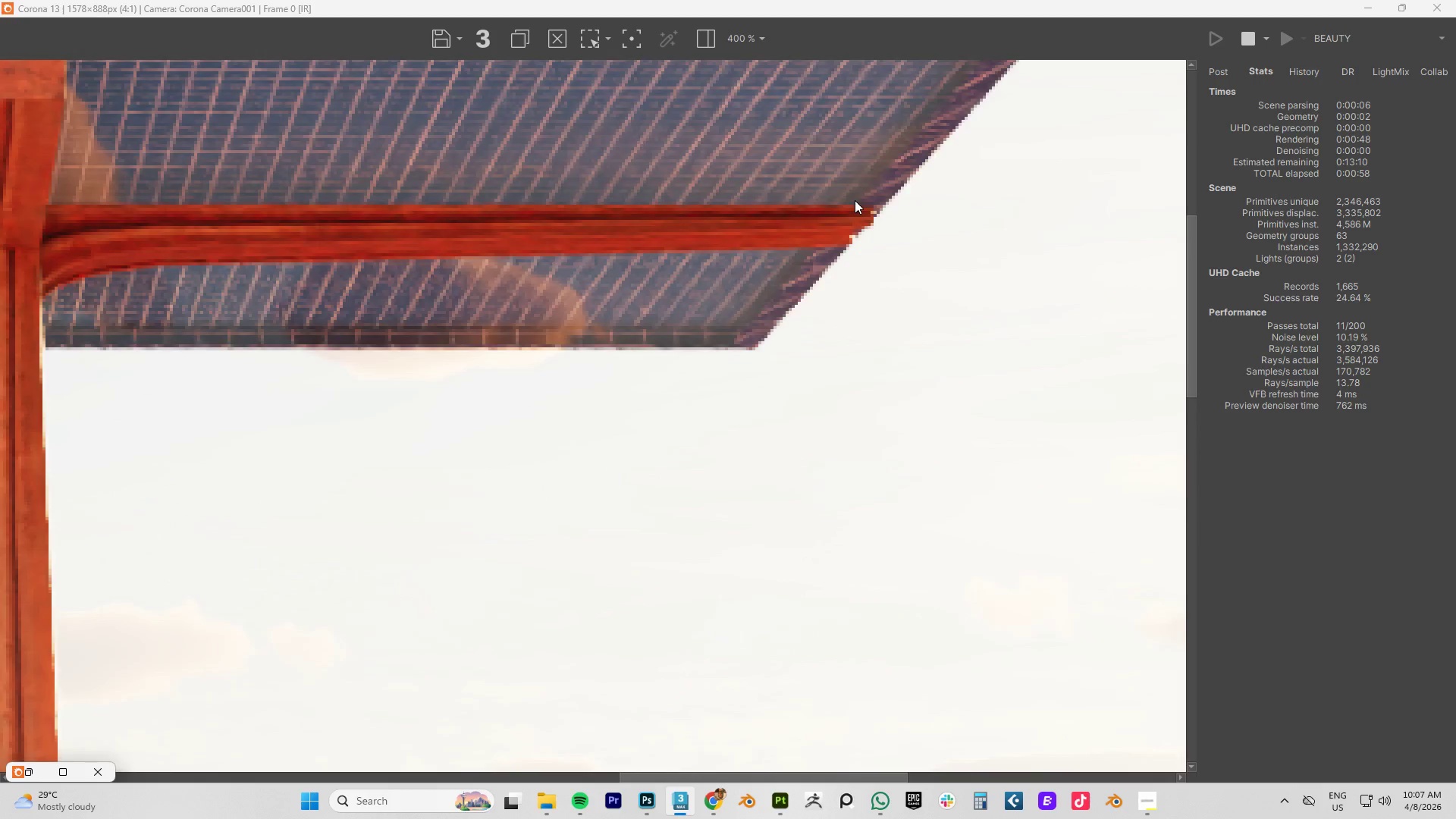 
scroll: coordinate [745, 378], scroll_direction: down, amount: 3.0
 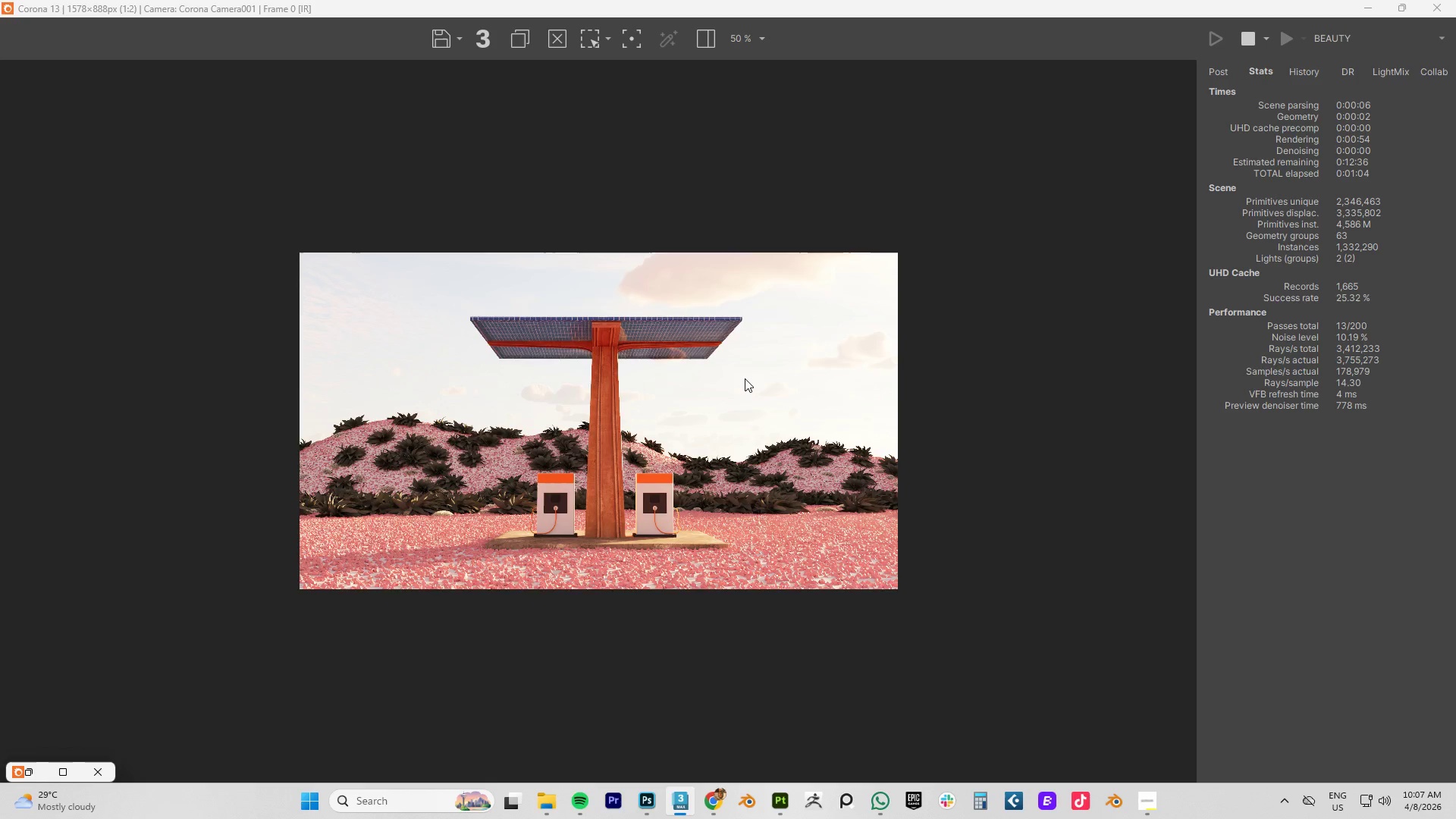 
scroll: coordinate [745, 378], scroll_direction: up, amount: 1.0
 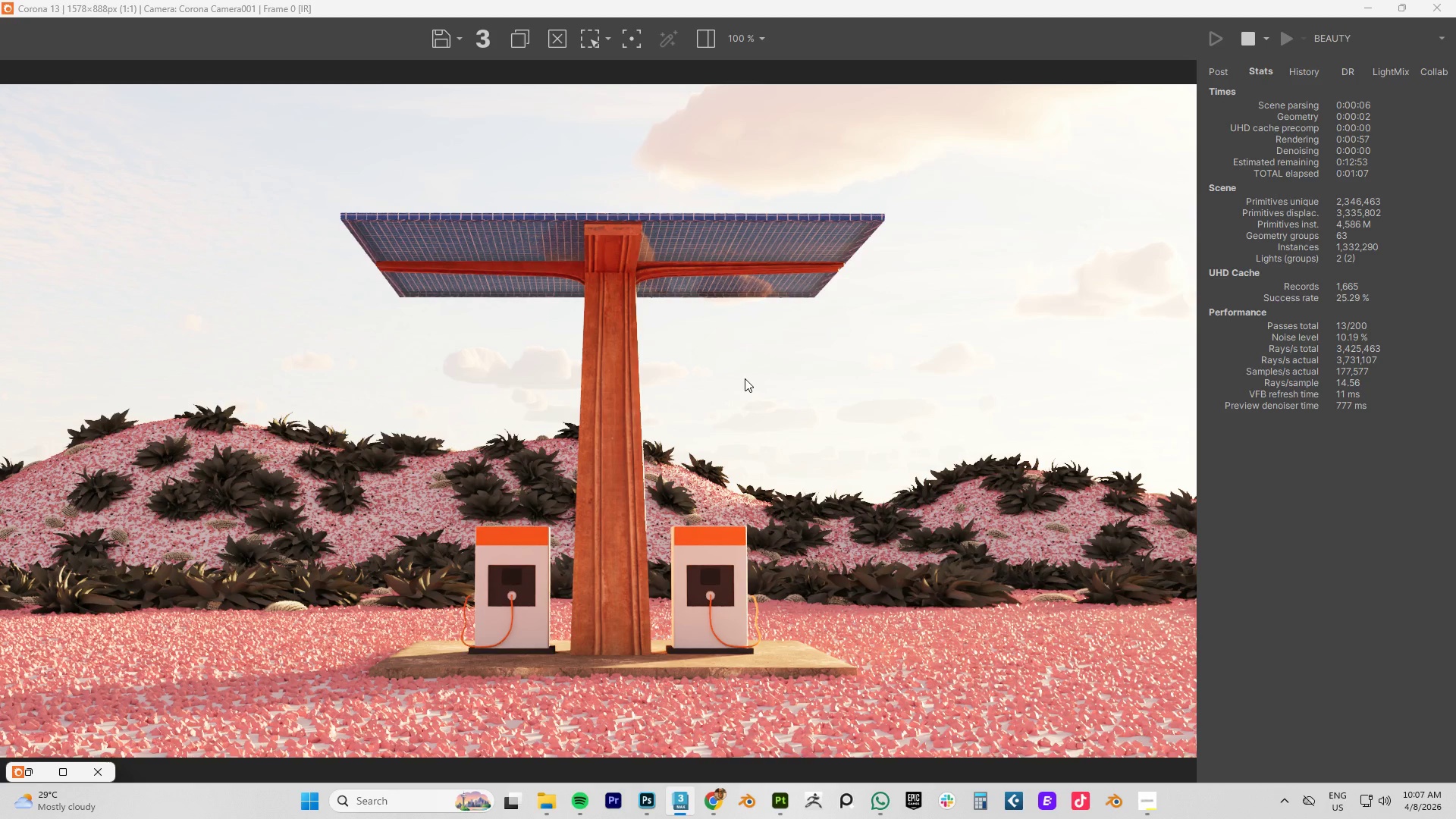 
scroll: coordinate [745, 378], scroll_direction: down, amount: 1.0
 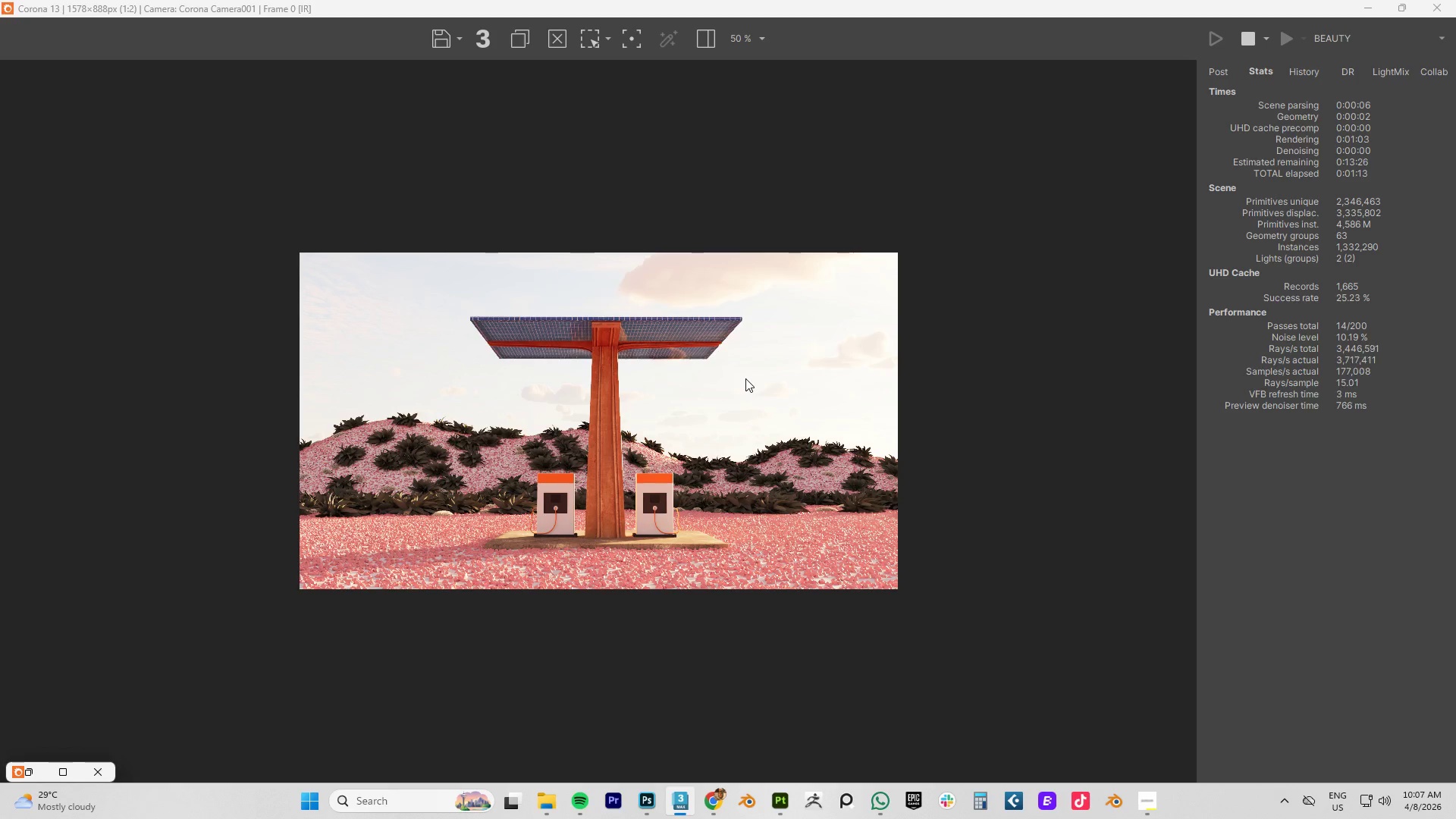 
wait(5.31)
 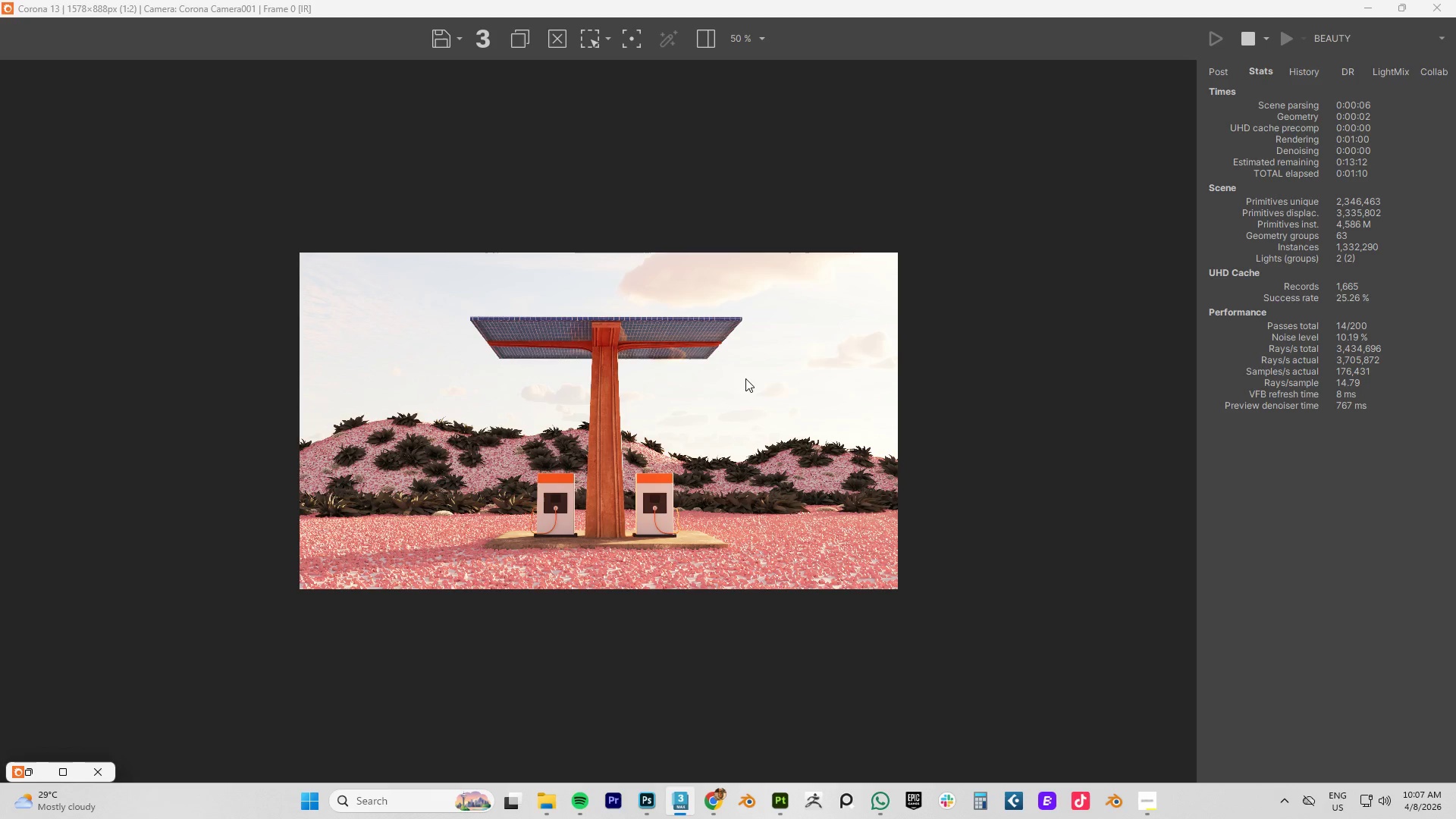 
scroll: coordinate [599, 340], scroll_direction: up, amount: 1.0
 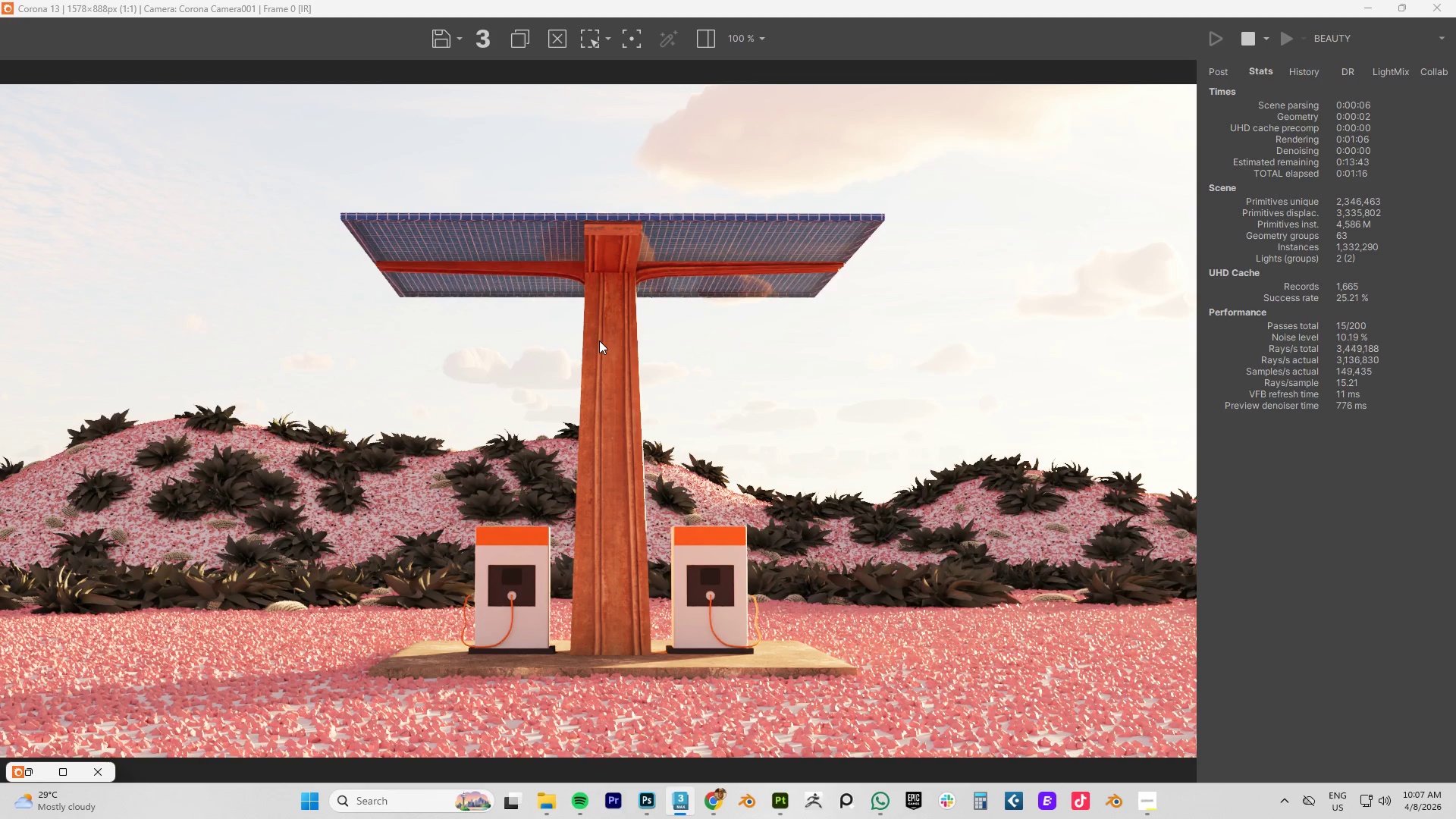 
scroll: coordinate [599, 340], scroll_direction: down, amount: 1.0
 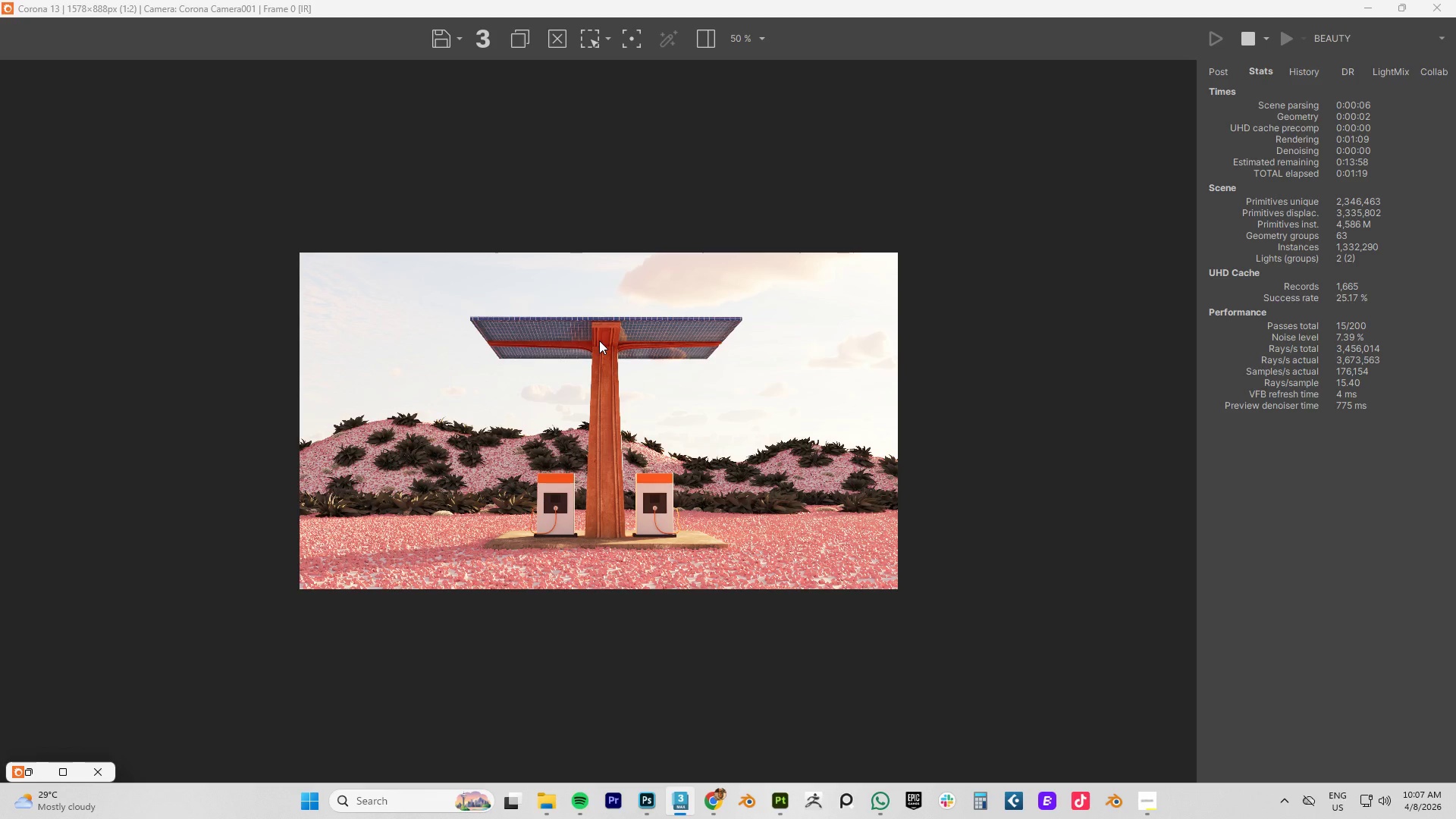 
wait(7.62)
 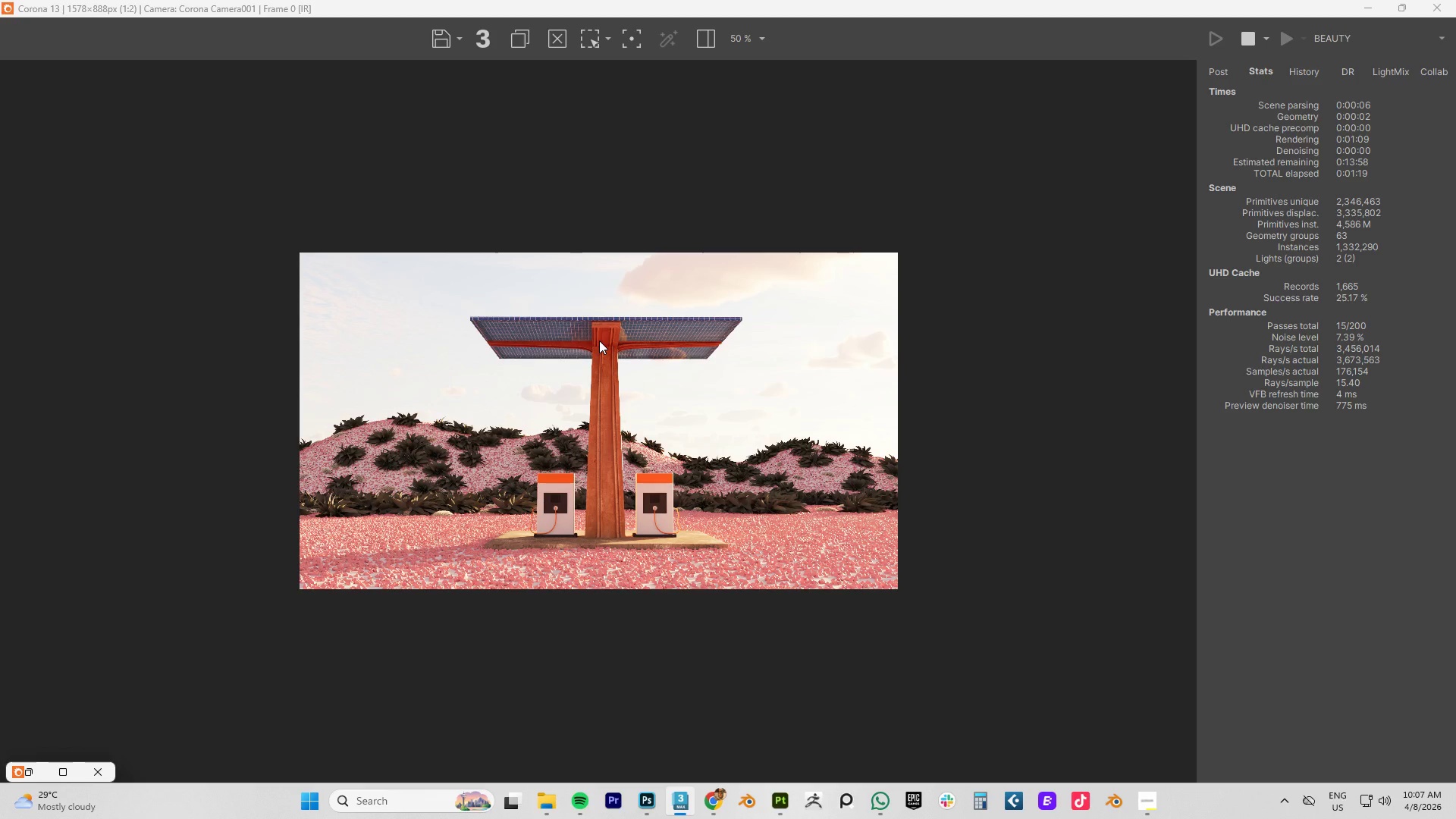 
scroll: coordinate [607, 559], scroll_direction: up, amount: 1.0
 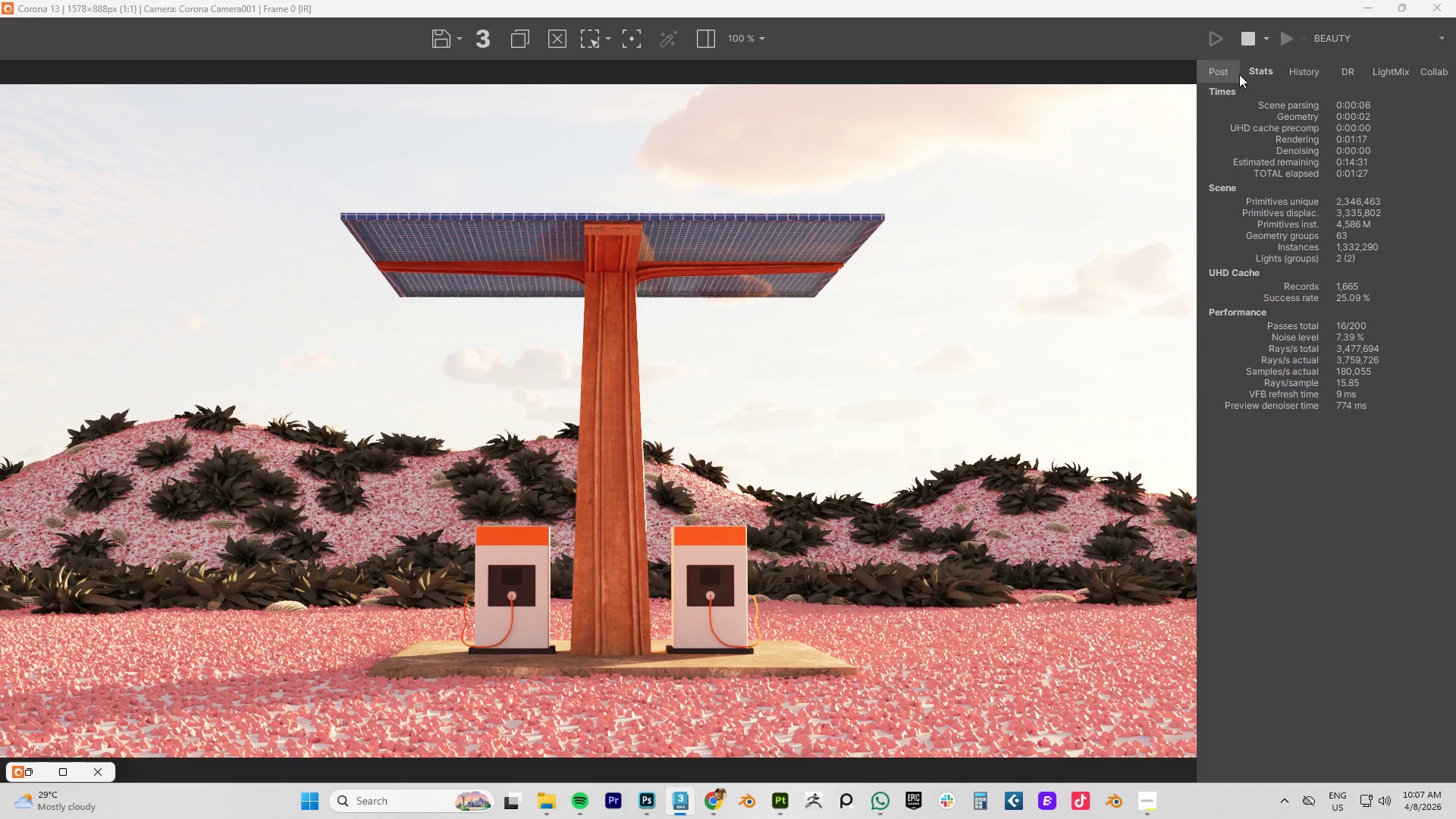 
left_click([1369, 8])
 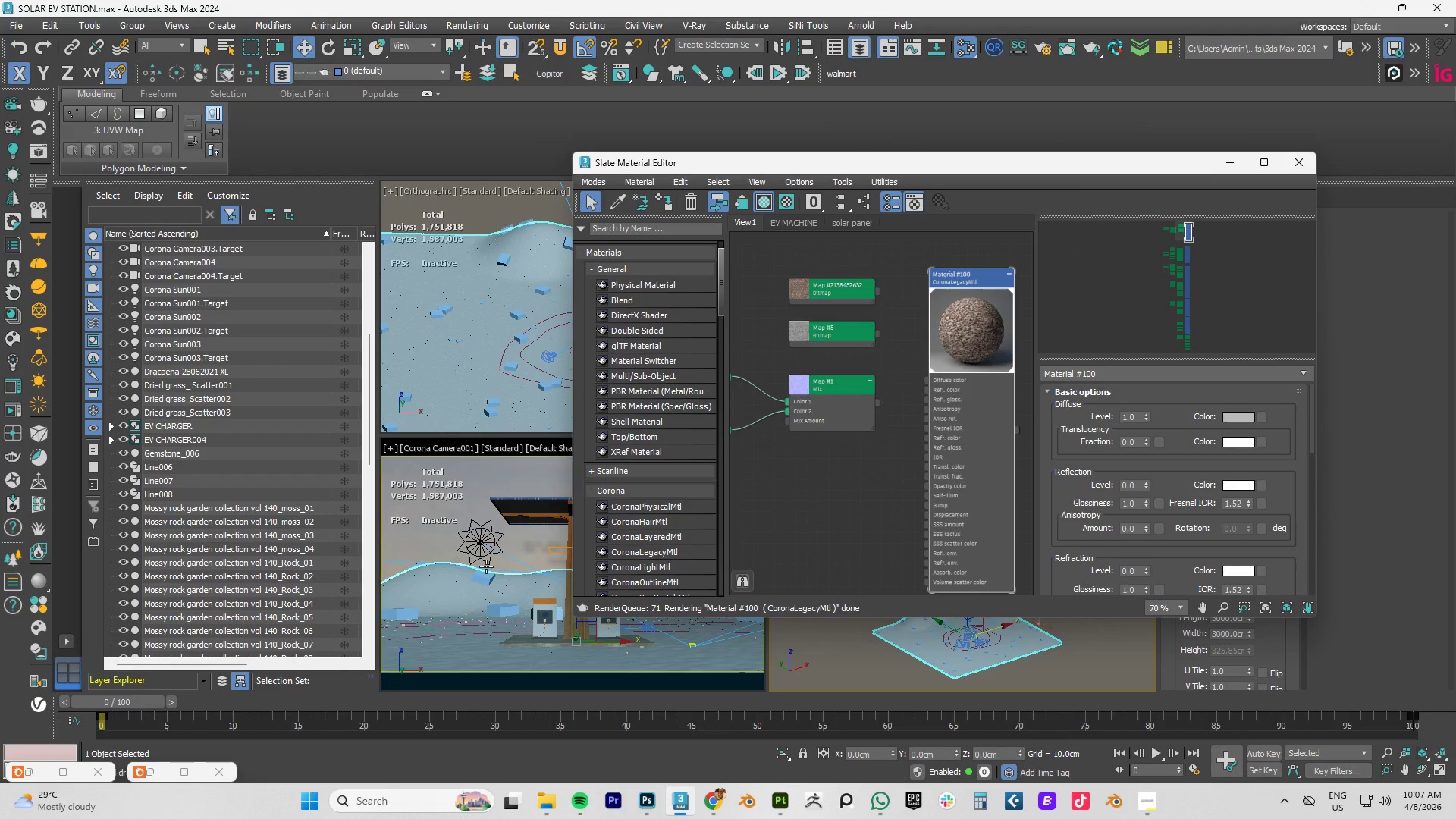 
scroll: coordinate [486, 540], scroll_direction: down, amount: 2.0
 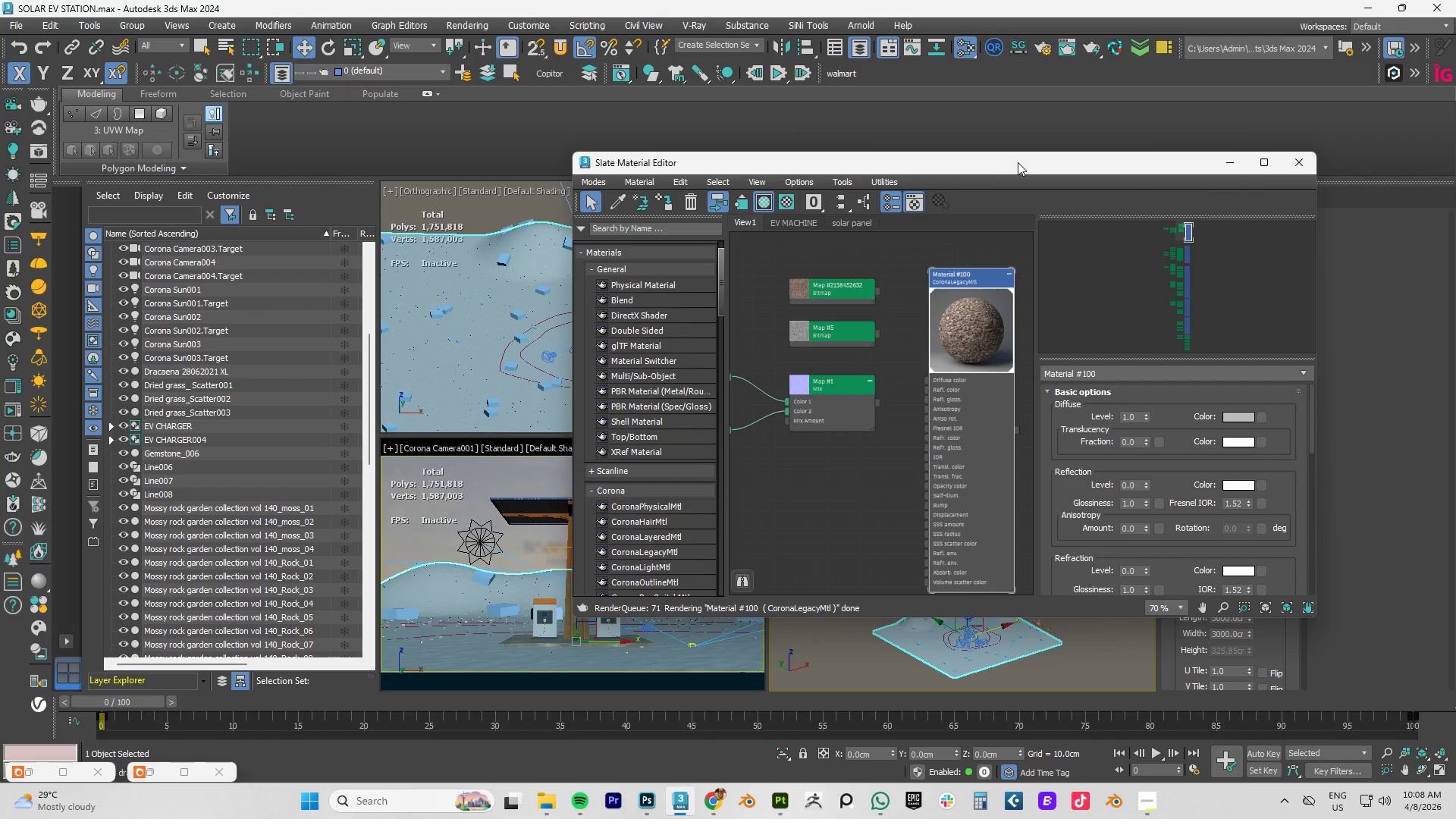 
left_click_drag(start_coordinate=[1004, 171], to_coordinate=[431, 166])
 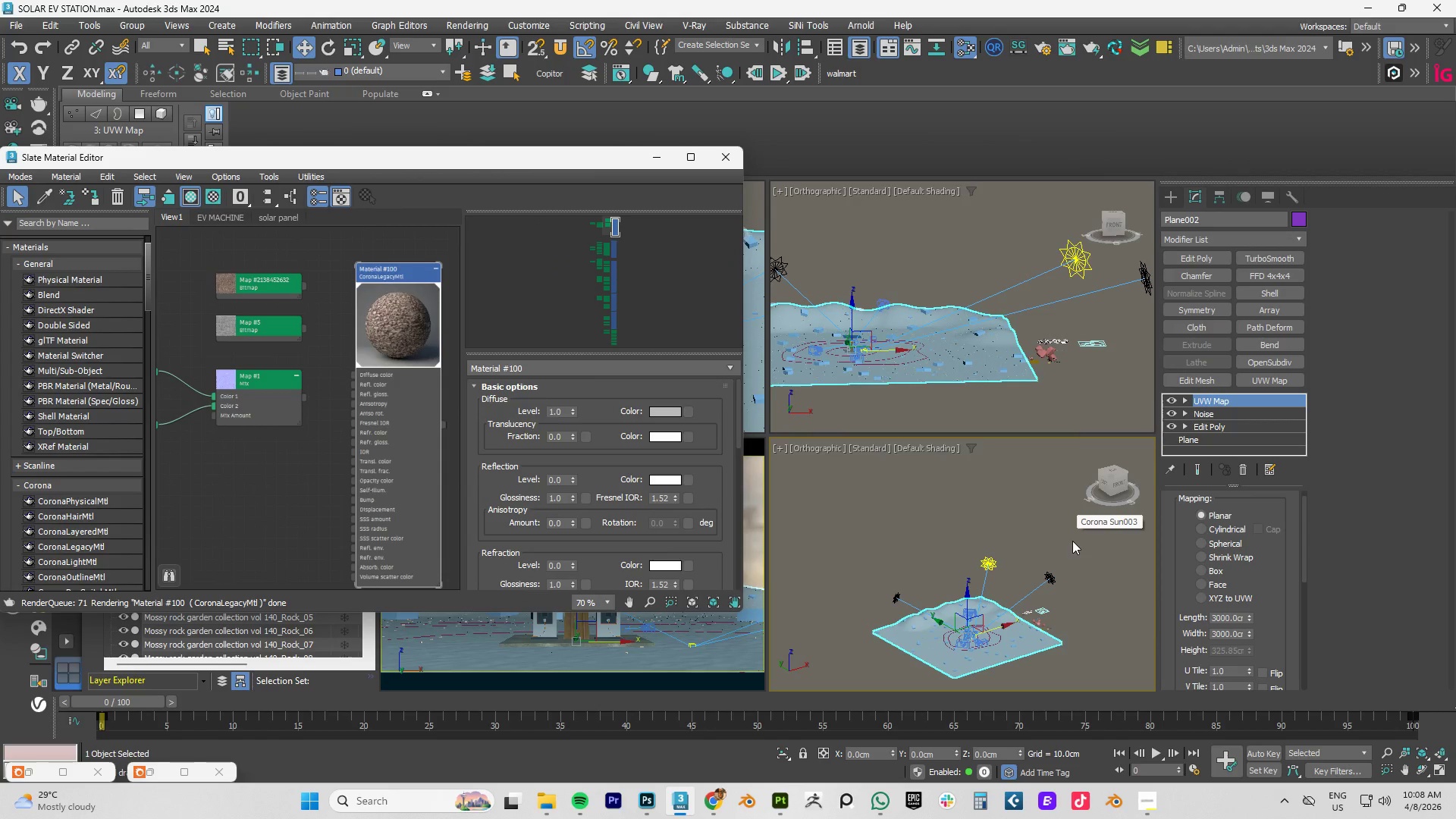 
scroll: coordinate [1012, 538], scroll_direction: down, amount: 3.0
 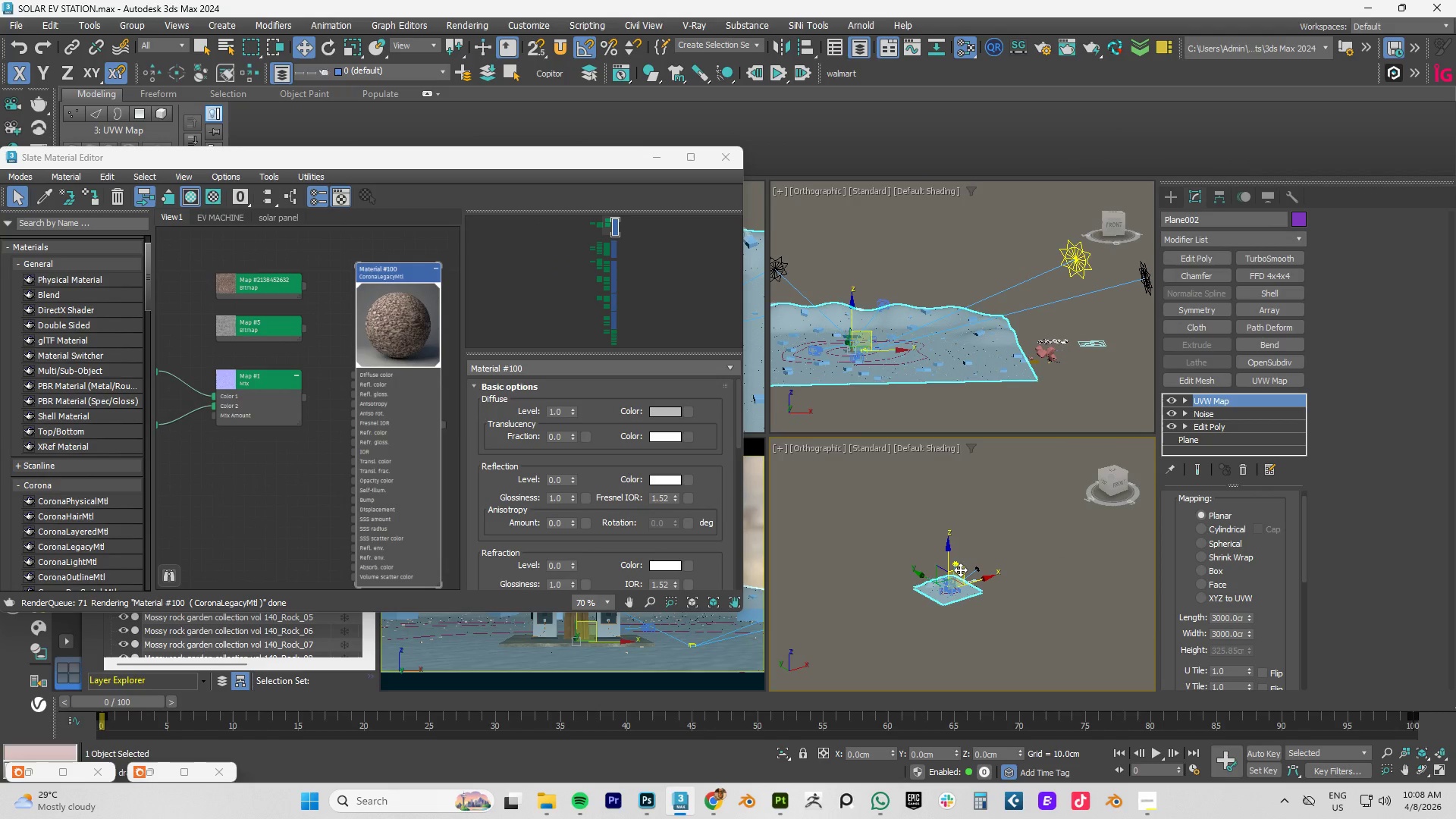 
hold_key(key=AltLeft, duration=0.81)
 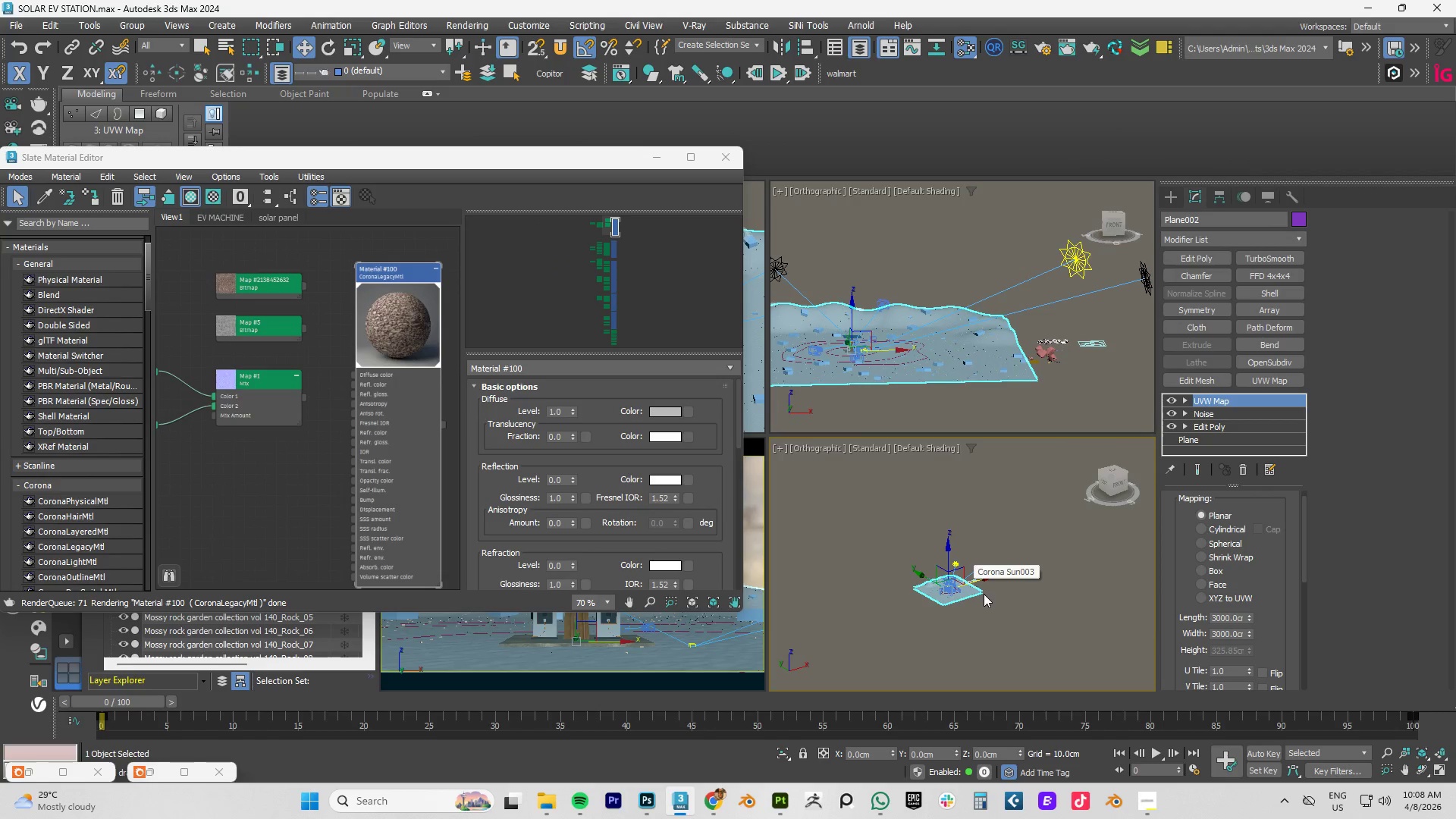 
hold_key(key=AltLeft, duration=0.78)
 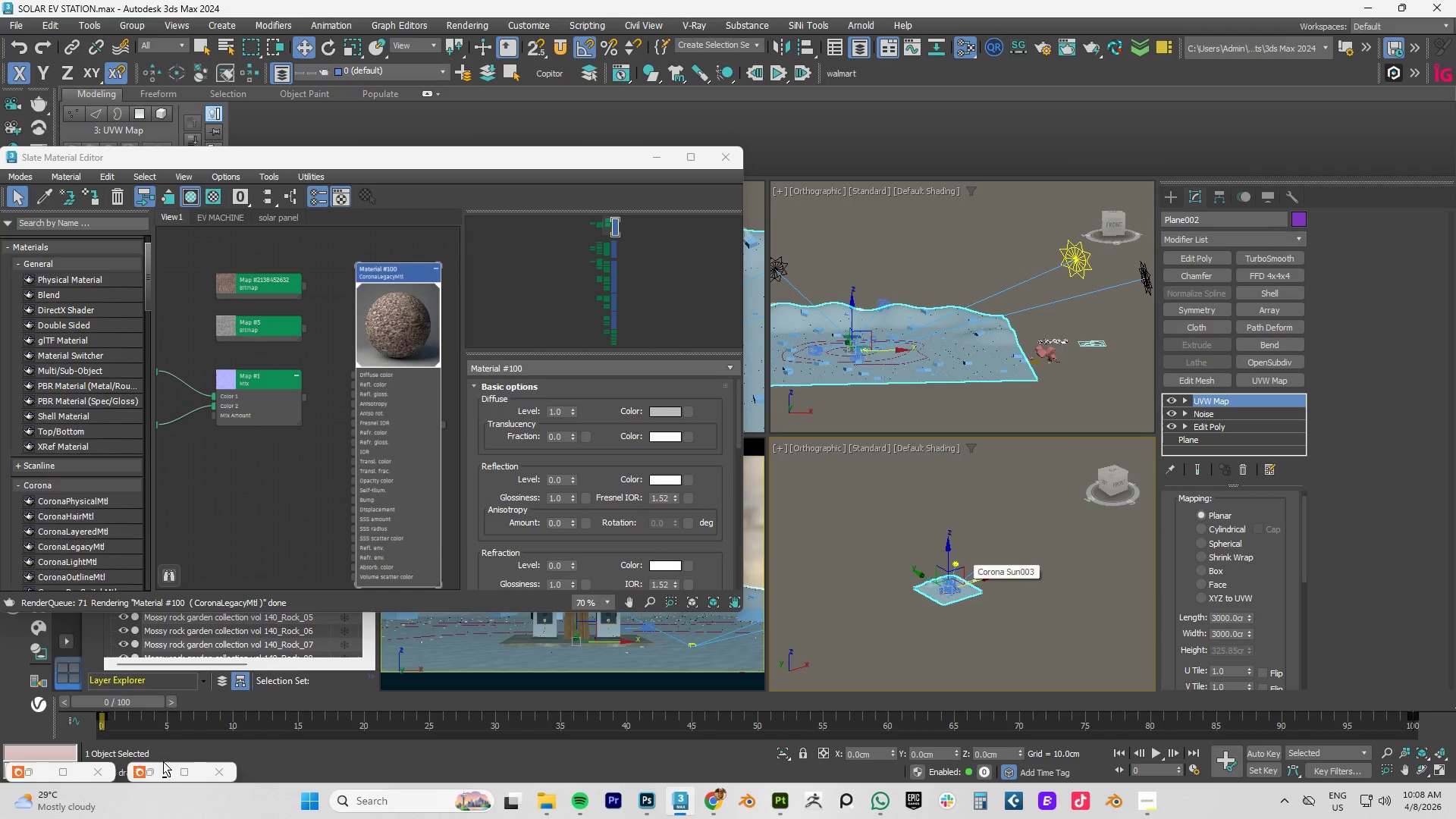 
left_click([155, 772])
 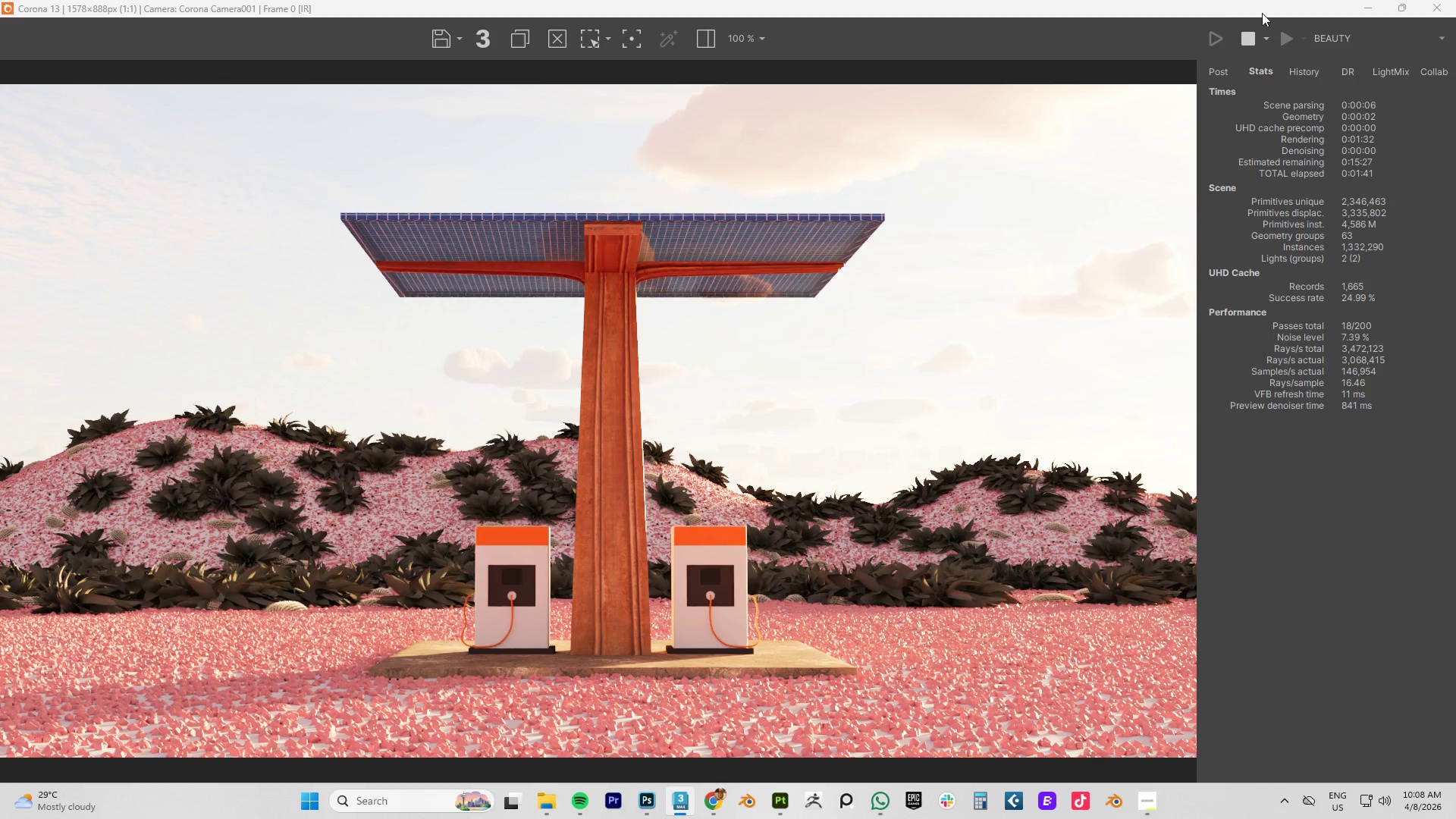 
left_click([1246, 39])
 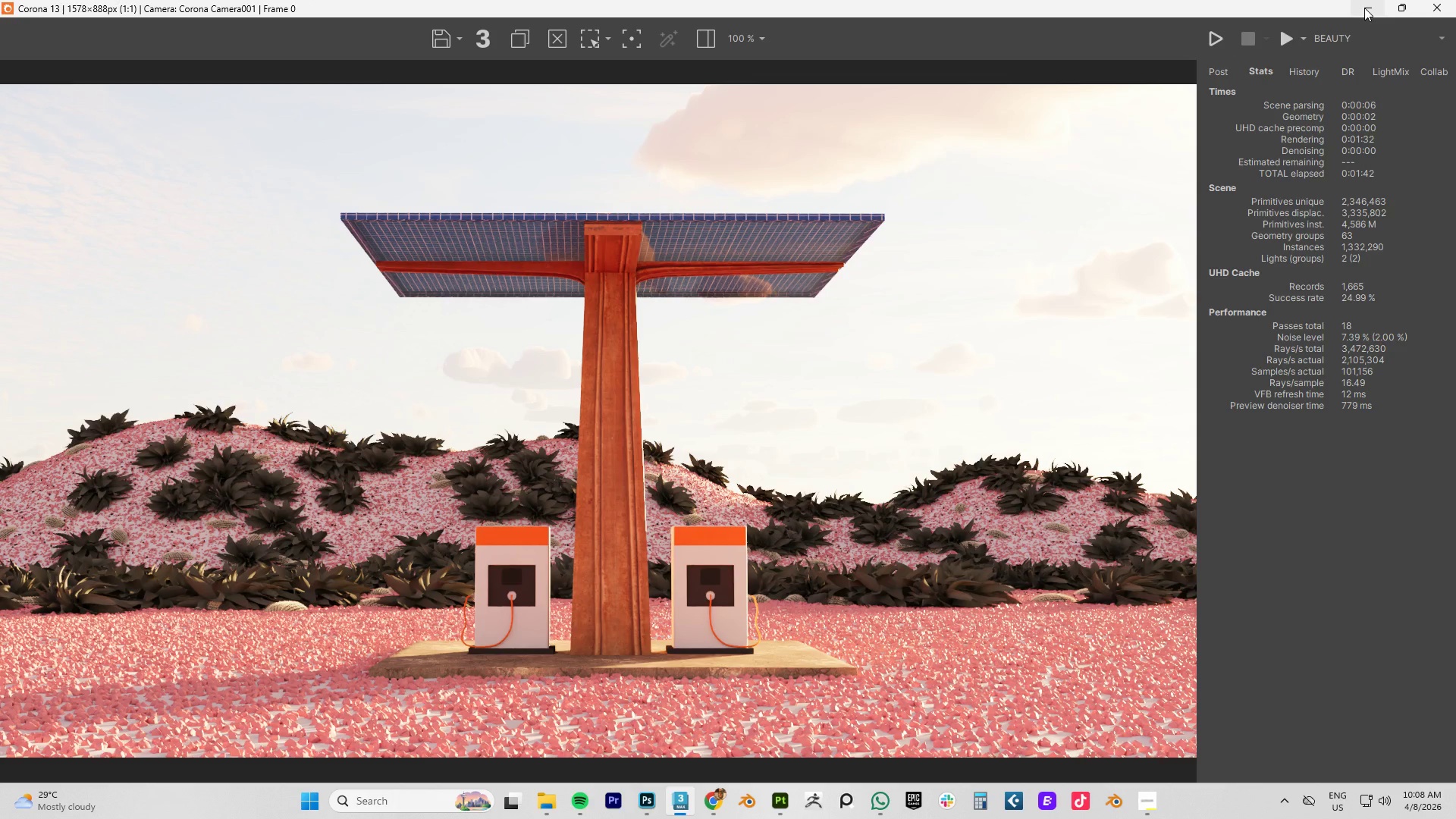 
left_click([1364, 8])
 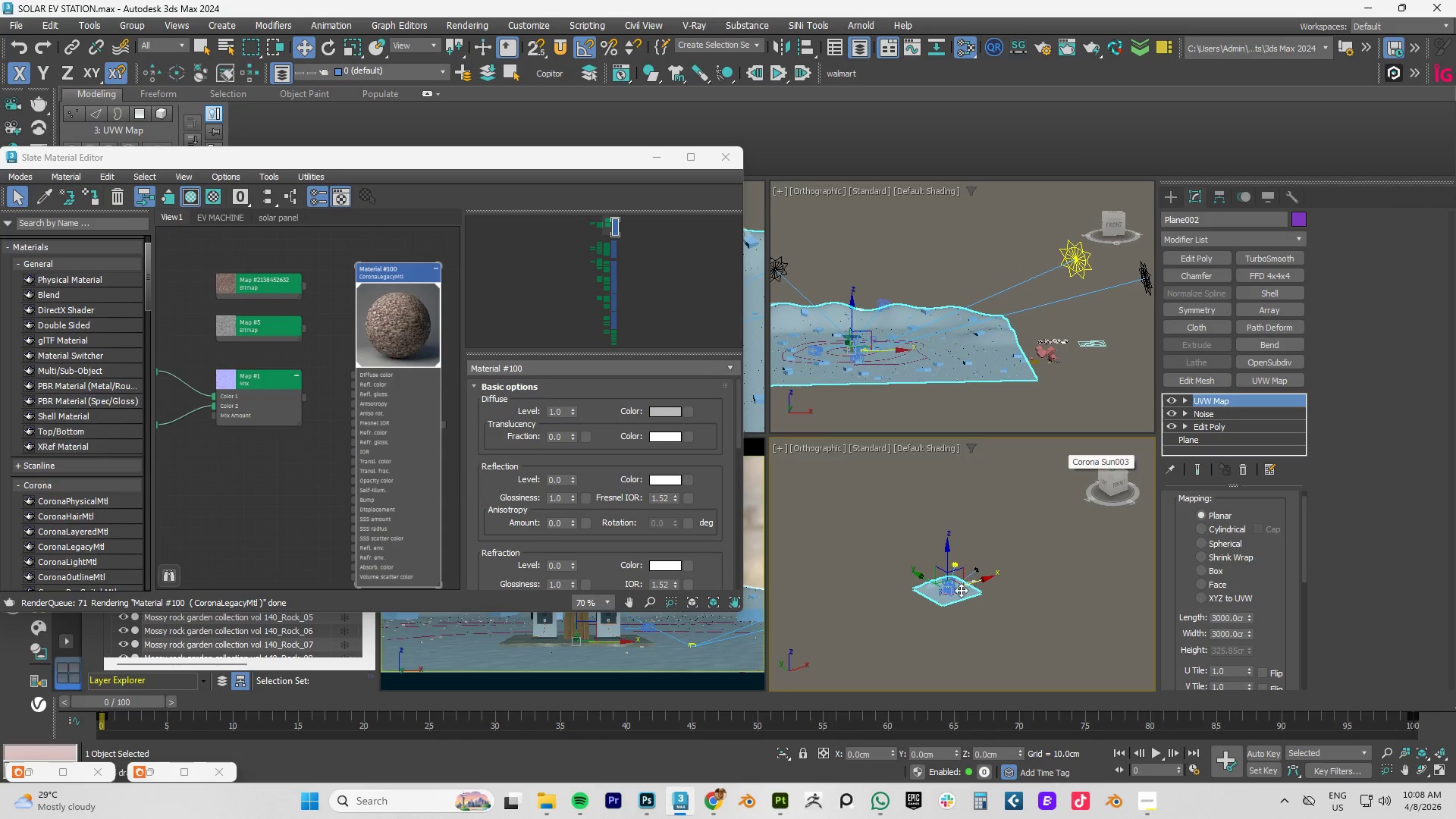 
hold_key(key=AltLeft, duration=0.64)
 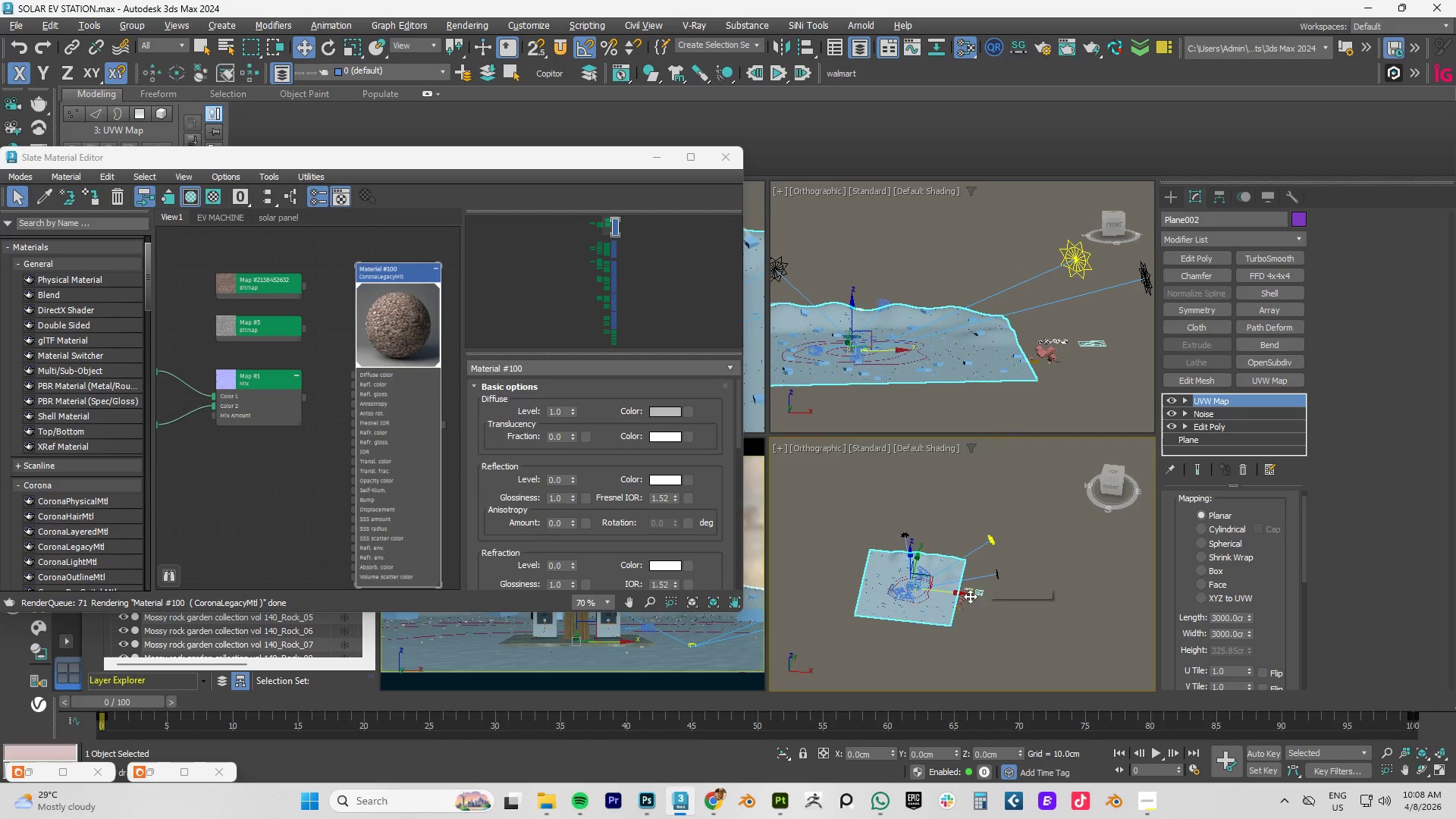 
hold_key(key=AltLeft, duration=7.58)
scroll: coordinate [896, 560], scroll_direction: up, amount: 16.0
 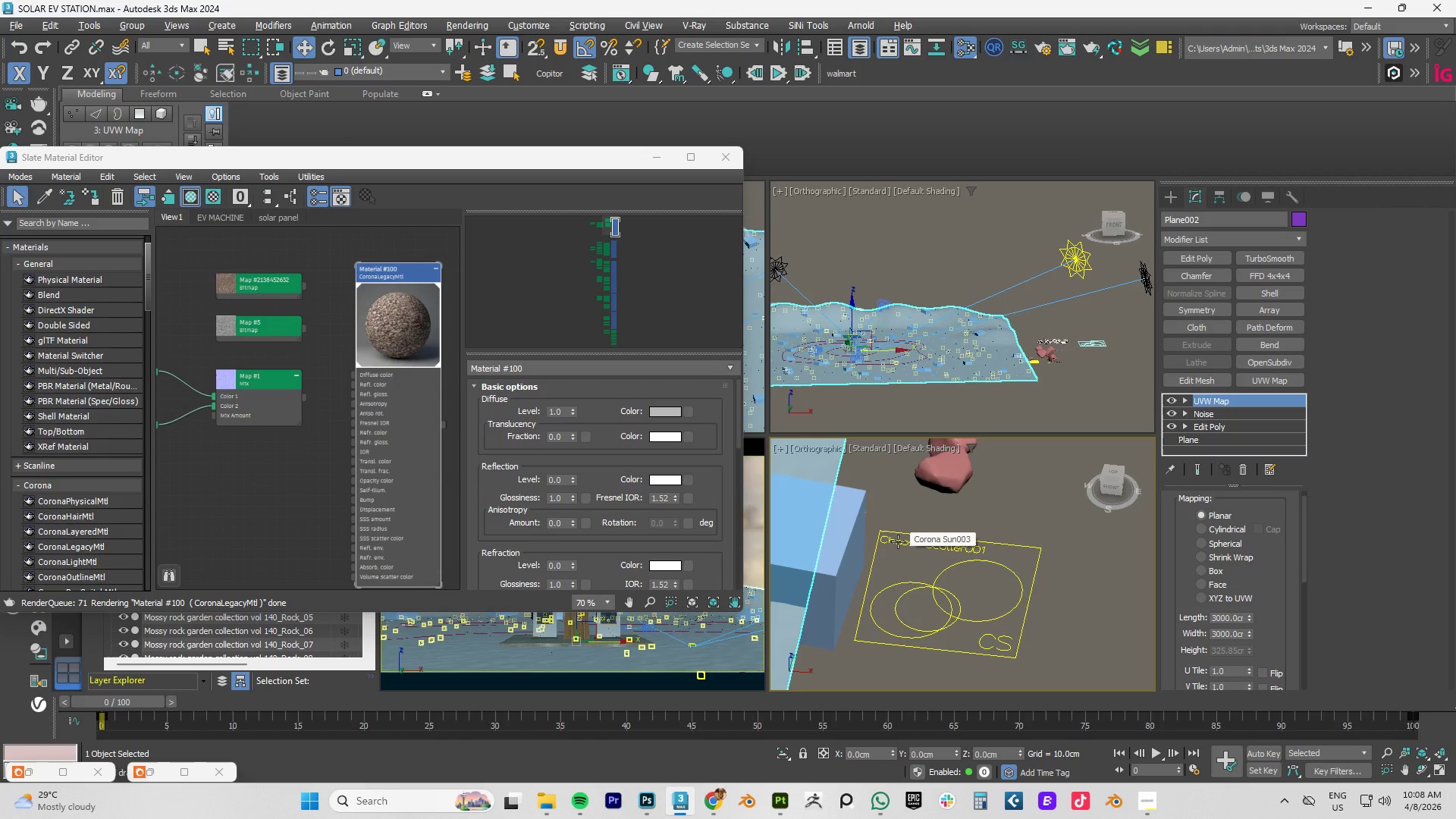 
left_click([898, 541])
 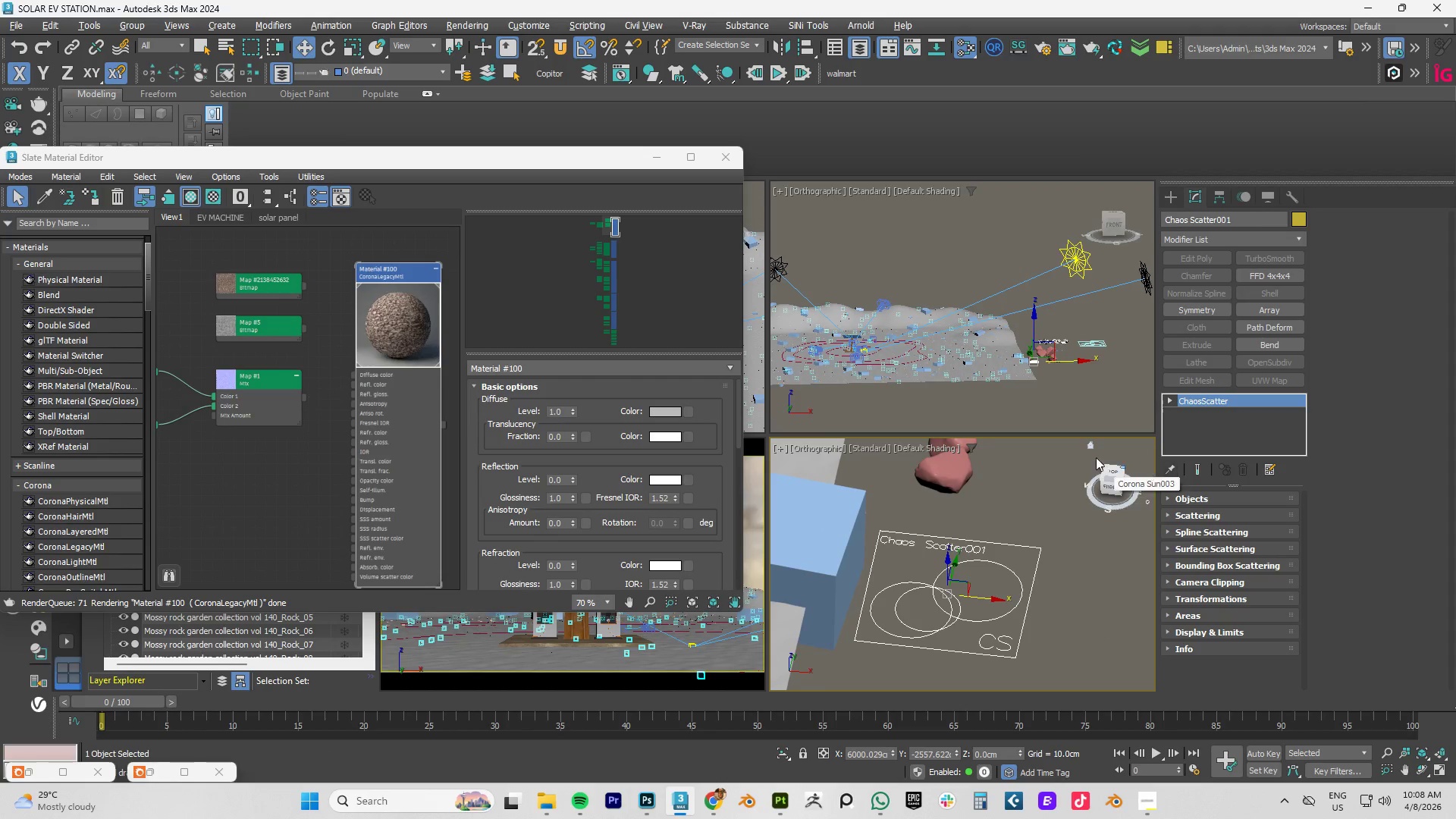 
scroll: coordinate [944, 522], scroll_direction: down, amount: 2.0
 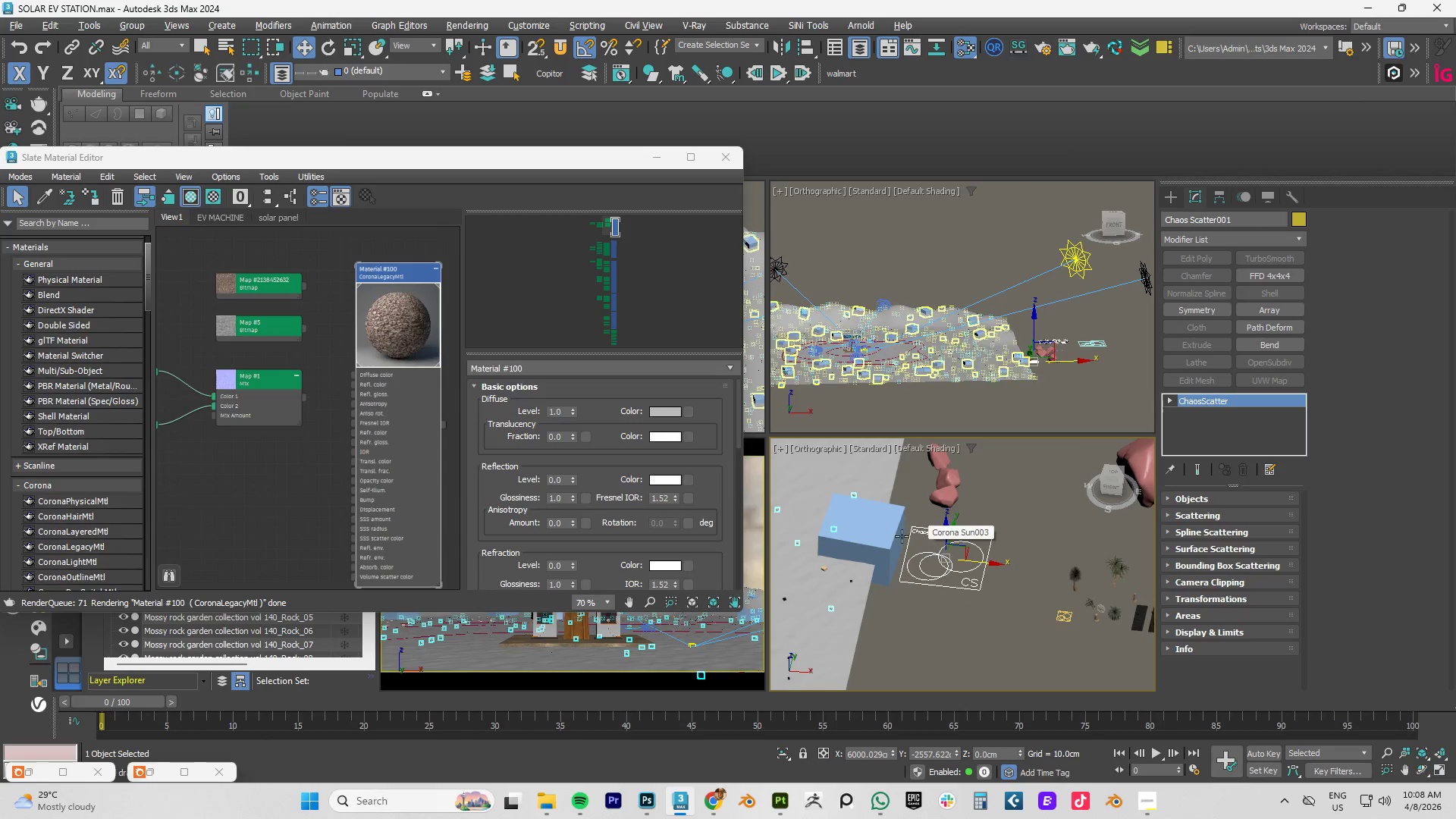 
scroll: coordinate [895, 537], scroll_direction: up, amount: 1.0
 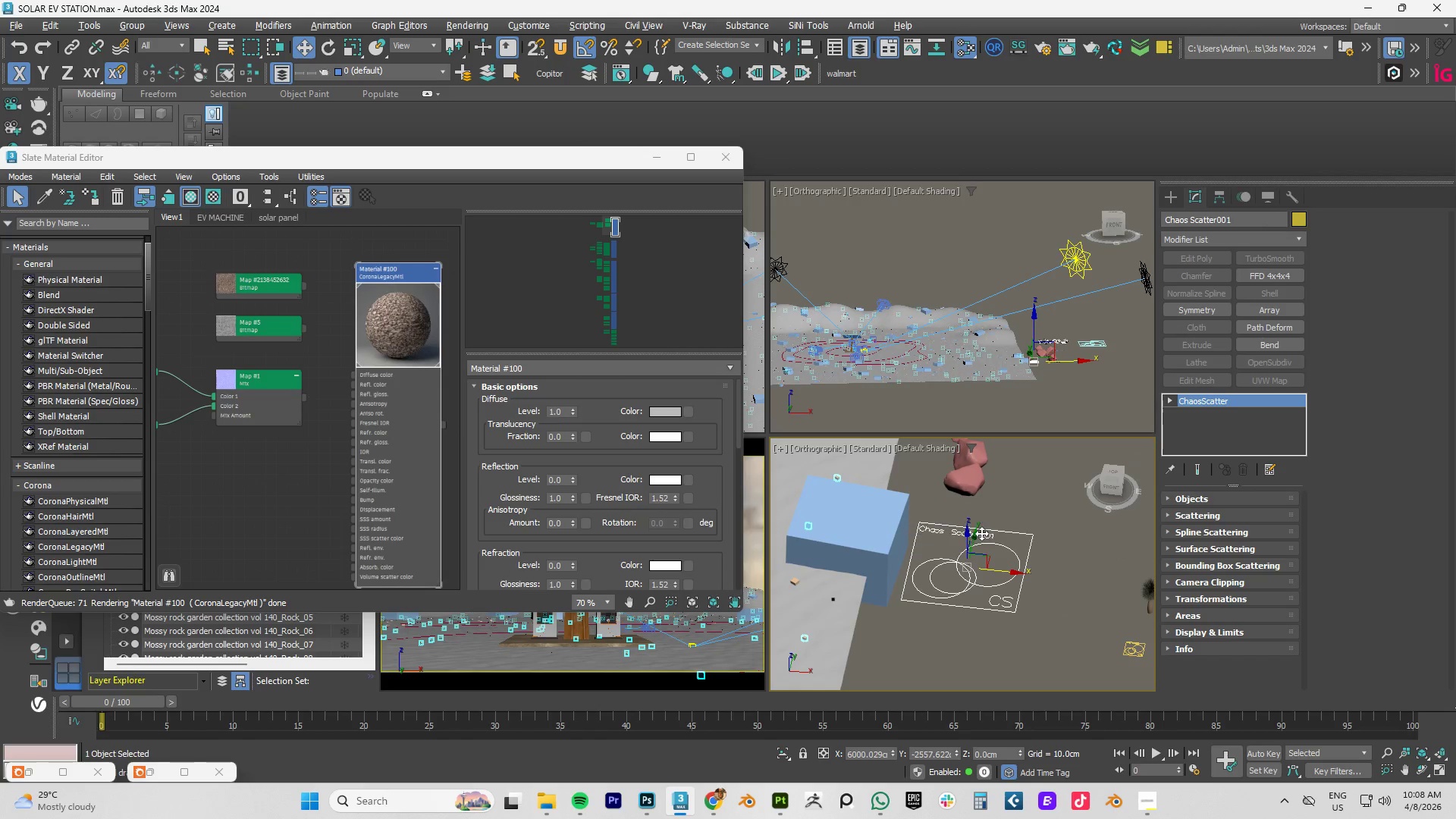 
hold_key(key=AltLeft, duration=1.49)
 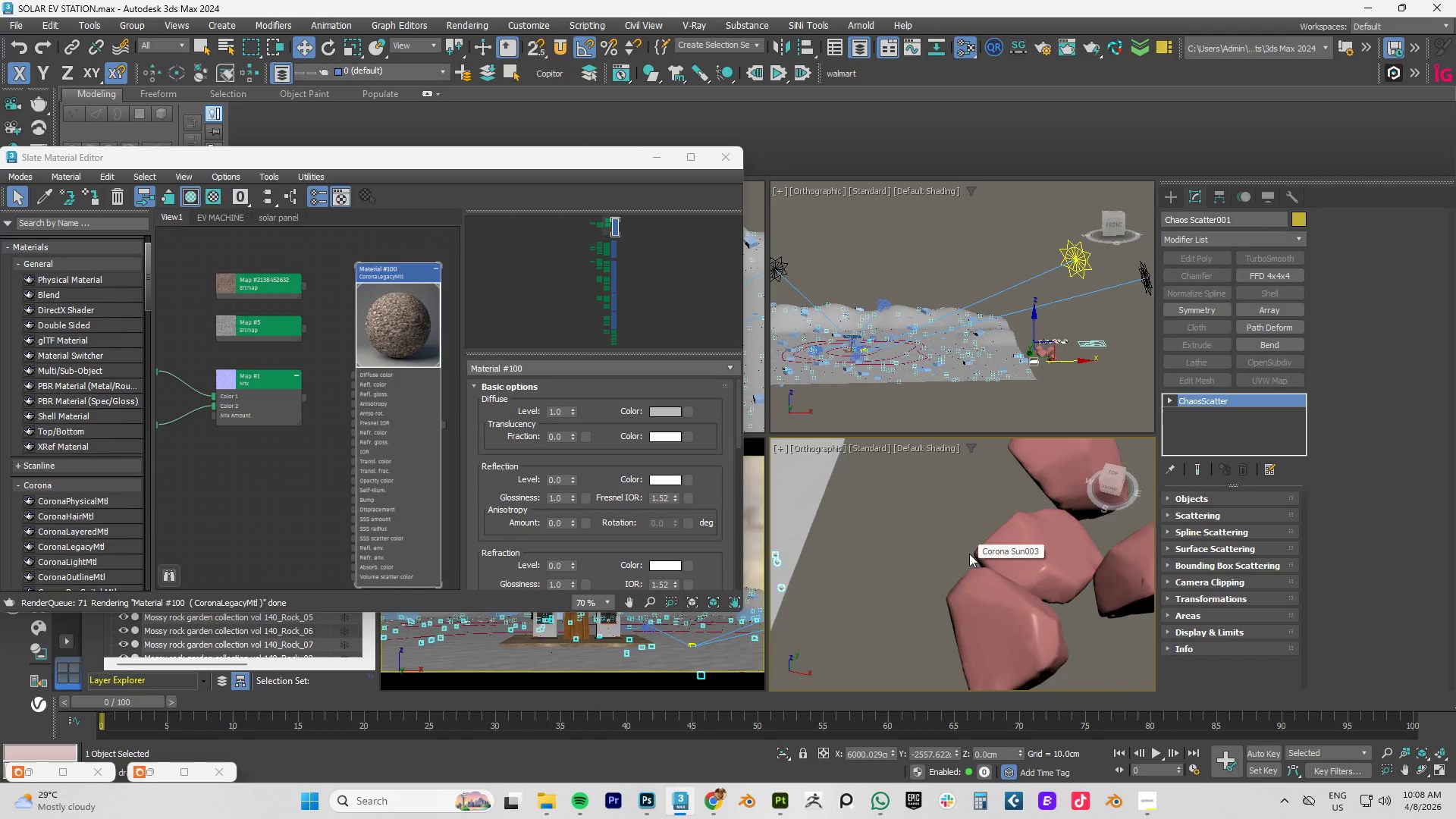 
scroll: coordinate [969, 554], scroll_direction: down, amount: 3.0
 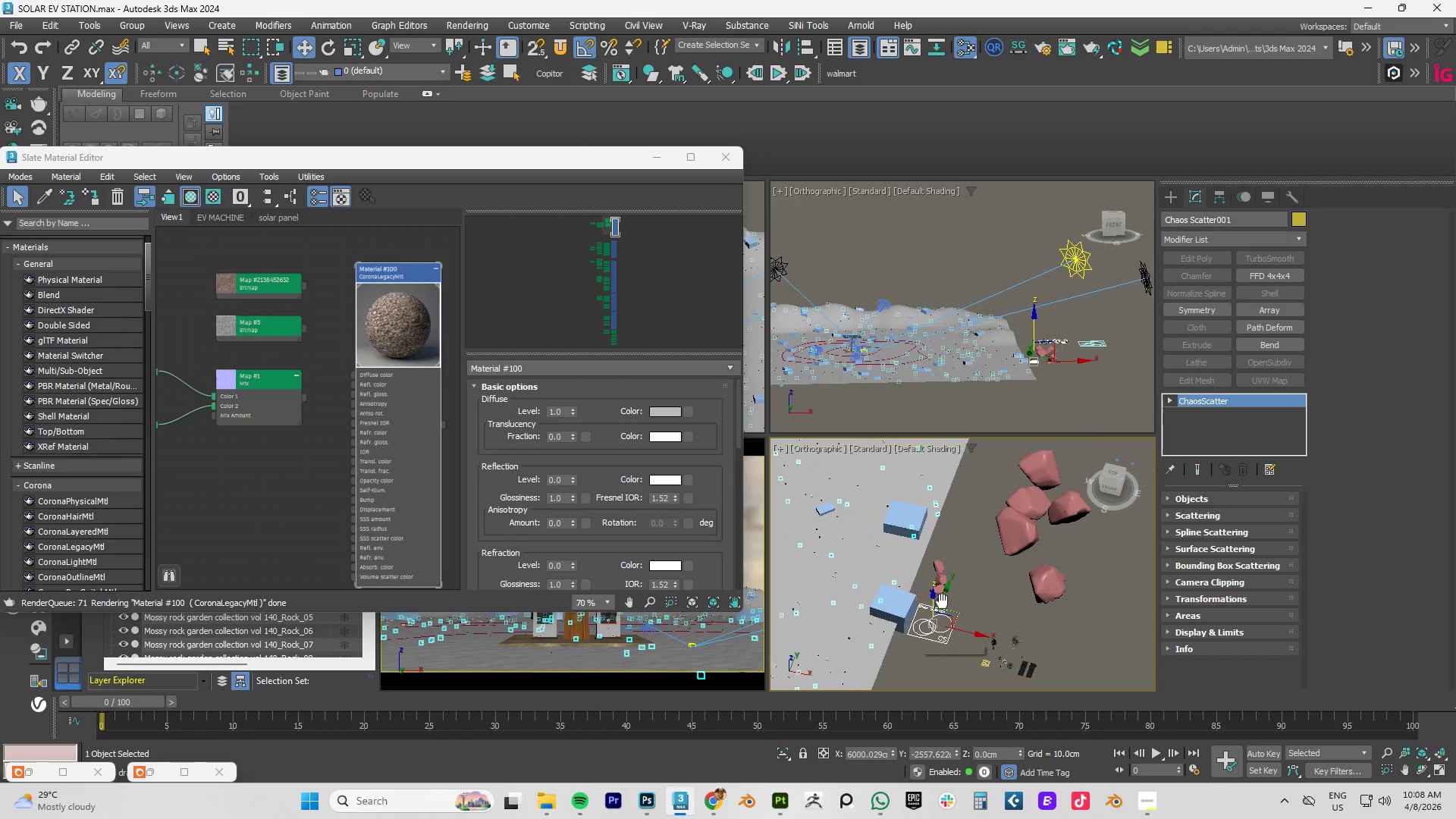 
hold_key(key=AltLeft, duration=0.53)
 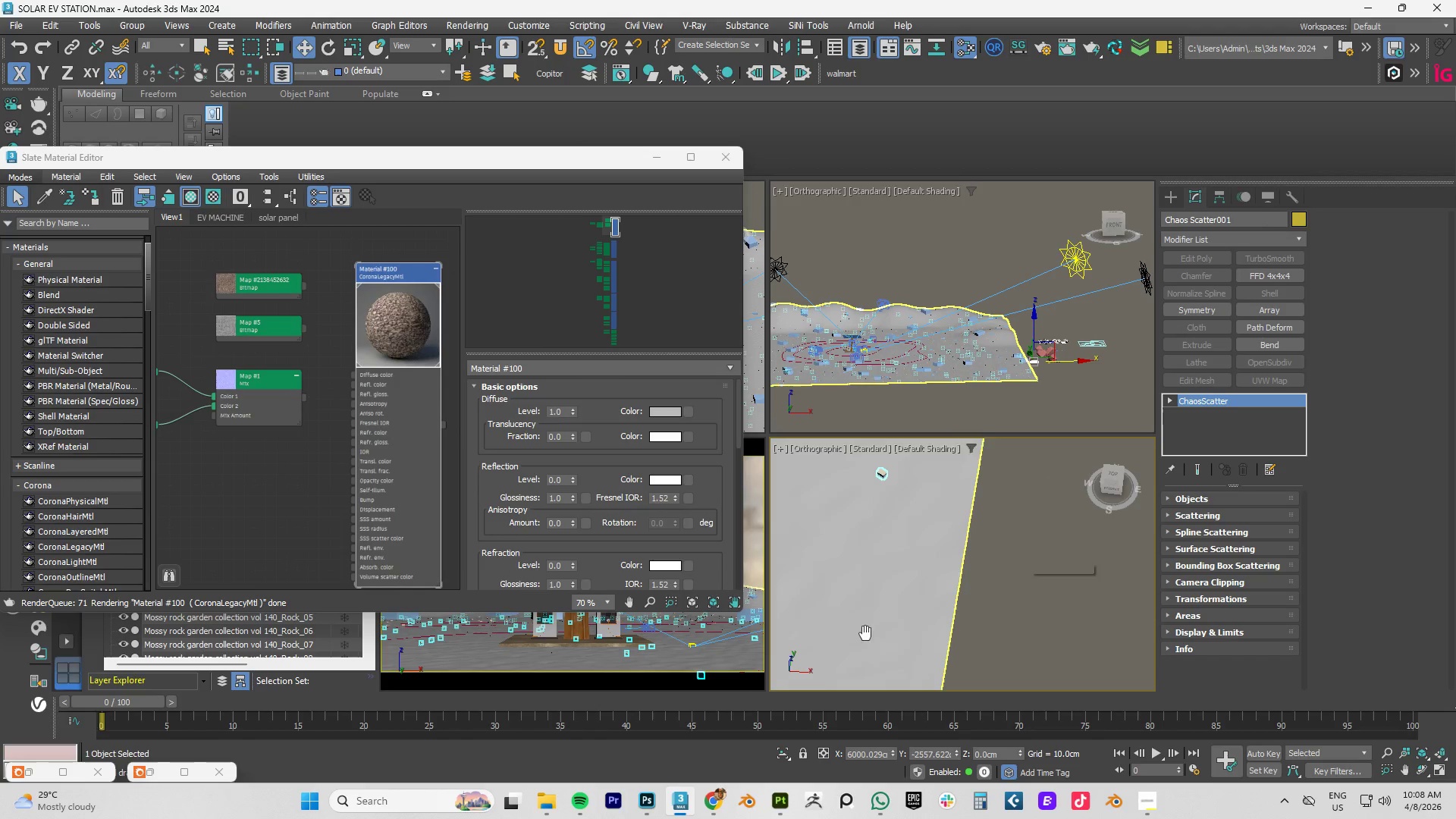 
scroll: coordinate [963, 593], scroll_direction: up, amount: 5.0
 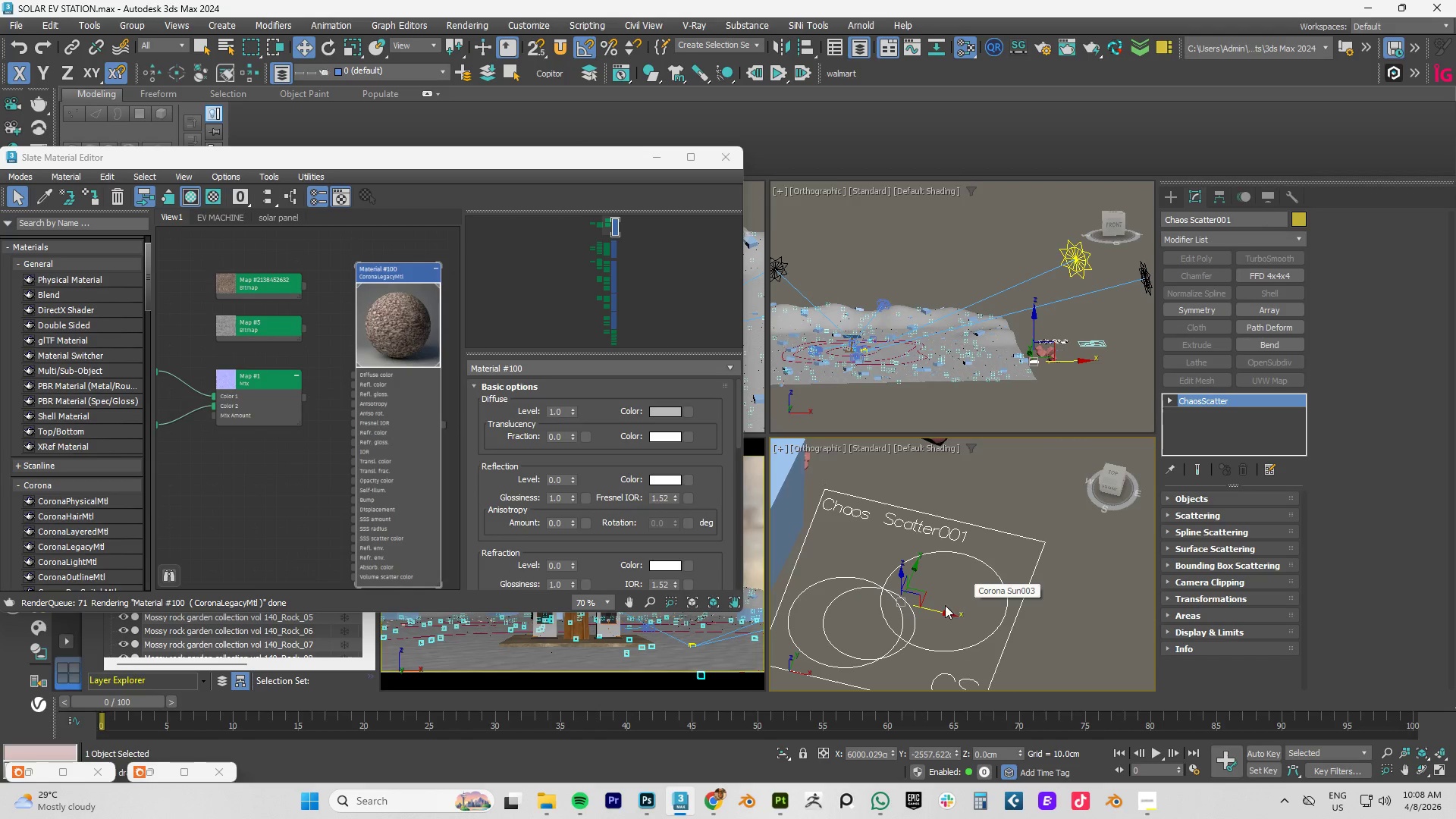 
scroll: coordinate [947, 587], scroll_direction: down, amount: 2.0
 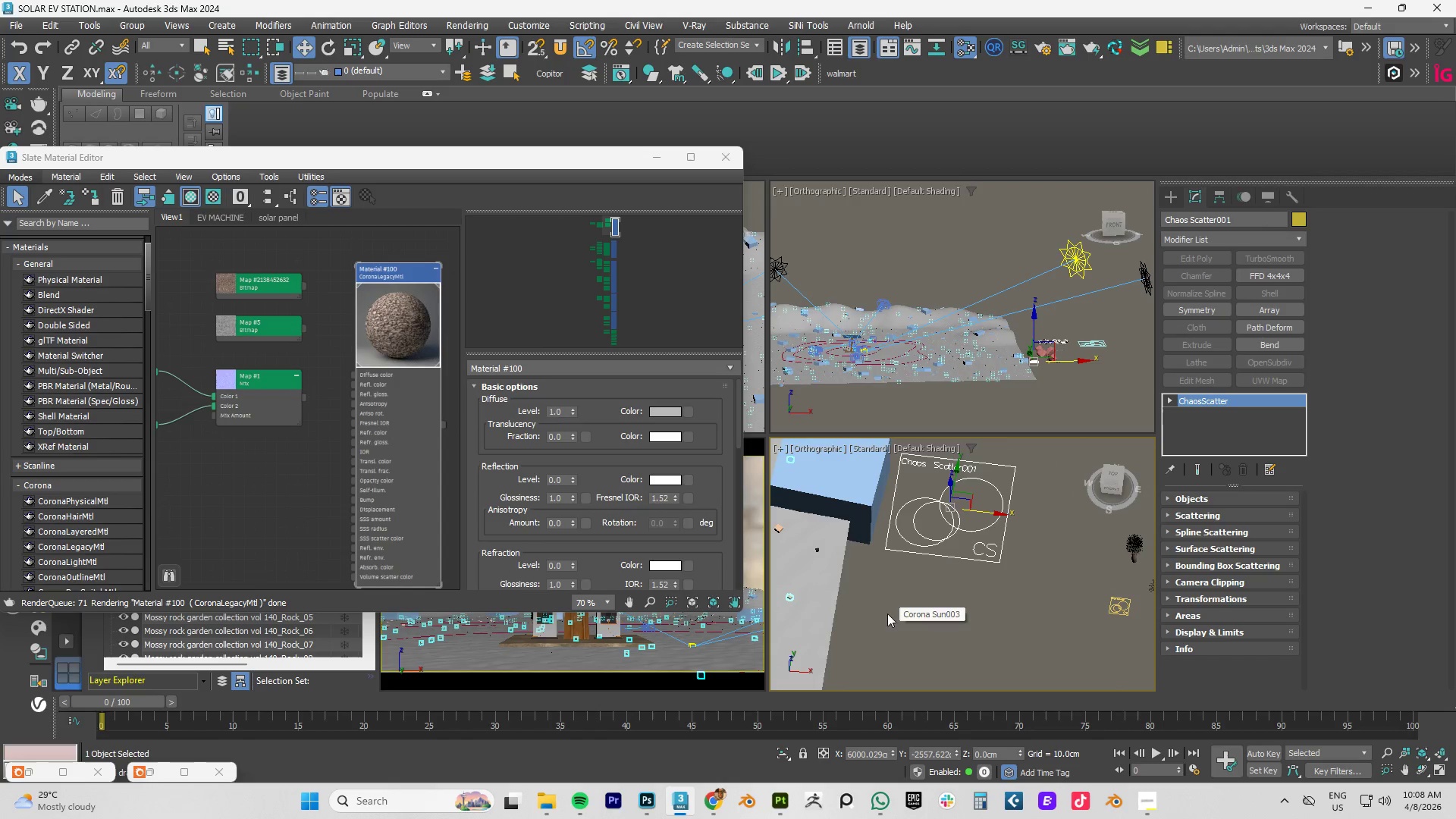 
scroll: coordinate [935, 539], scroll_direction: up, amount: 2.0
 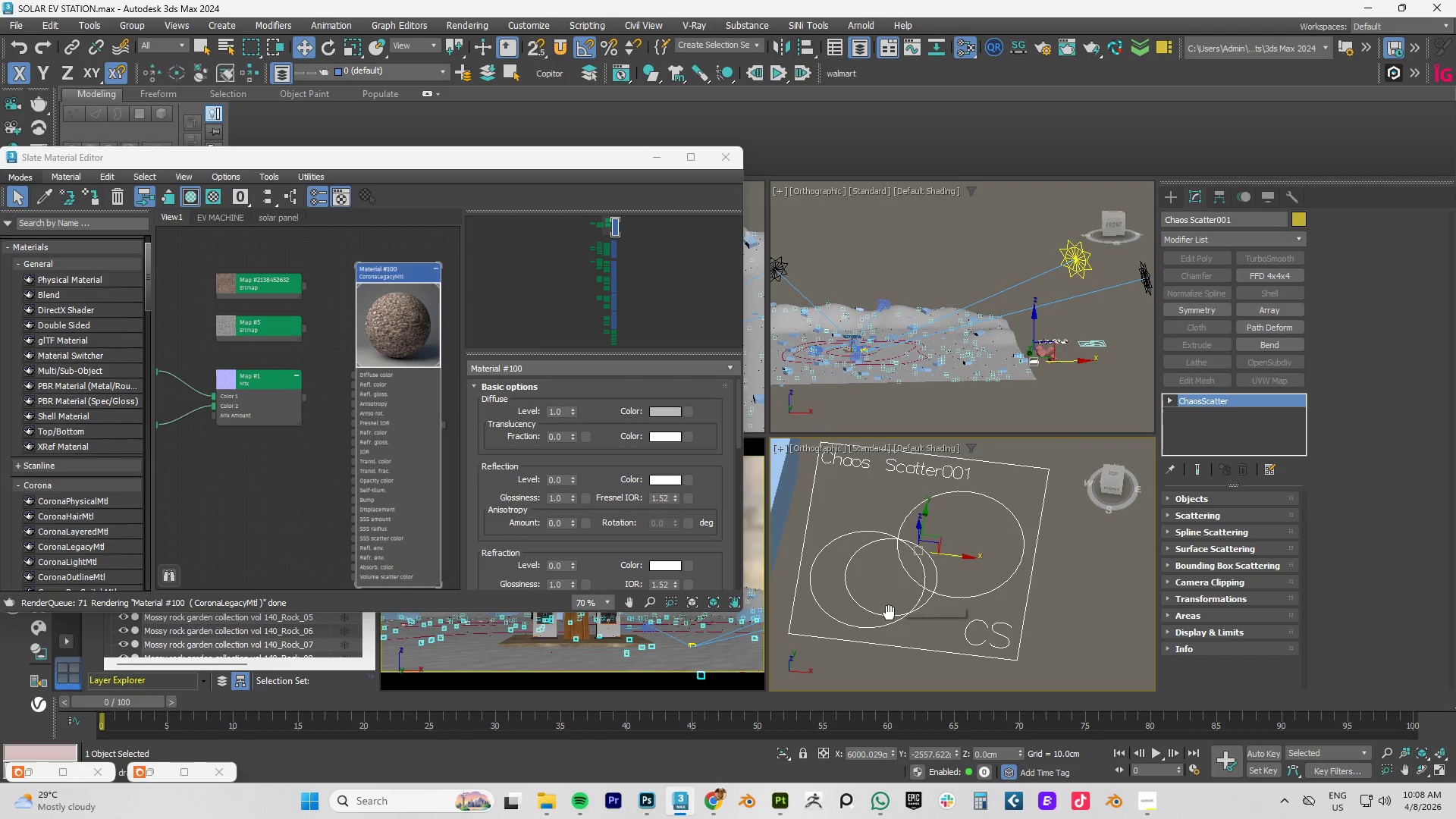 
scroll: coordinate [904, 582], scroll_direction: down, amount: 3.0
 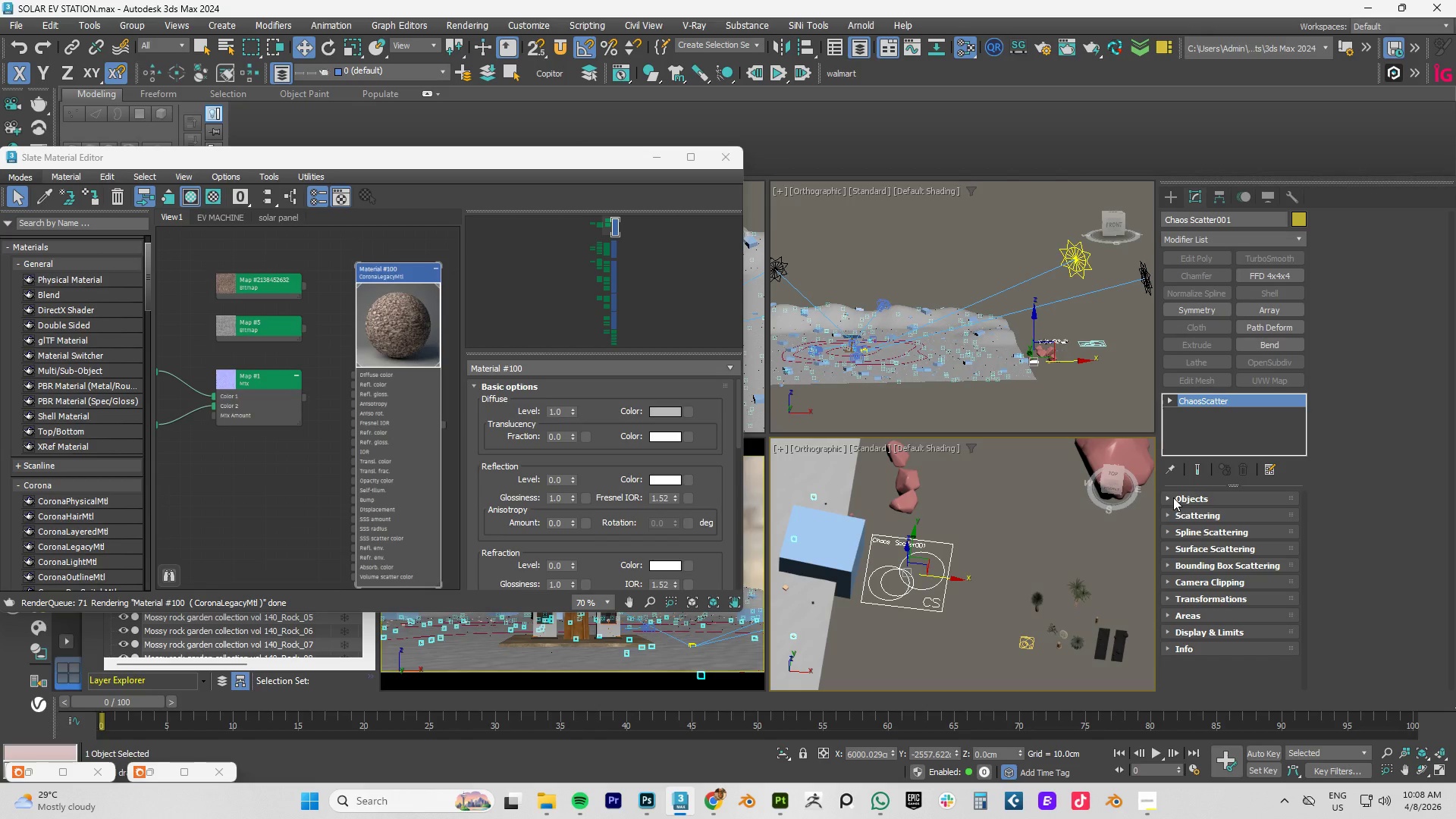 
left_click([1169, 497])
 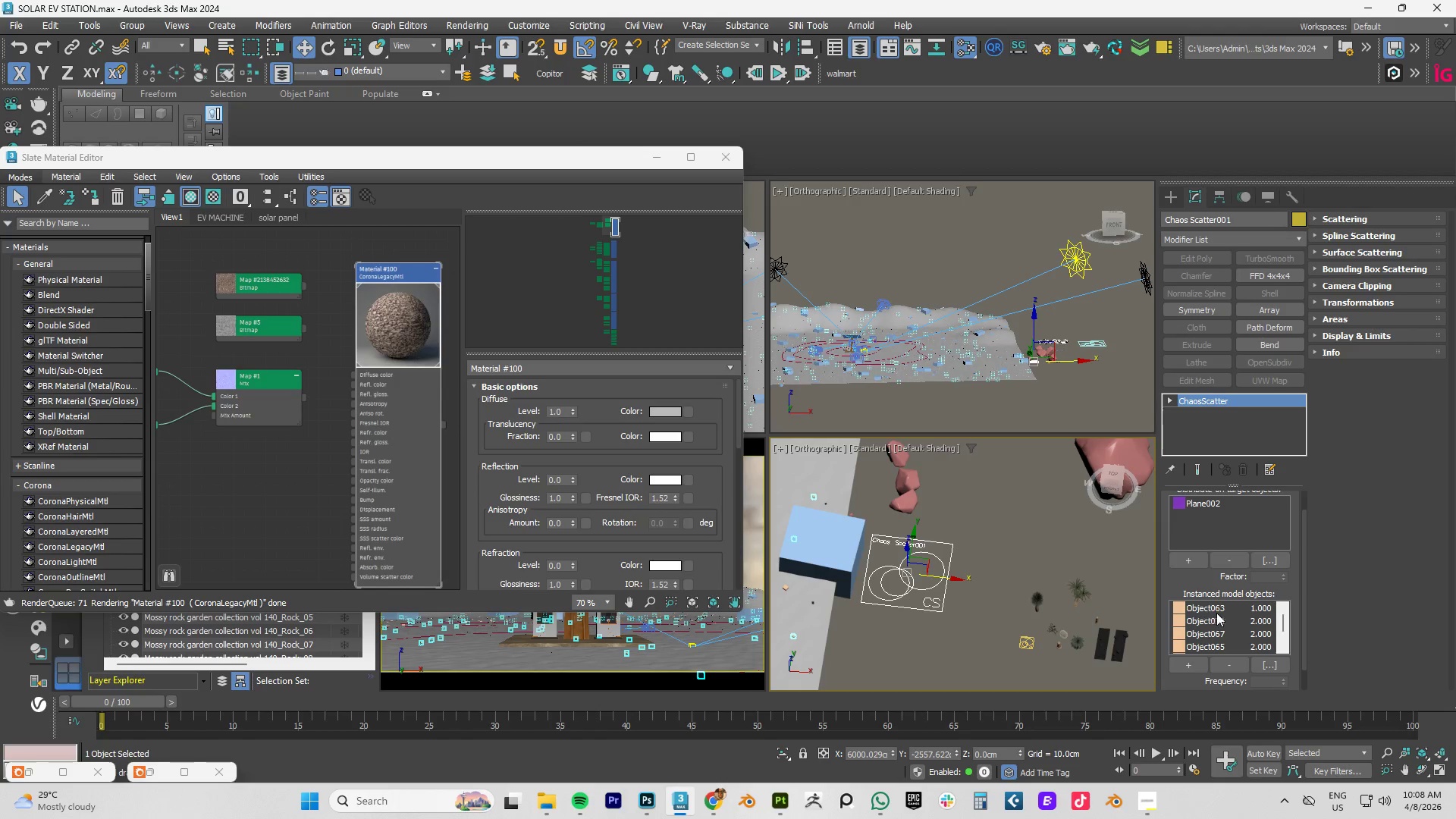 
scroll: coordinate [1215, 608], scroll_direction: down, amount: 12.0
 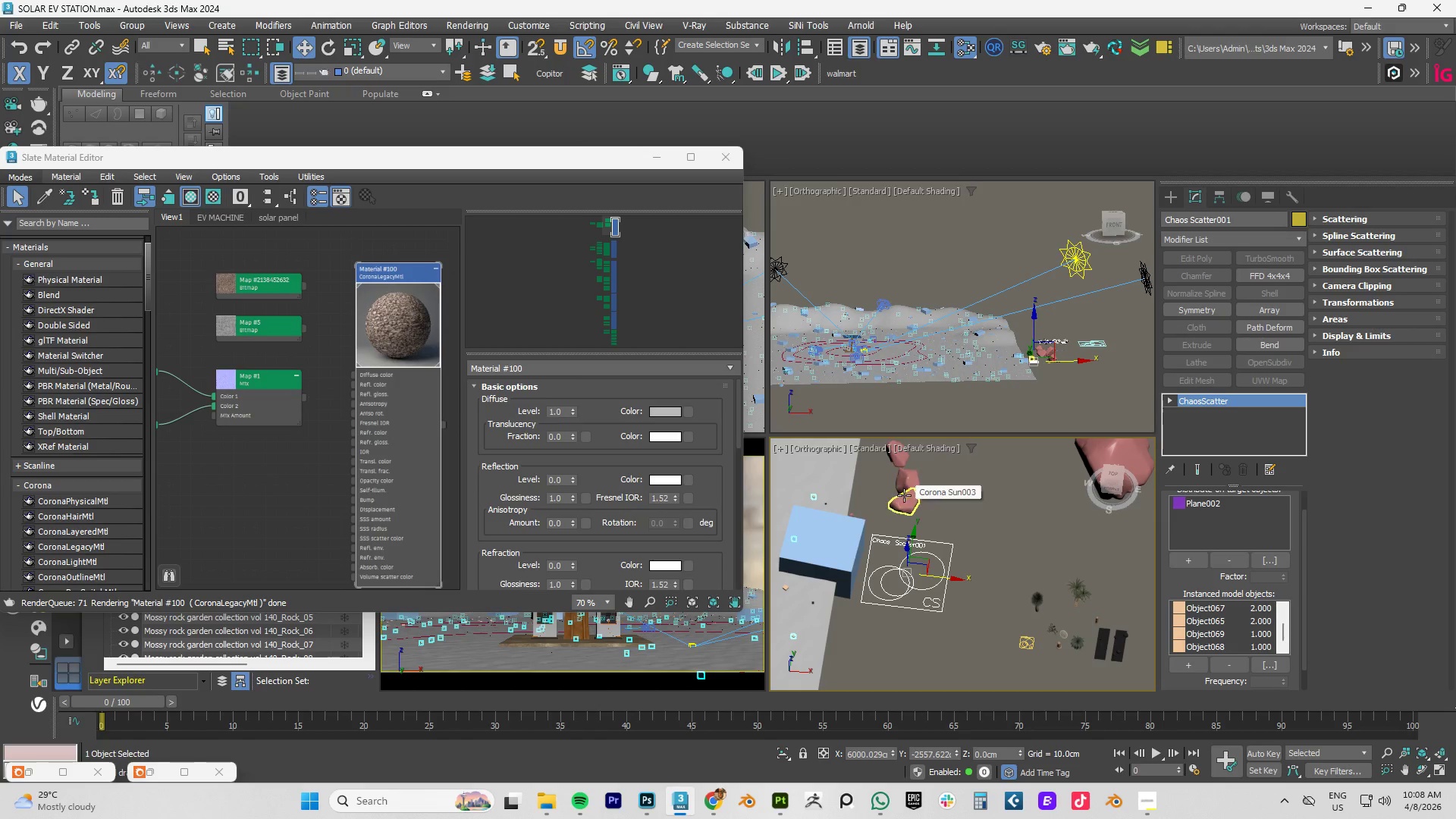 
left_click([906, 499])
 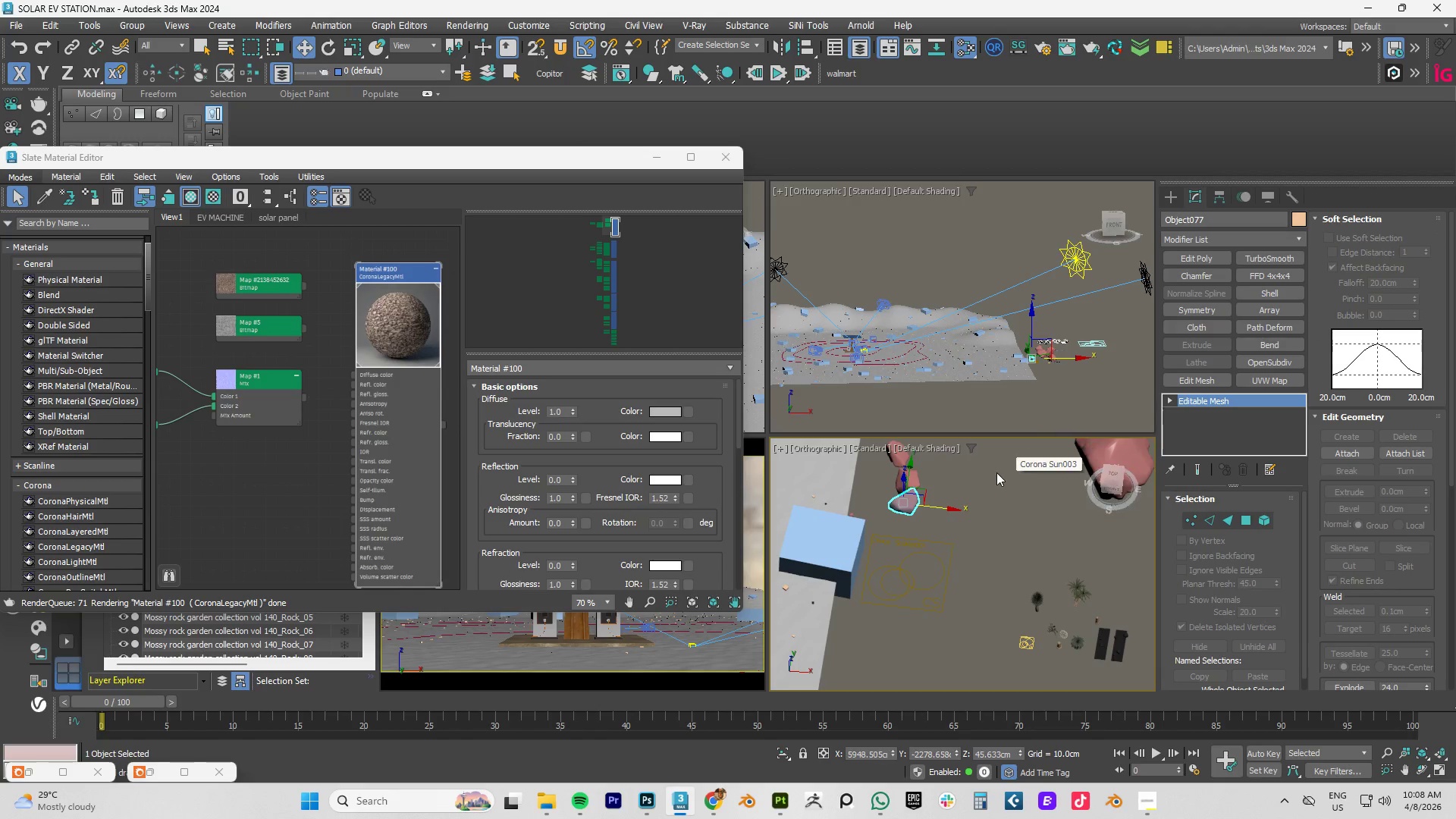 
scroll: coordinate [974, 484], scroll_direction: down, amount: 2.0
 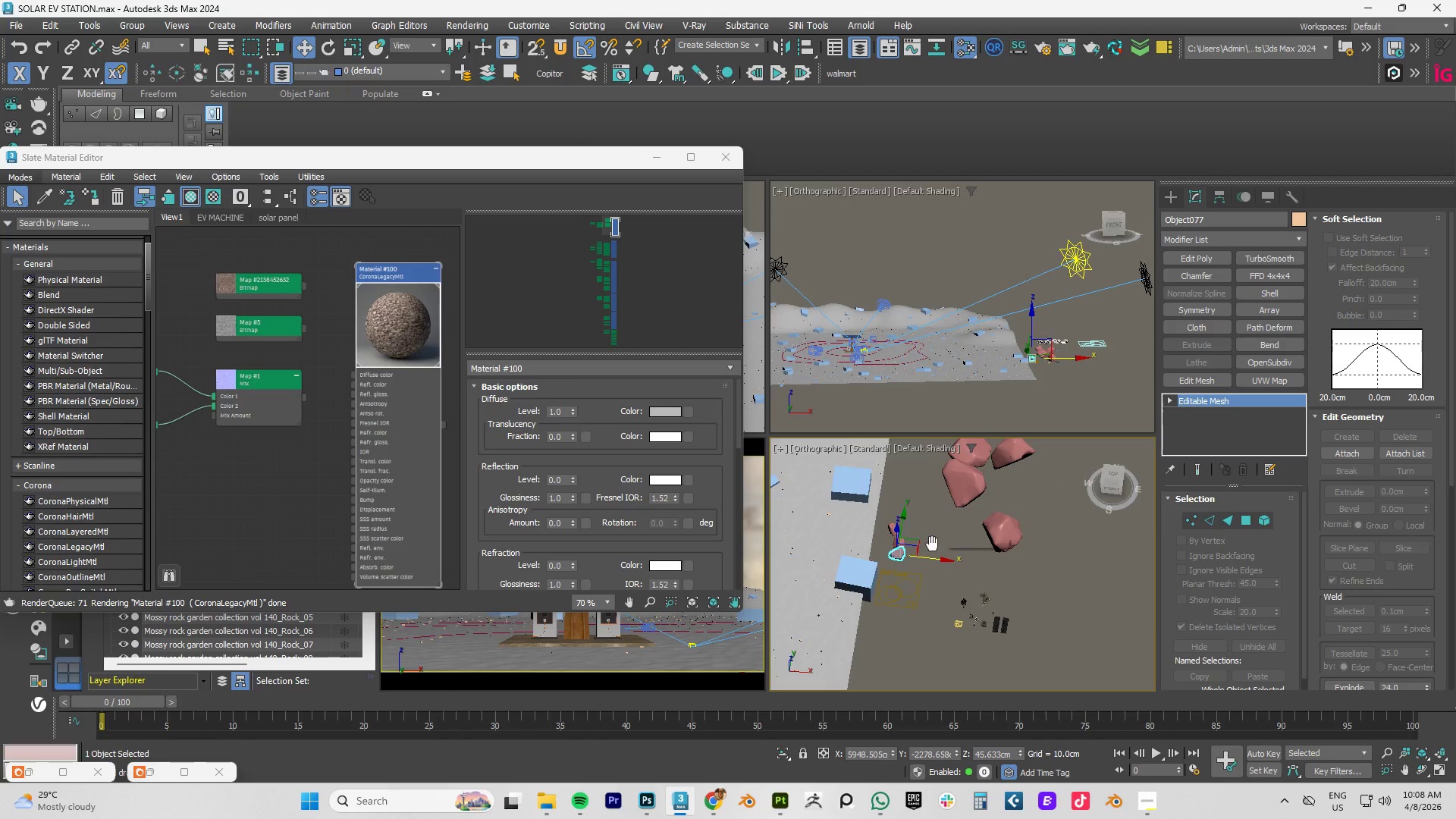 
scroll: coordinate [926, 535], scroll_direction: up, amount: 2.0
 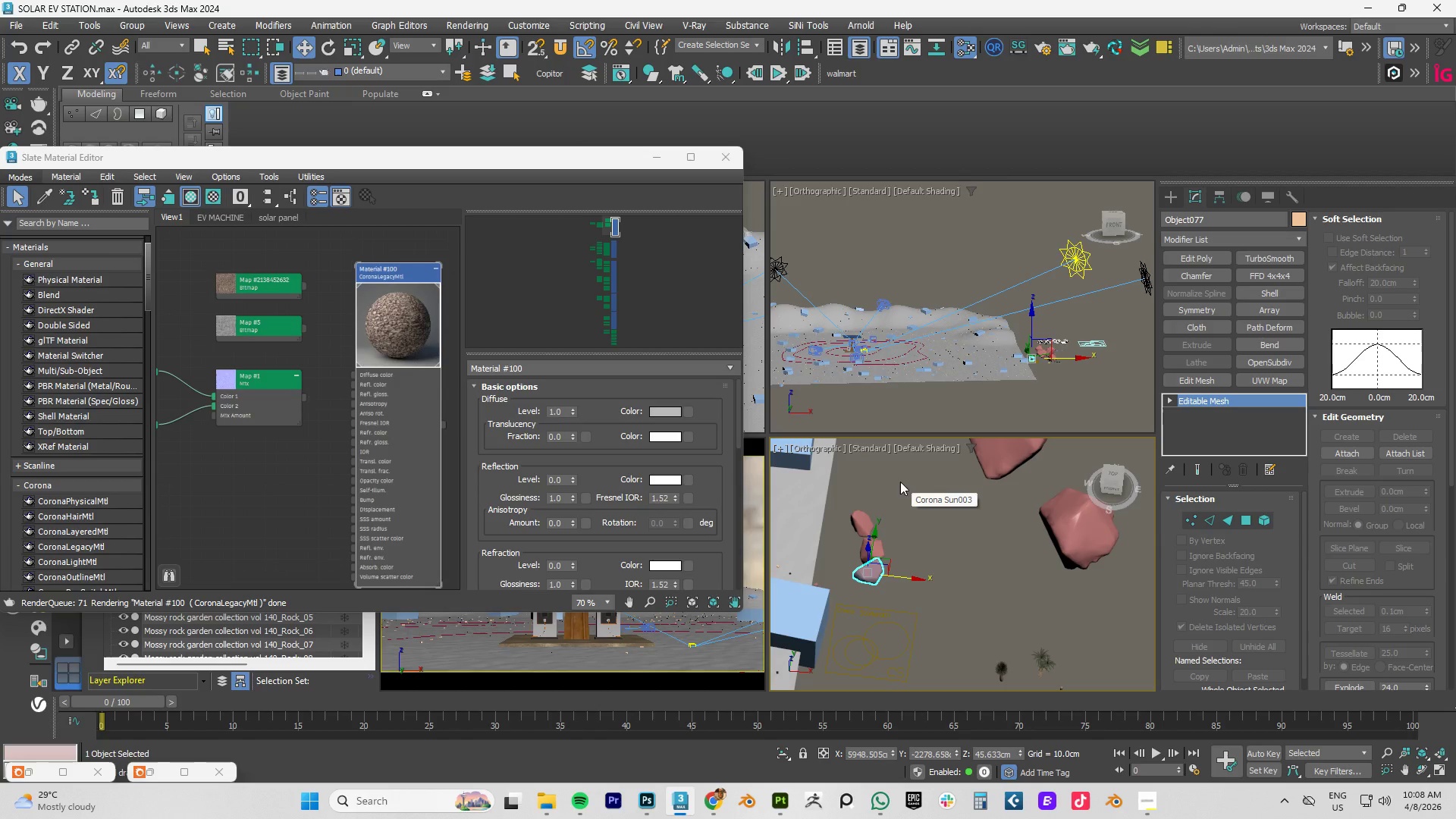 
left_click_drag(start_coordinate=[896, 488], to_coordinate=[848, 582])
 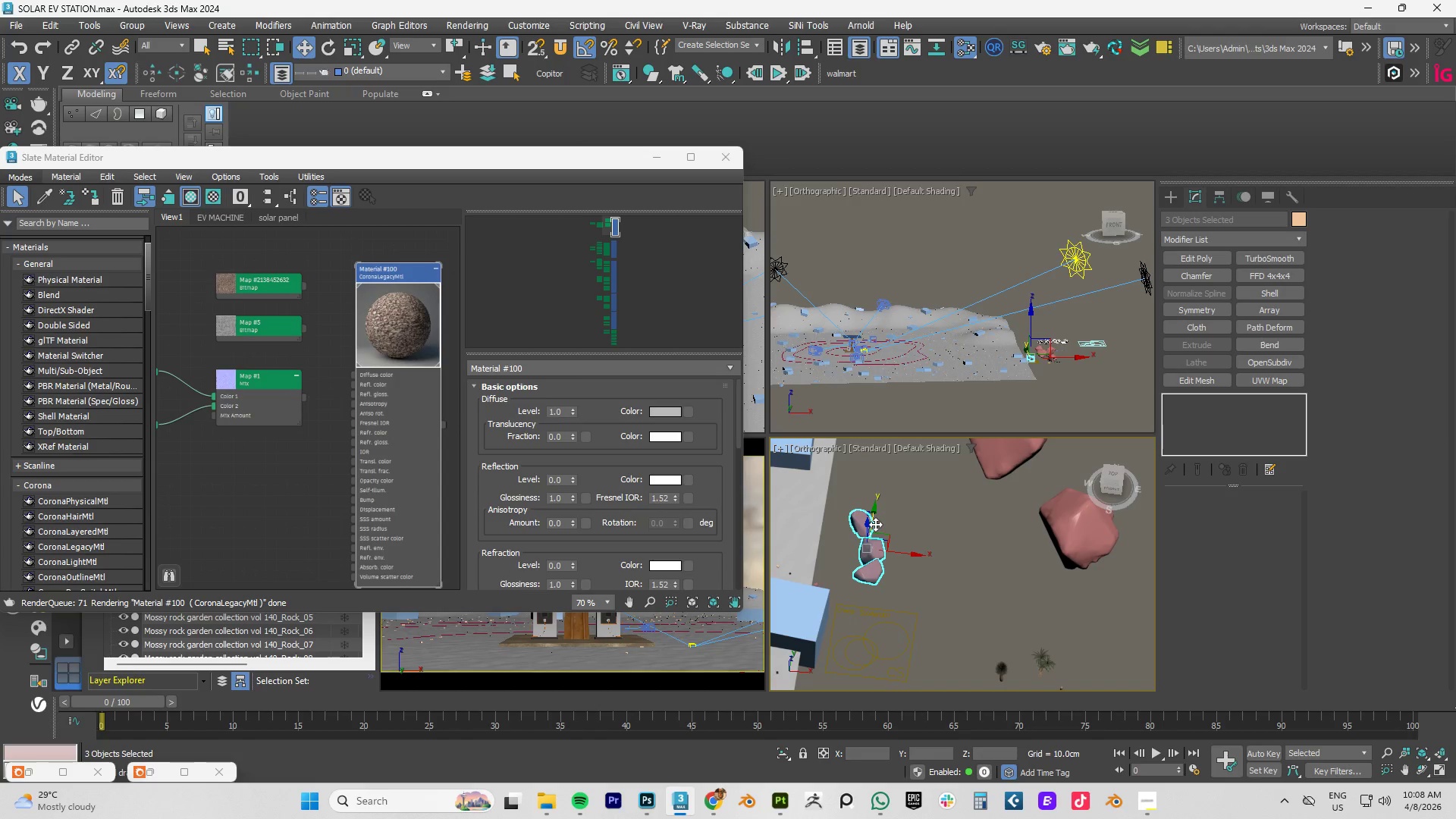 
scroll: coordinate [386, 356], scroll_direction: down, amount: 4.0
 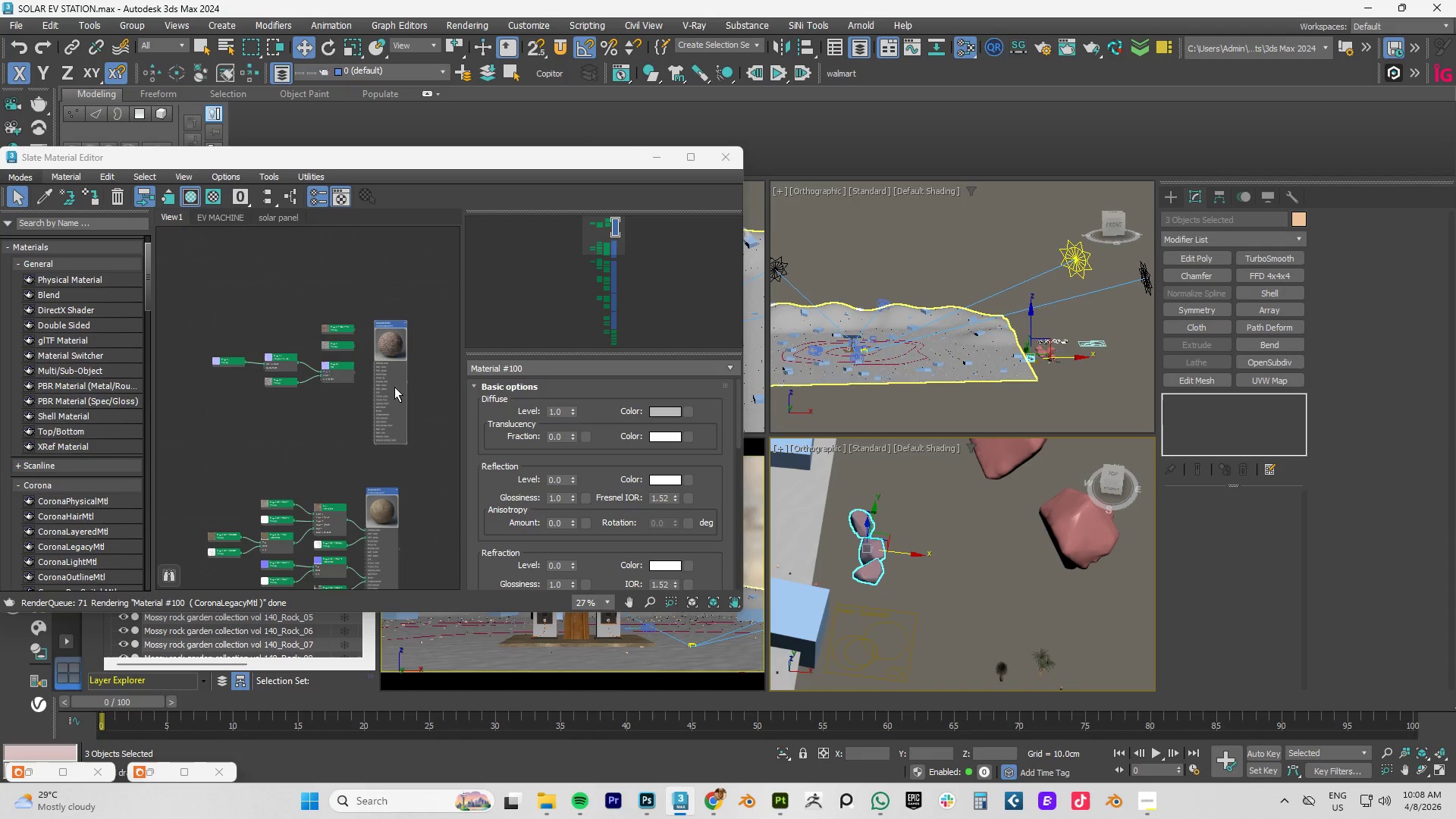 
scroll: coordinate [381, 362], scroll_direction: up, amount: 3.0
 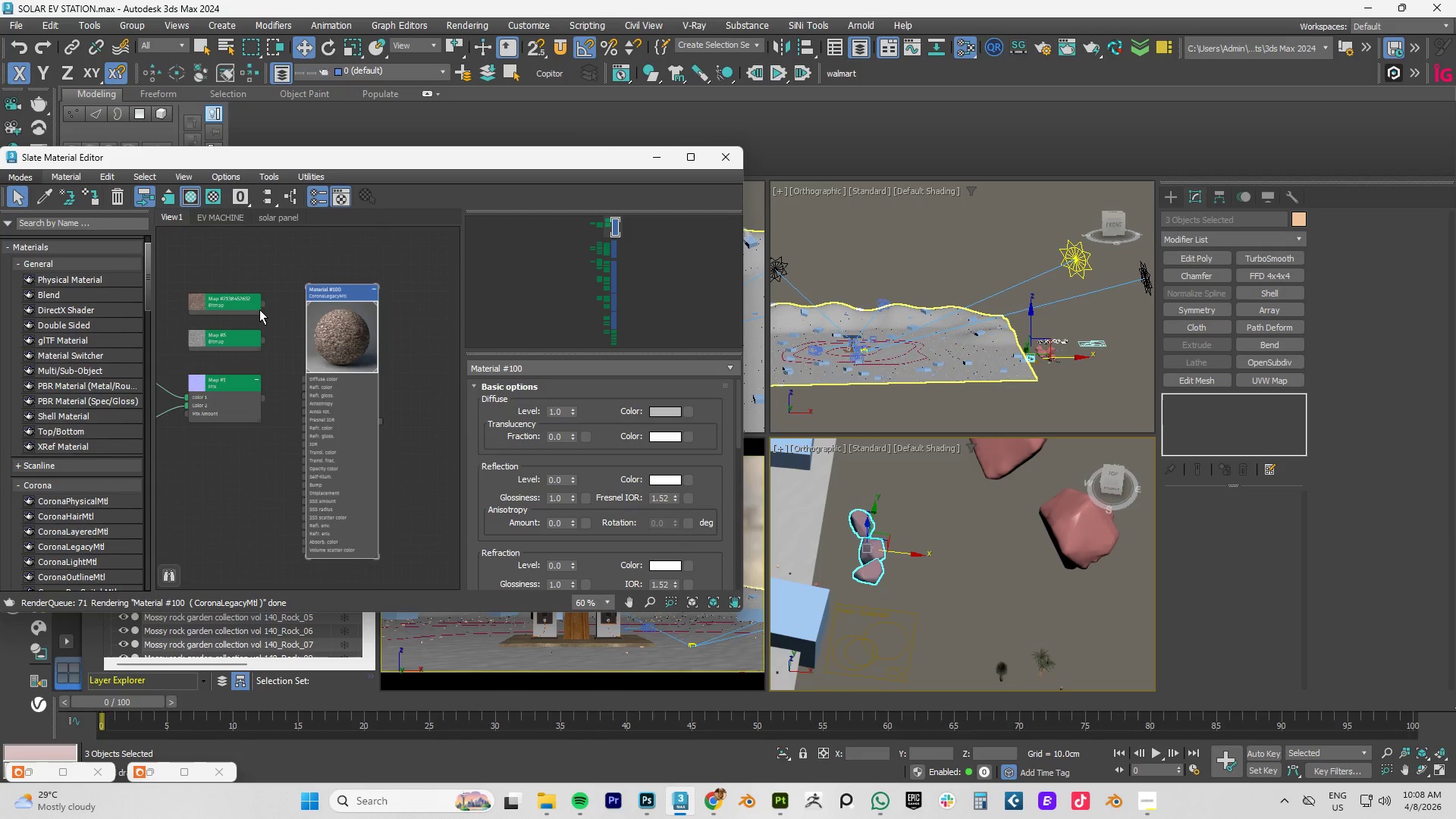 
left_click_drag(start_coordinate=[262, 301], to_coordinate=[304, 378])
 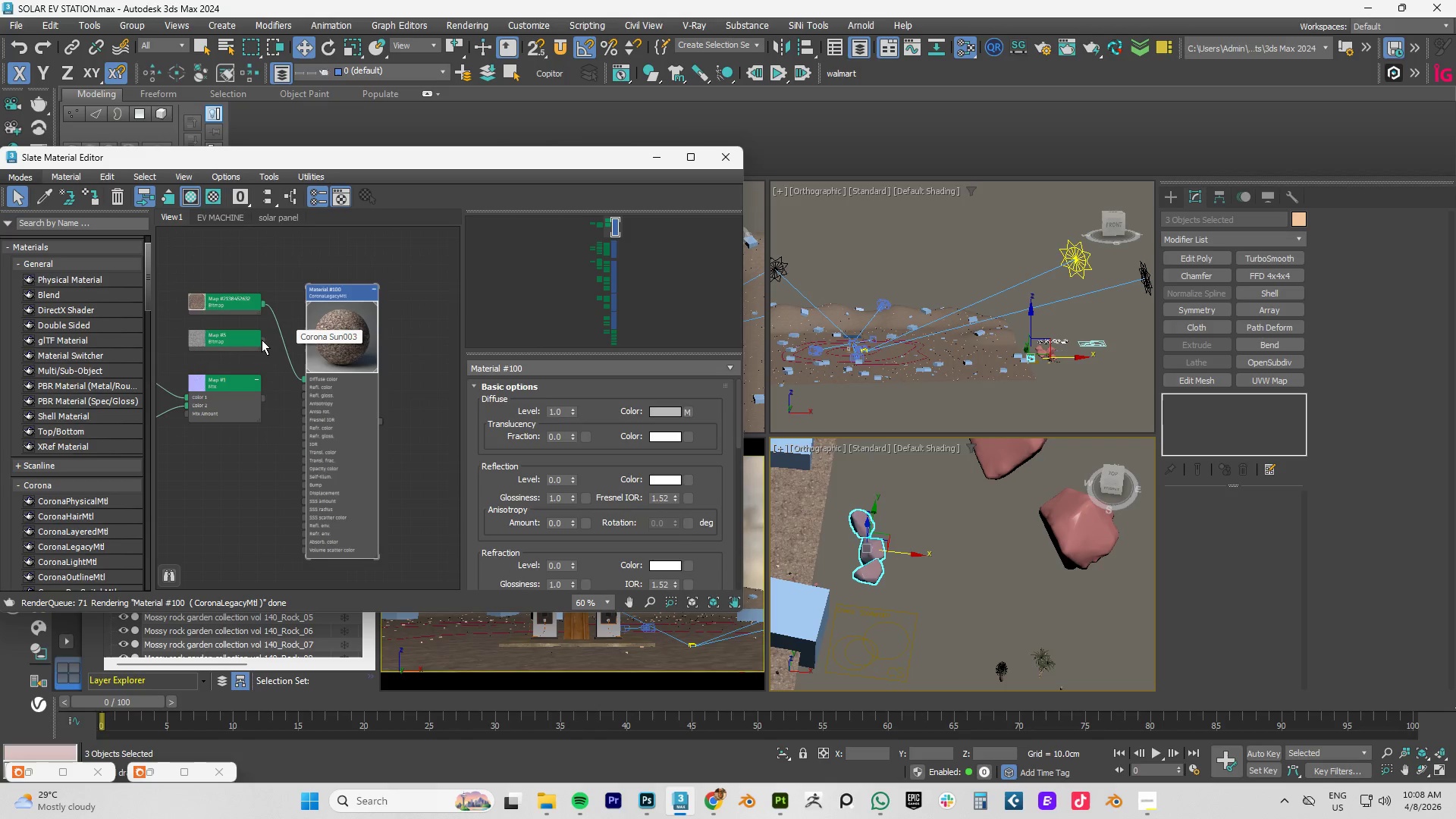 
left_click_drag(start_coordinate=[262, 340], to_coordinate=[305, 397])
 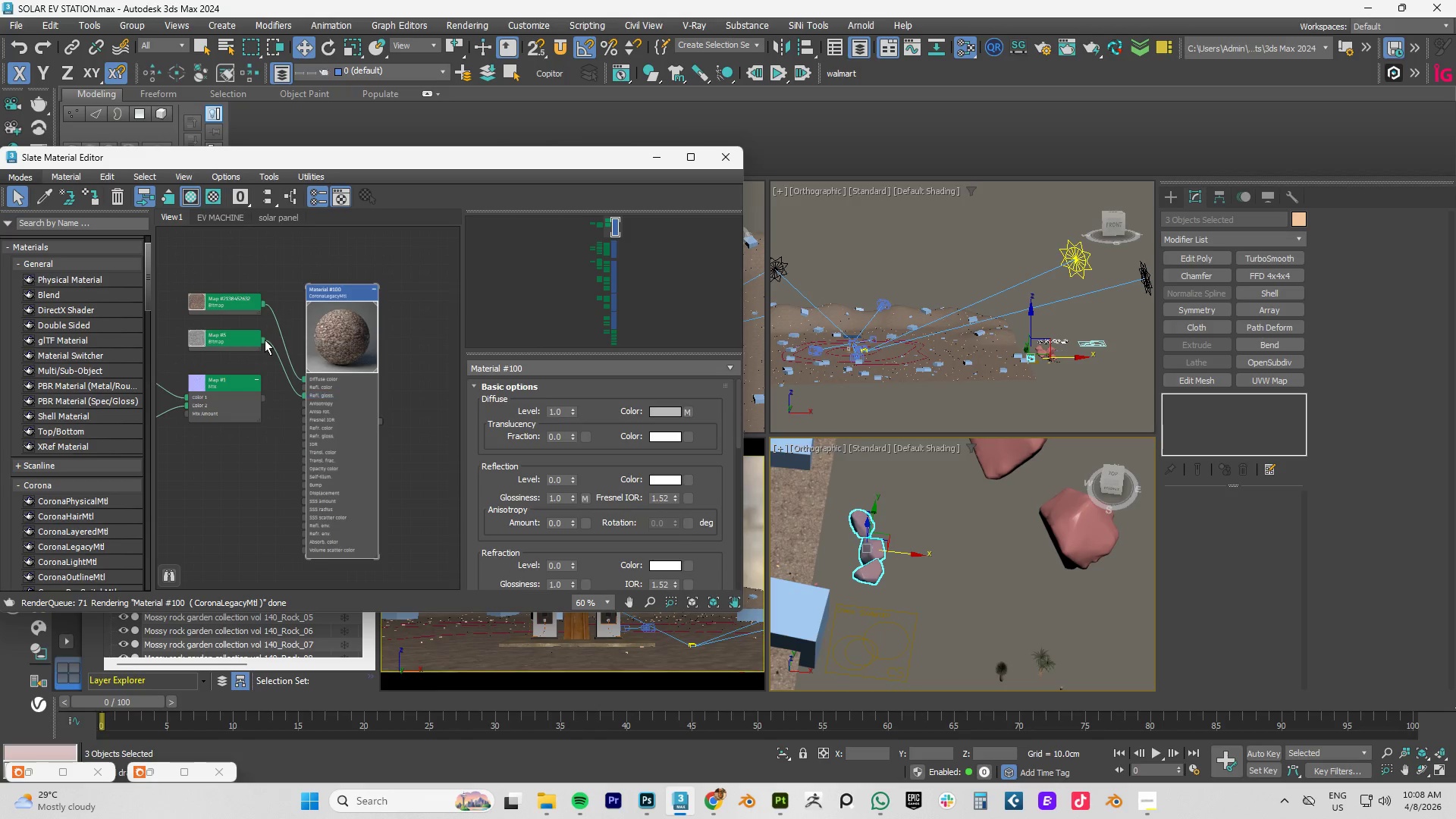 
left_click_drag(start_coordinate=[265, 340], to_coordinate=[290, 428])
 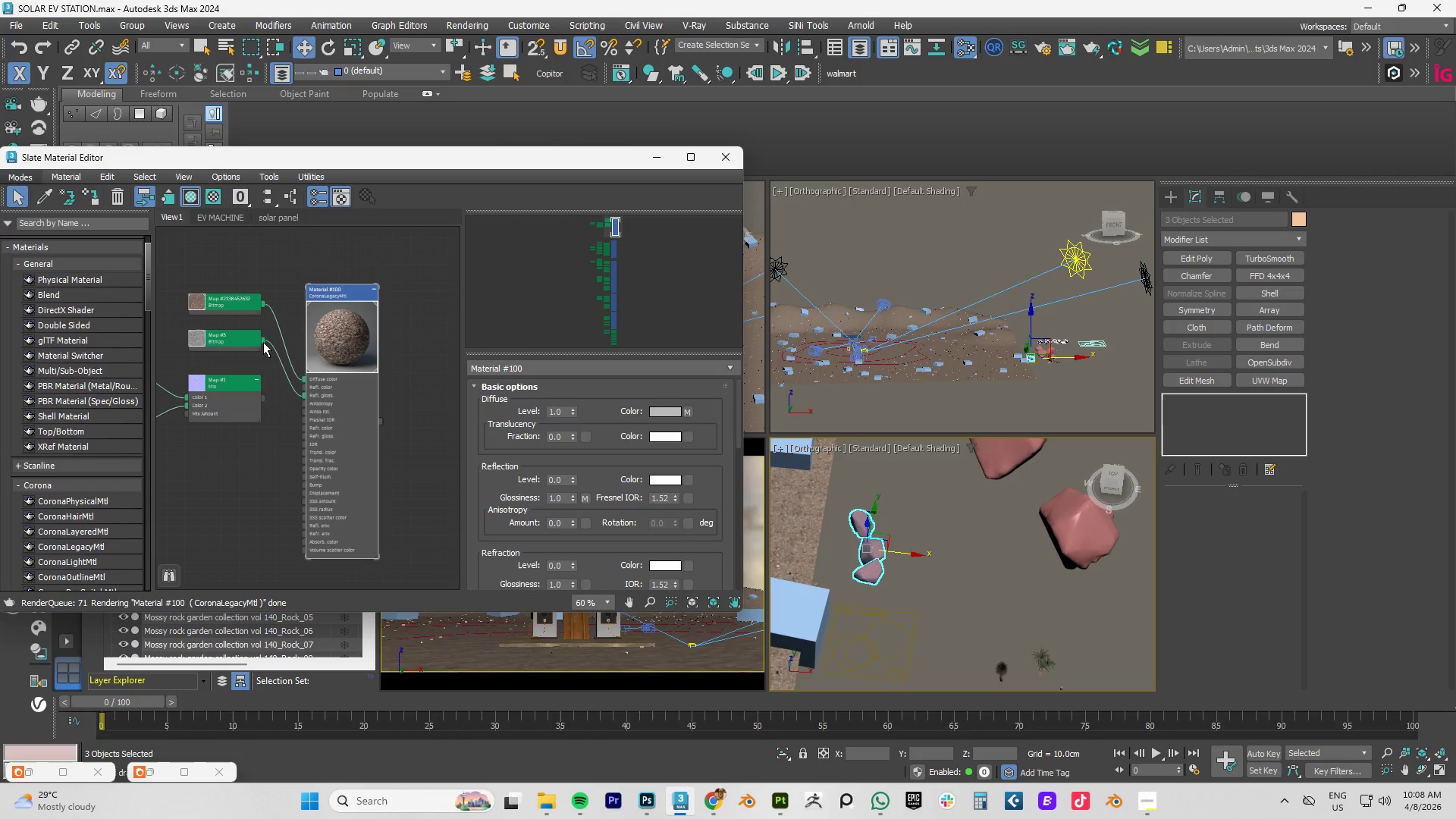 
left_click_drag(start_coordinate=[262, 341], to_coordinate=[303, 436])
 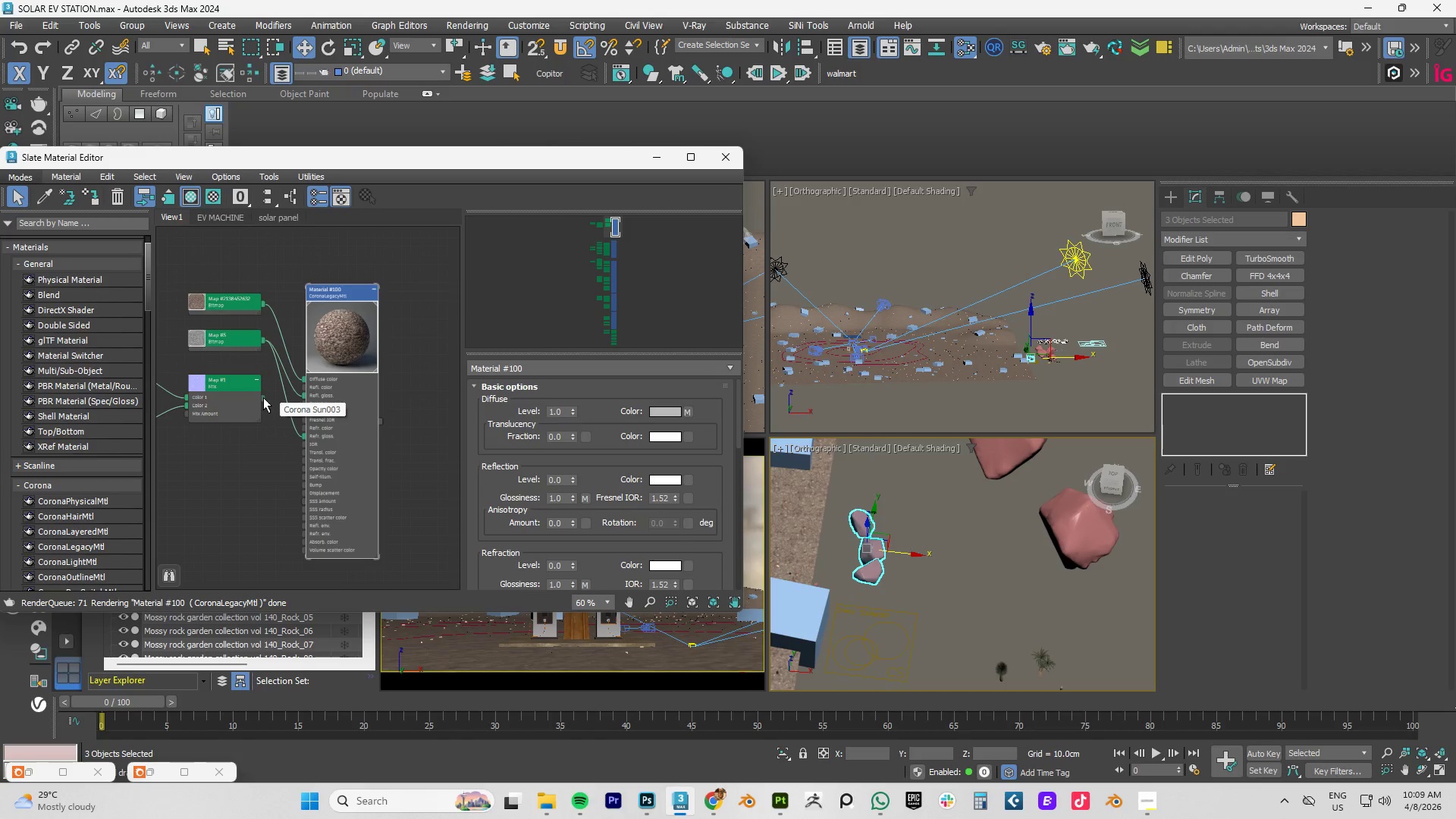 
left_click_drag(start_coordinate=[262, 397], to_coordinate=[303, 481])
 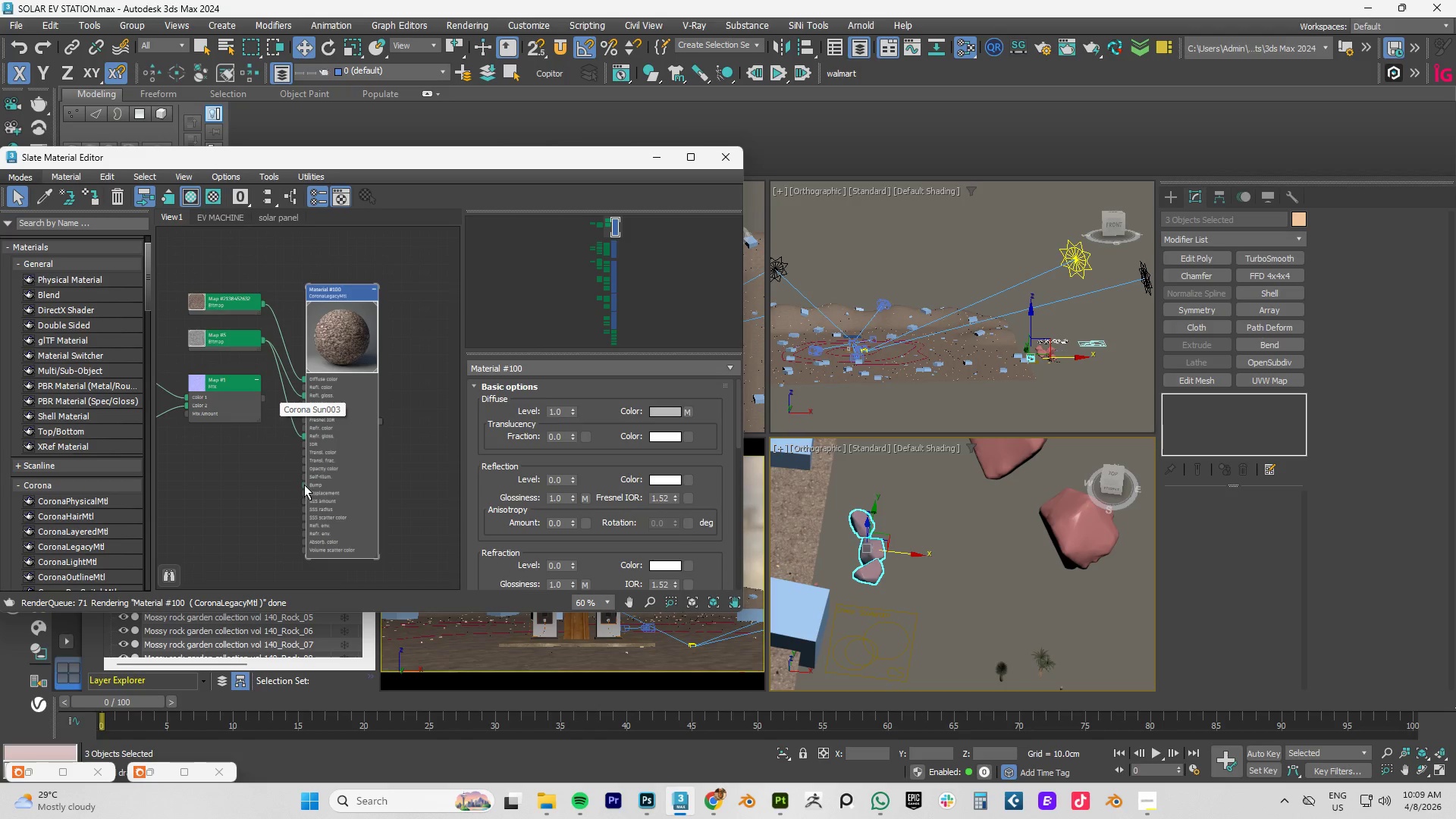 
left_click_drag(start_coordinate=[304, 485], to_coordinate=[262, 399])
 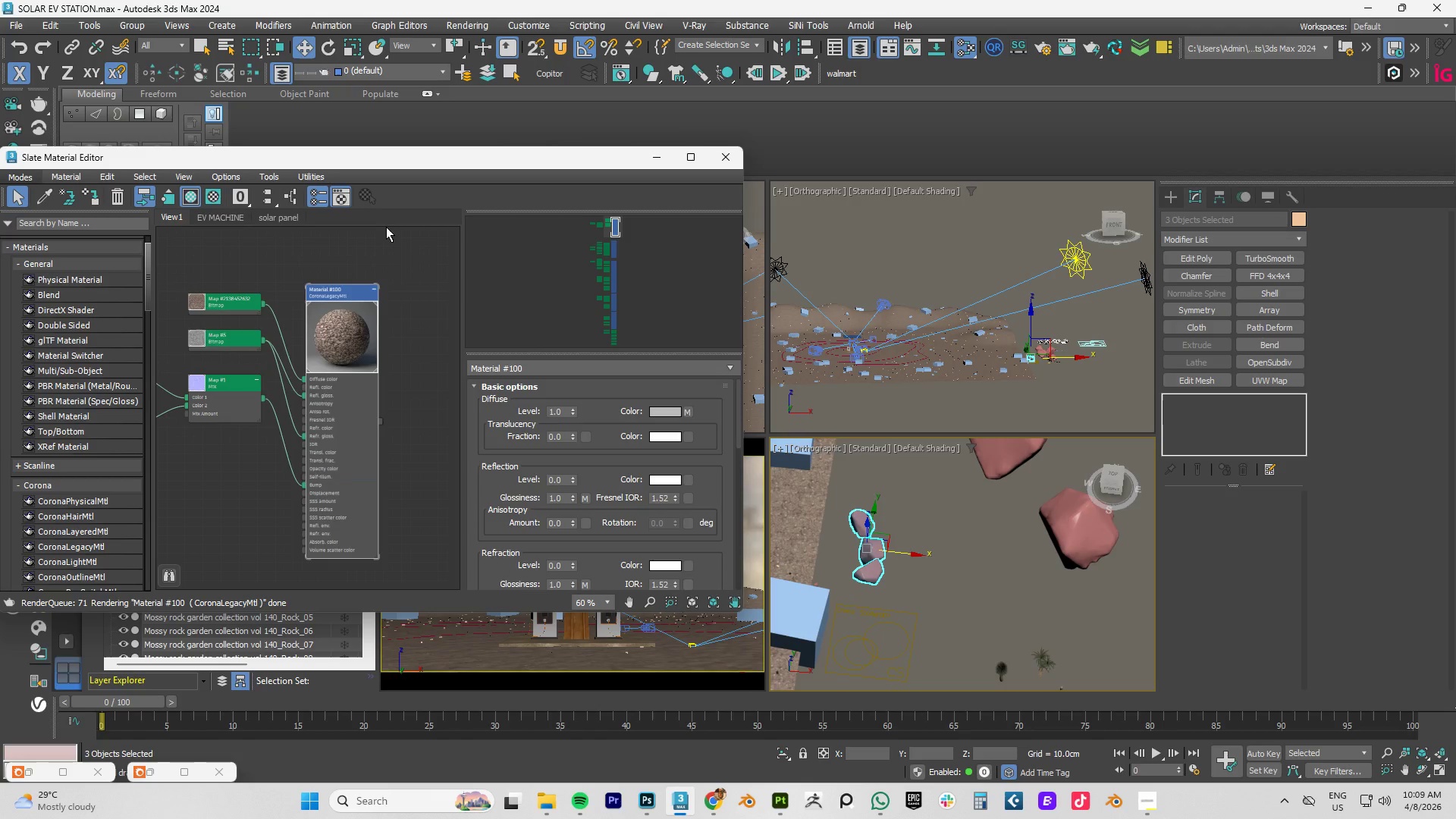 
wait(39.05)
 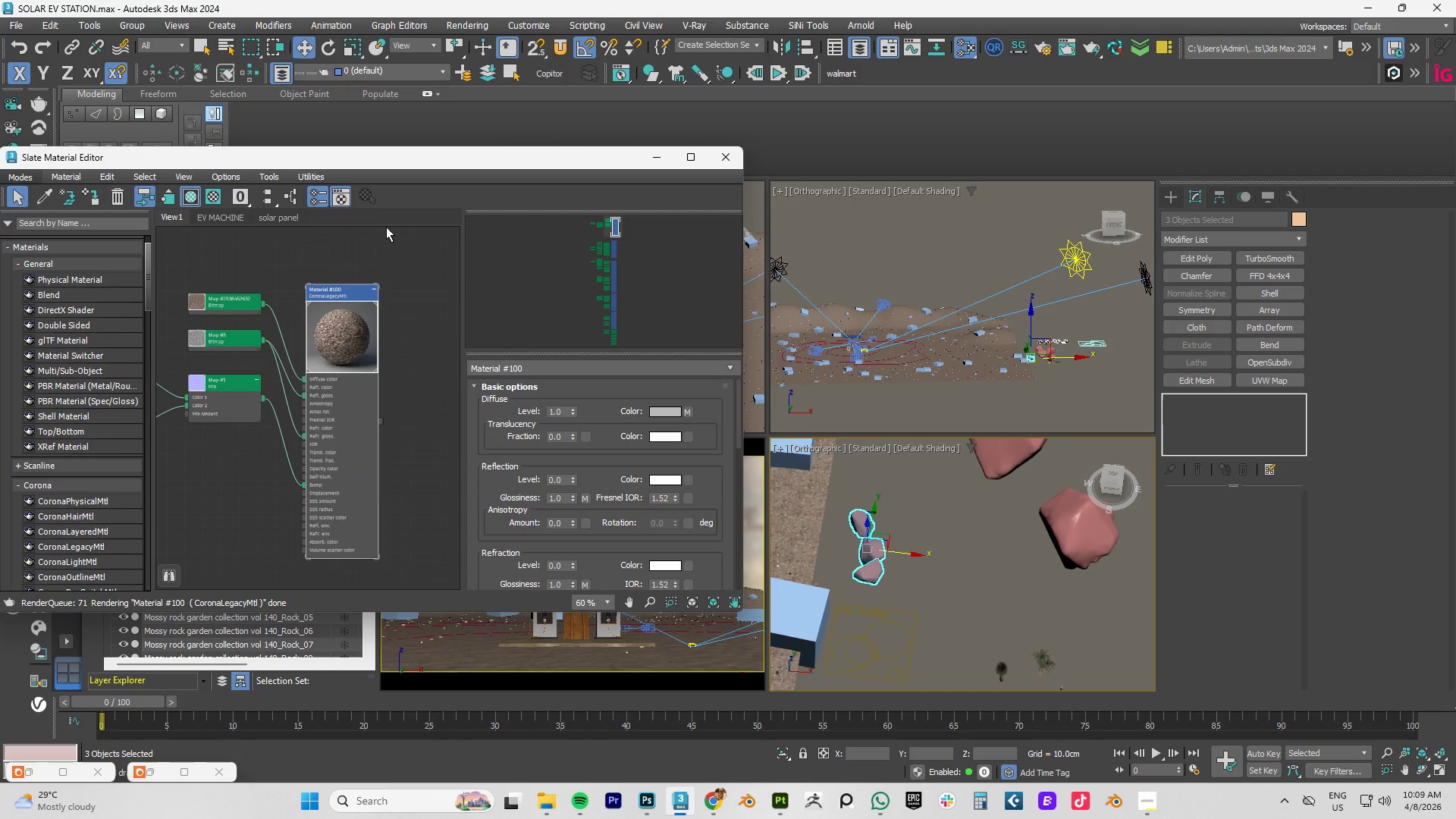 
right_click([337, 326])
 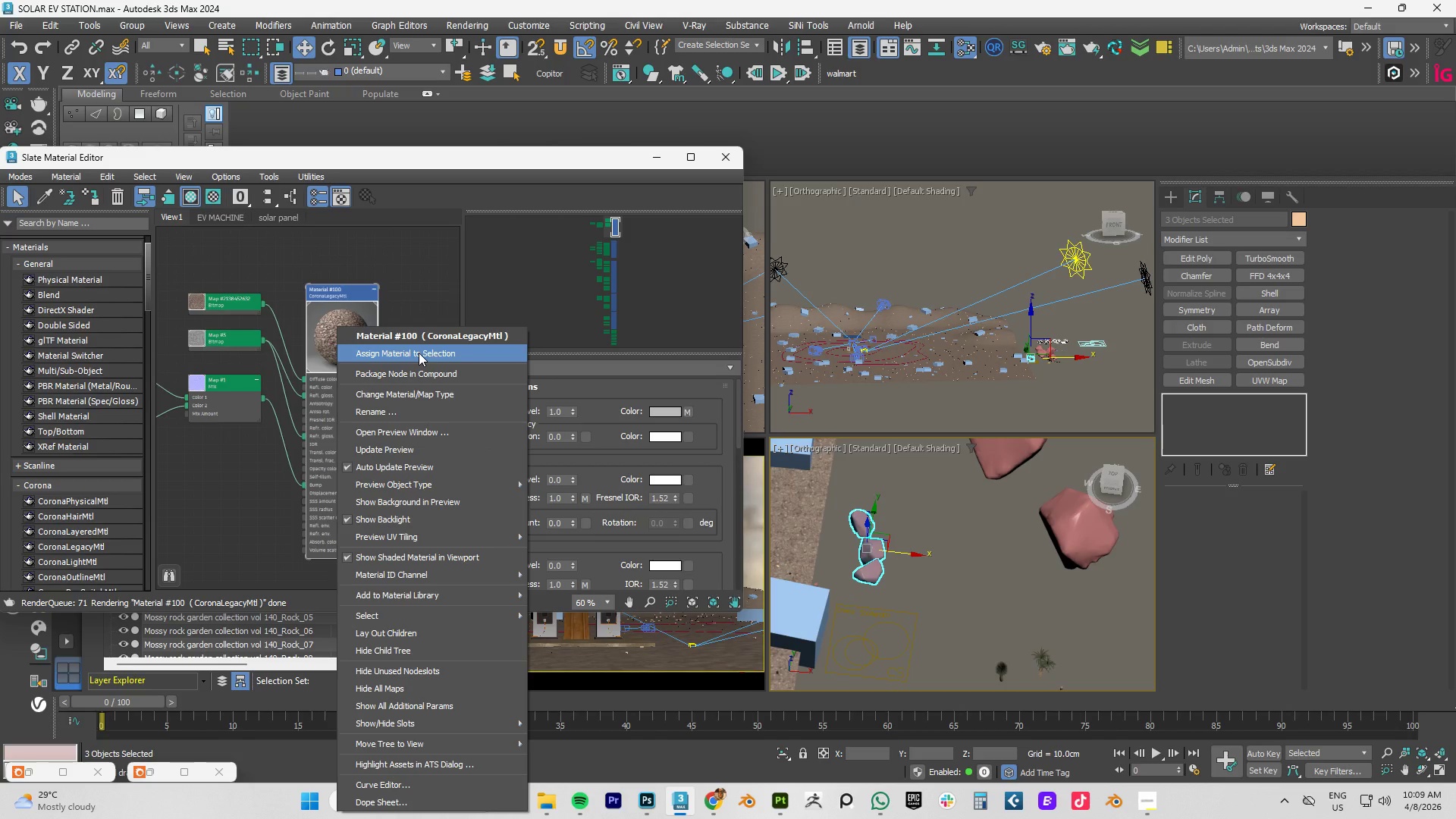 
left_click([419, 353])
 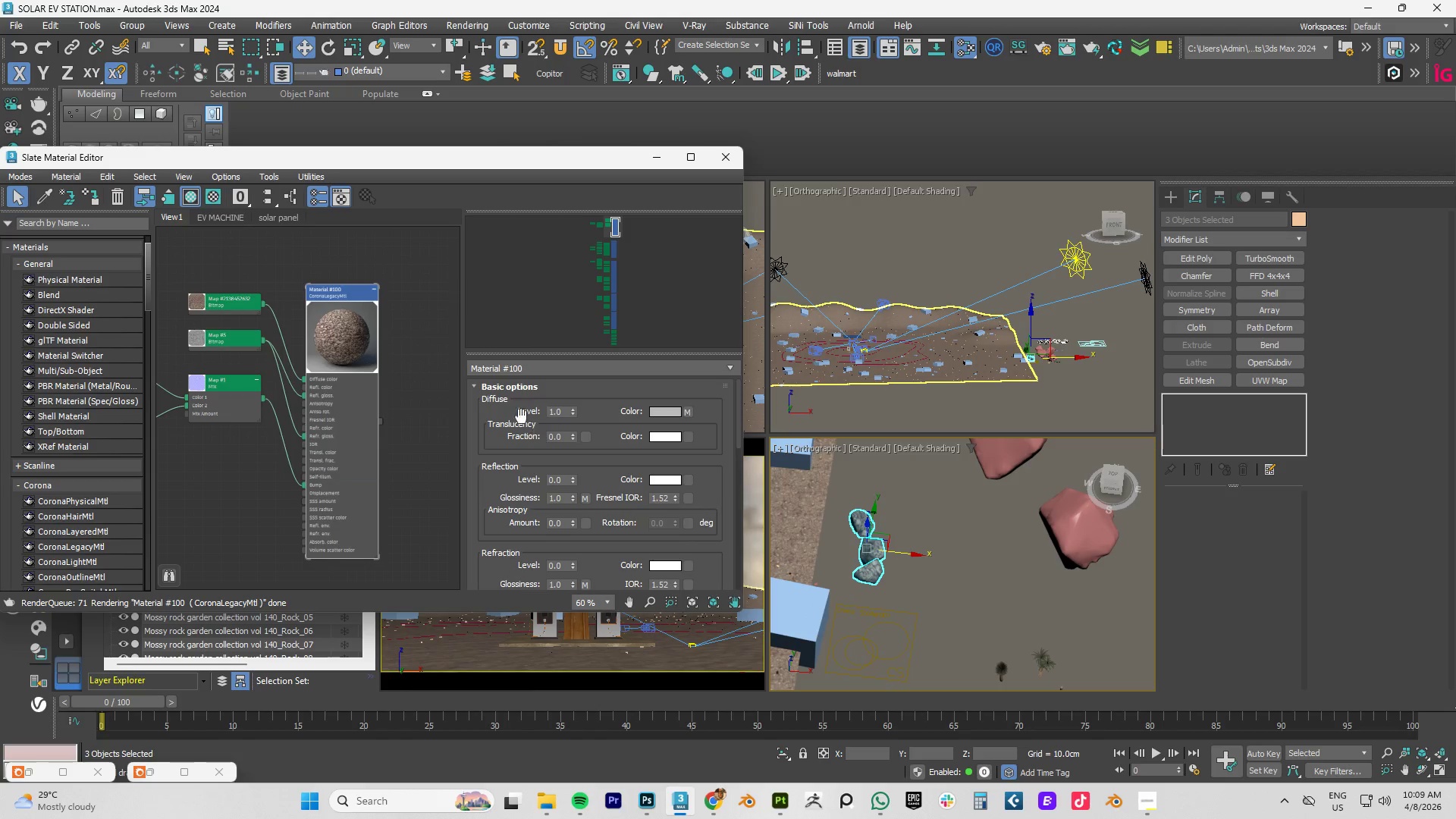 
left_click_drag(start_coordinate=[468, 162], to_coordinate=[692, 131])
 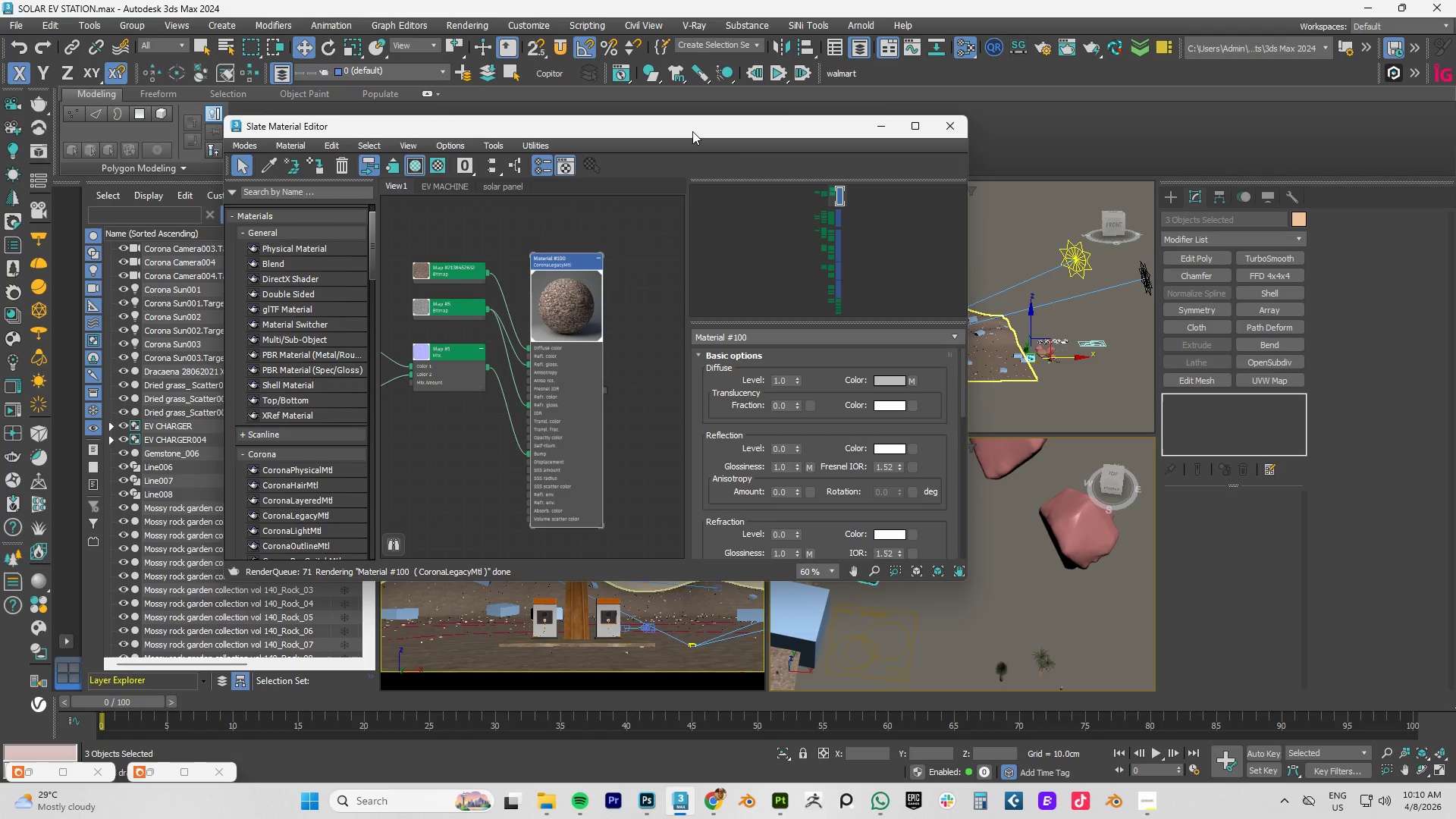 
wait(23.2)
 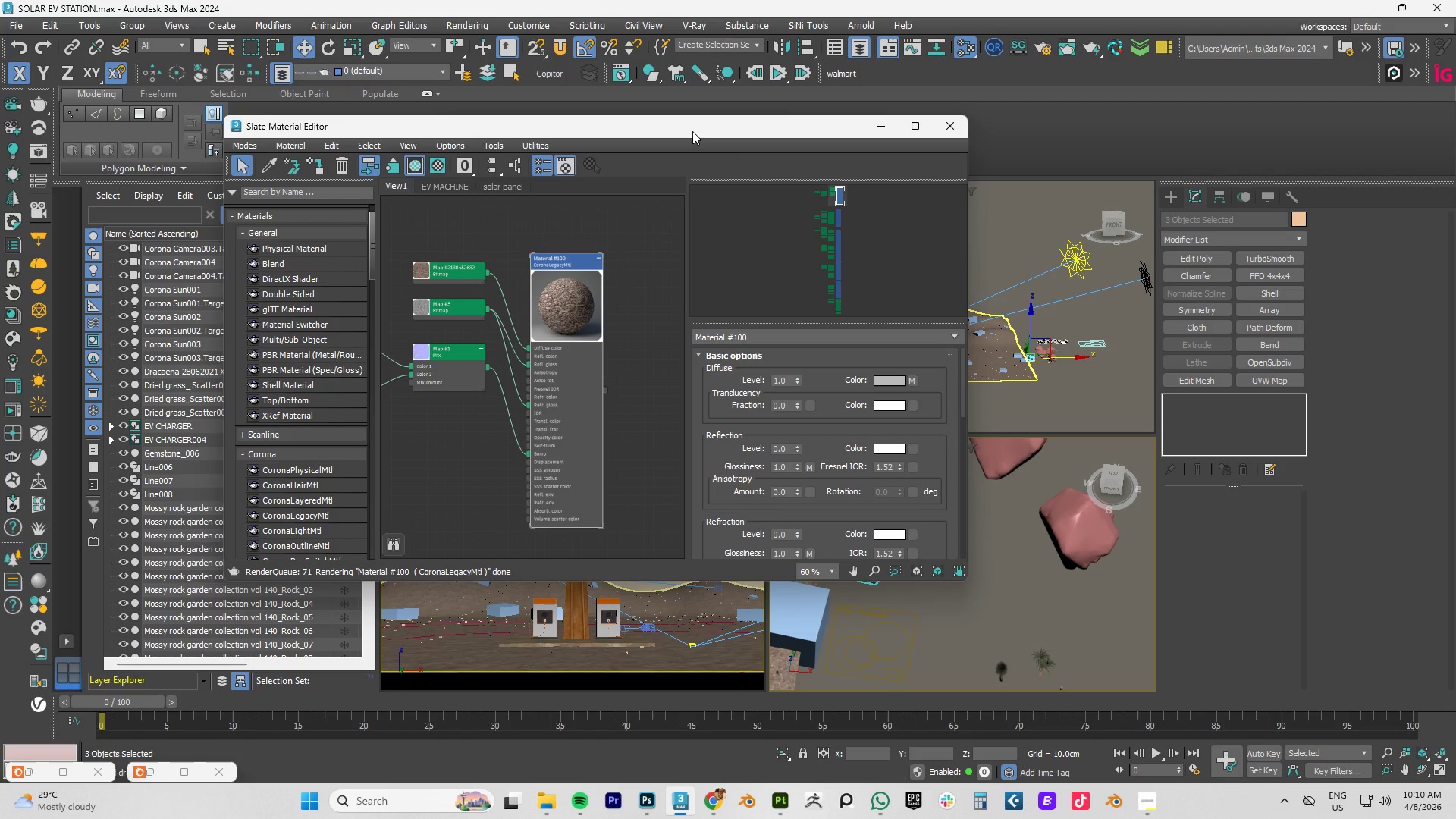 
scroll: coordinate [484, 281], scroll_direction: down, amount: 4.0
 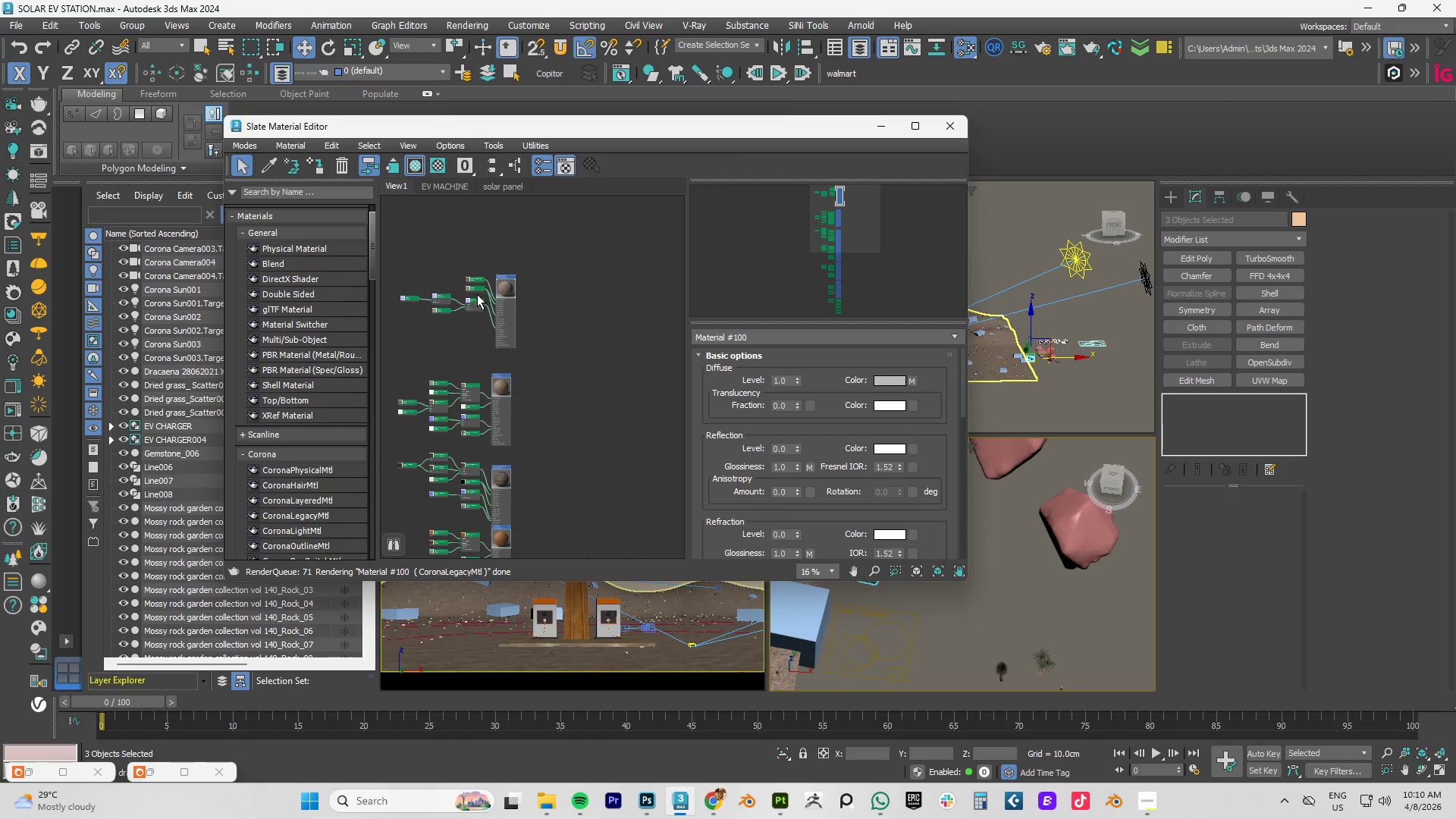 
scroll: coordinate [510, 293], scroll_direction: none, amount: 0.0
 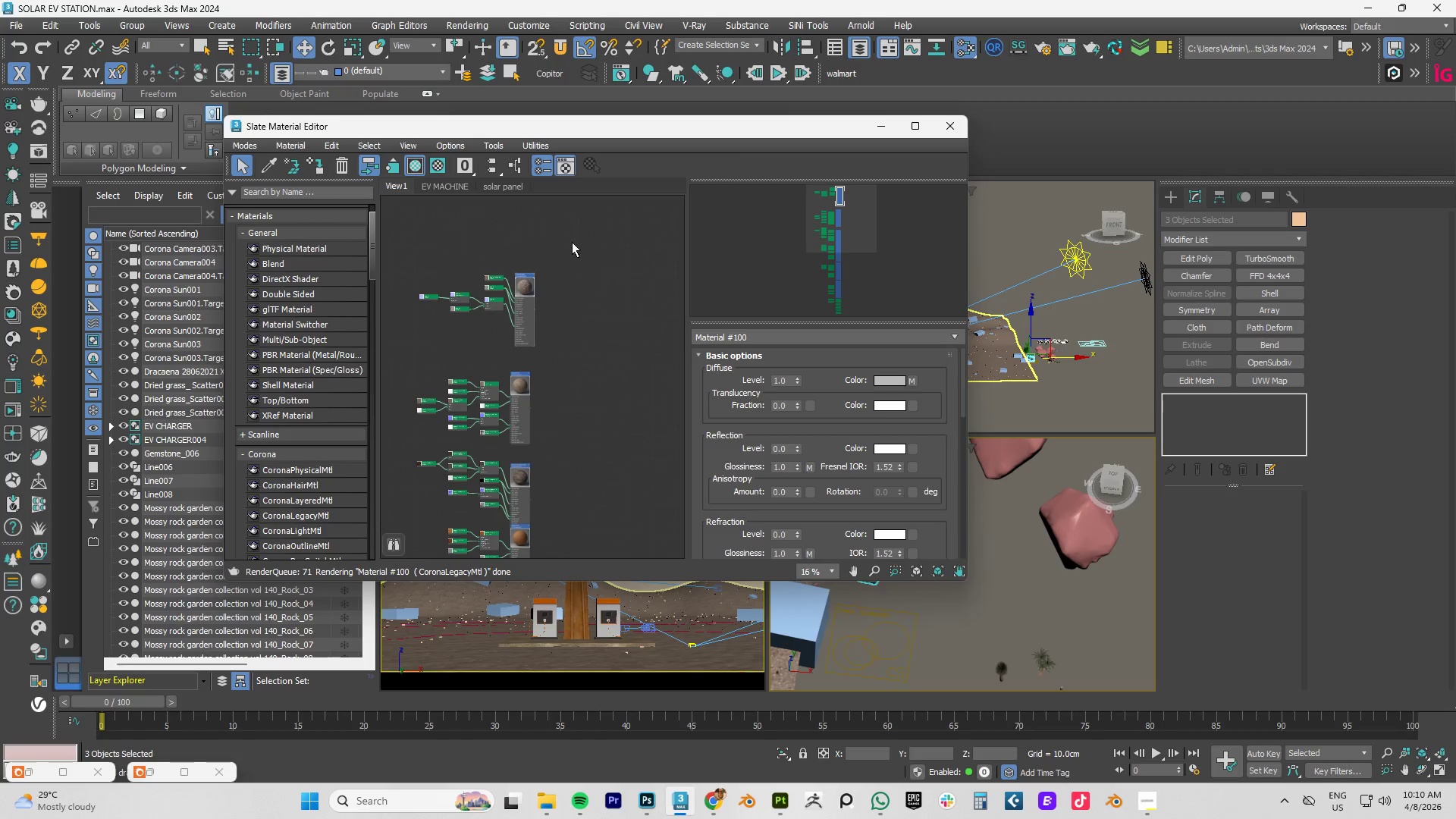 
left_click_drag(start_coordinate=[572, 240], to_coordinate=[393, 359])
 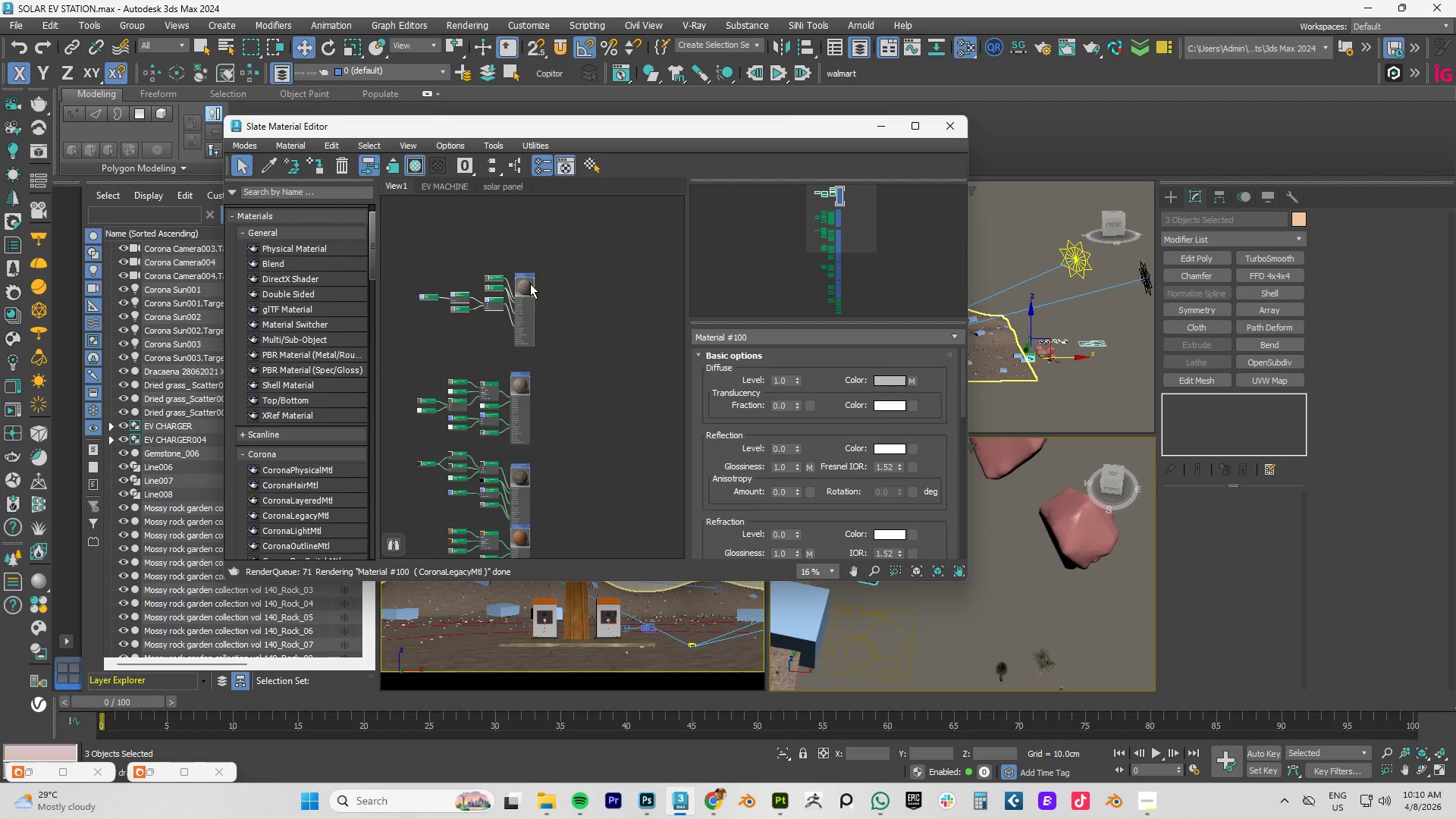 
right_click([528, 284])
 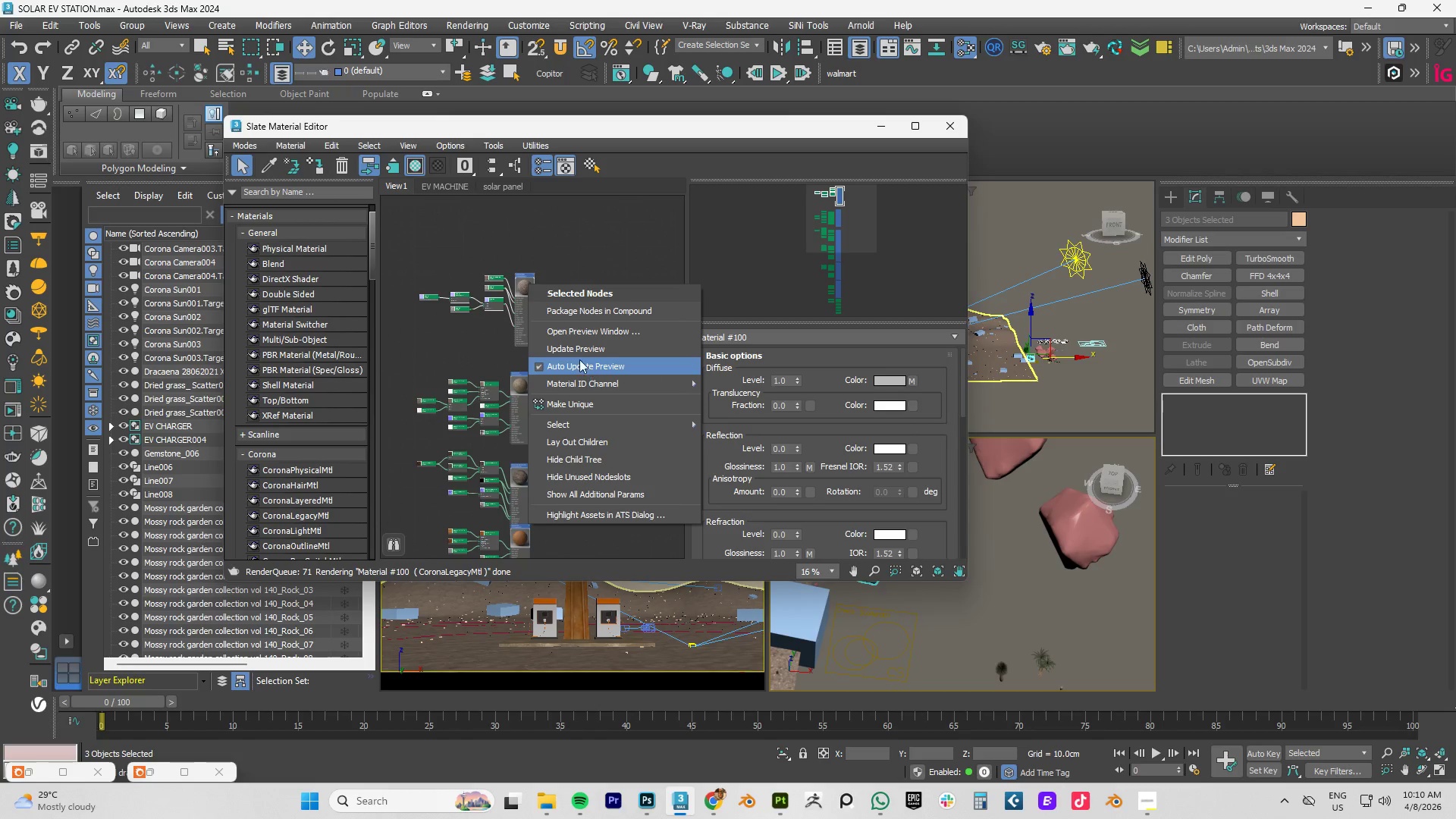 
left_click([573, 350])
 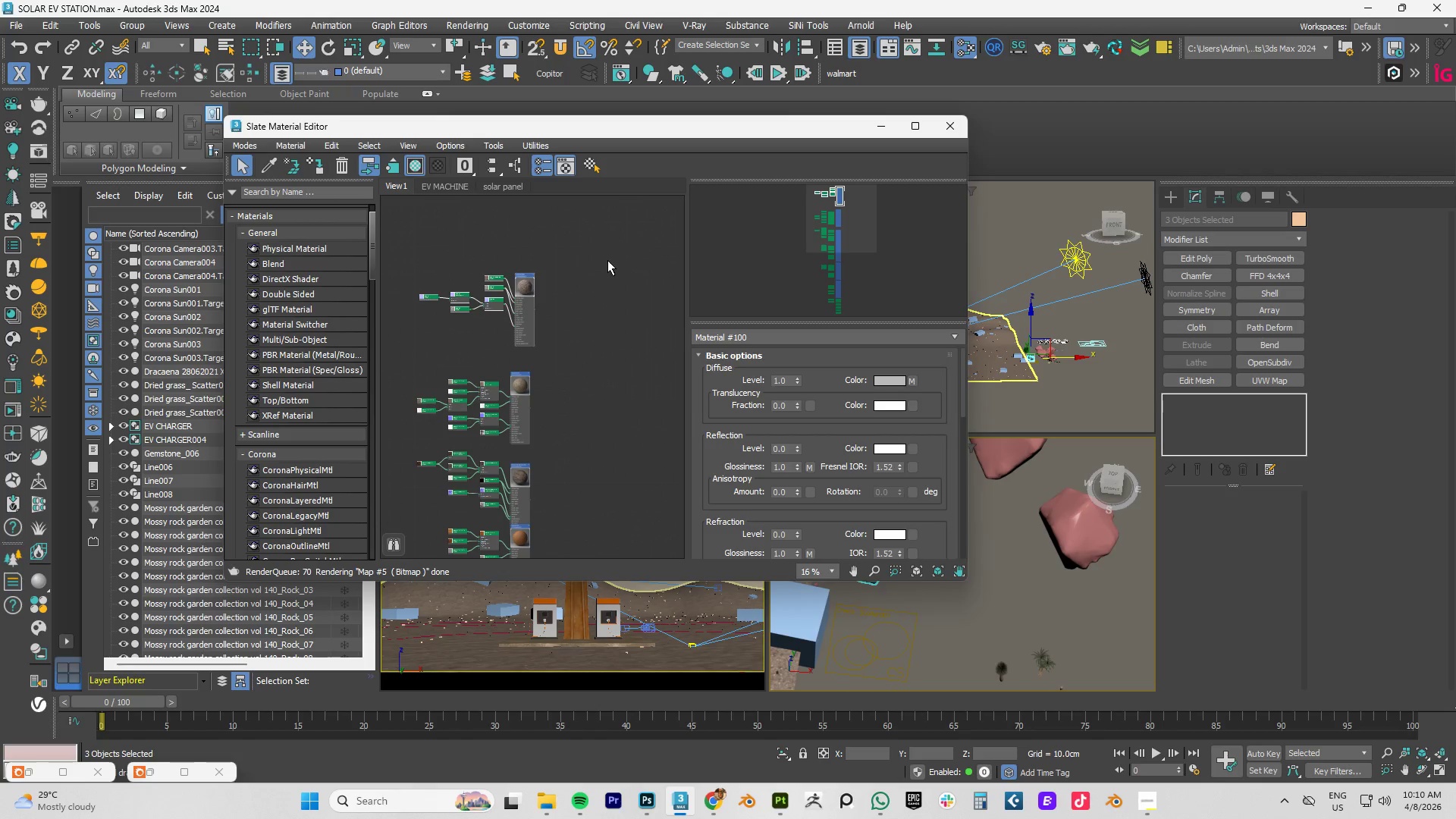 
scroll: coordinate [586, 264], scroll_direction: down, amount: 2.0
 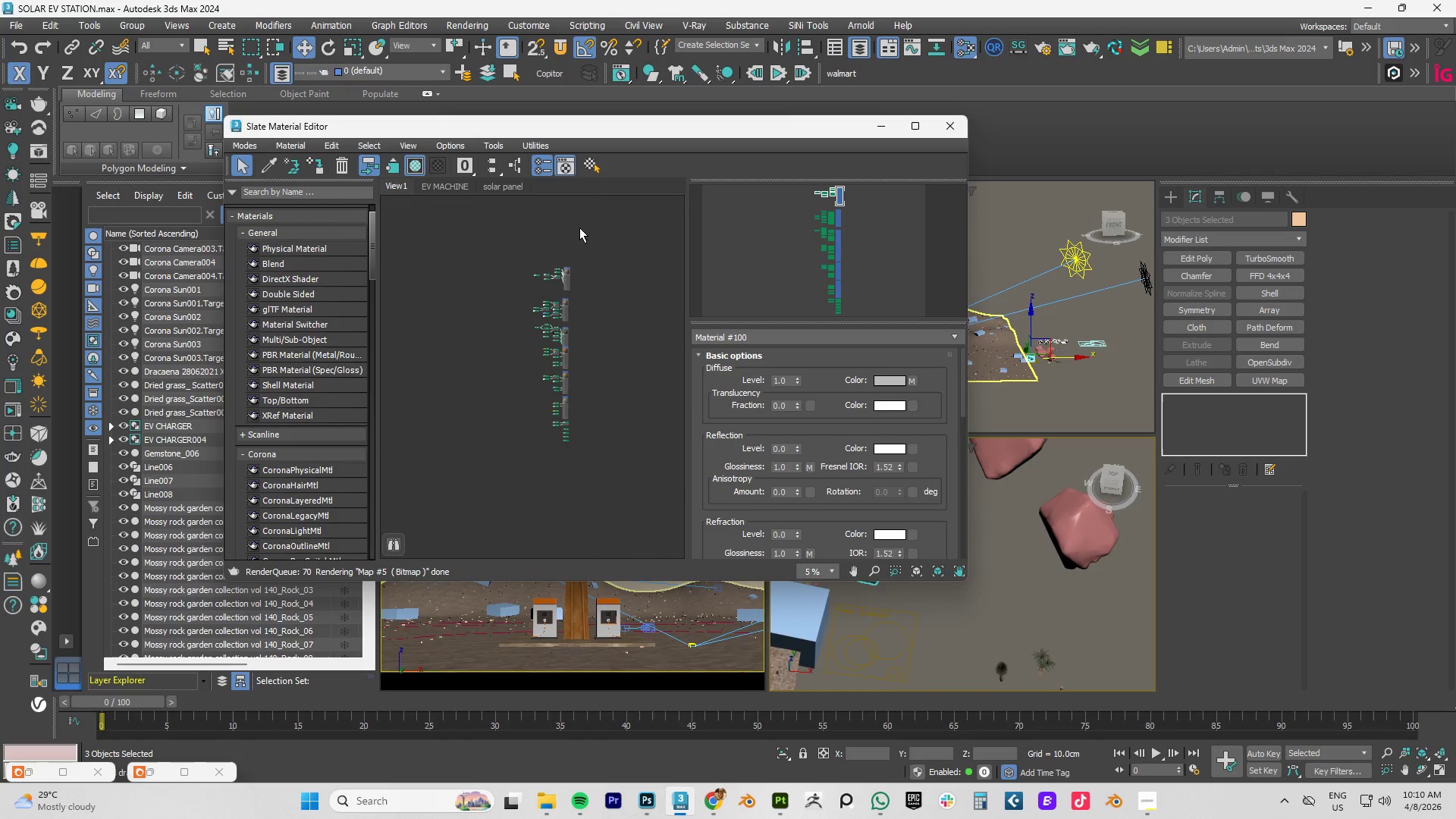 
left_click_drag(start_coordinate=[585, 221], to_coordinate=[510, 505])
 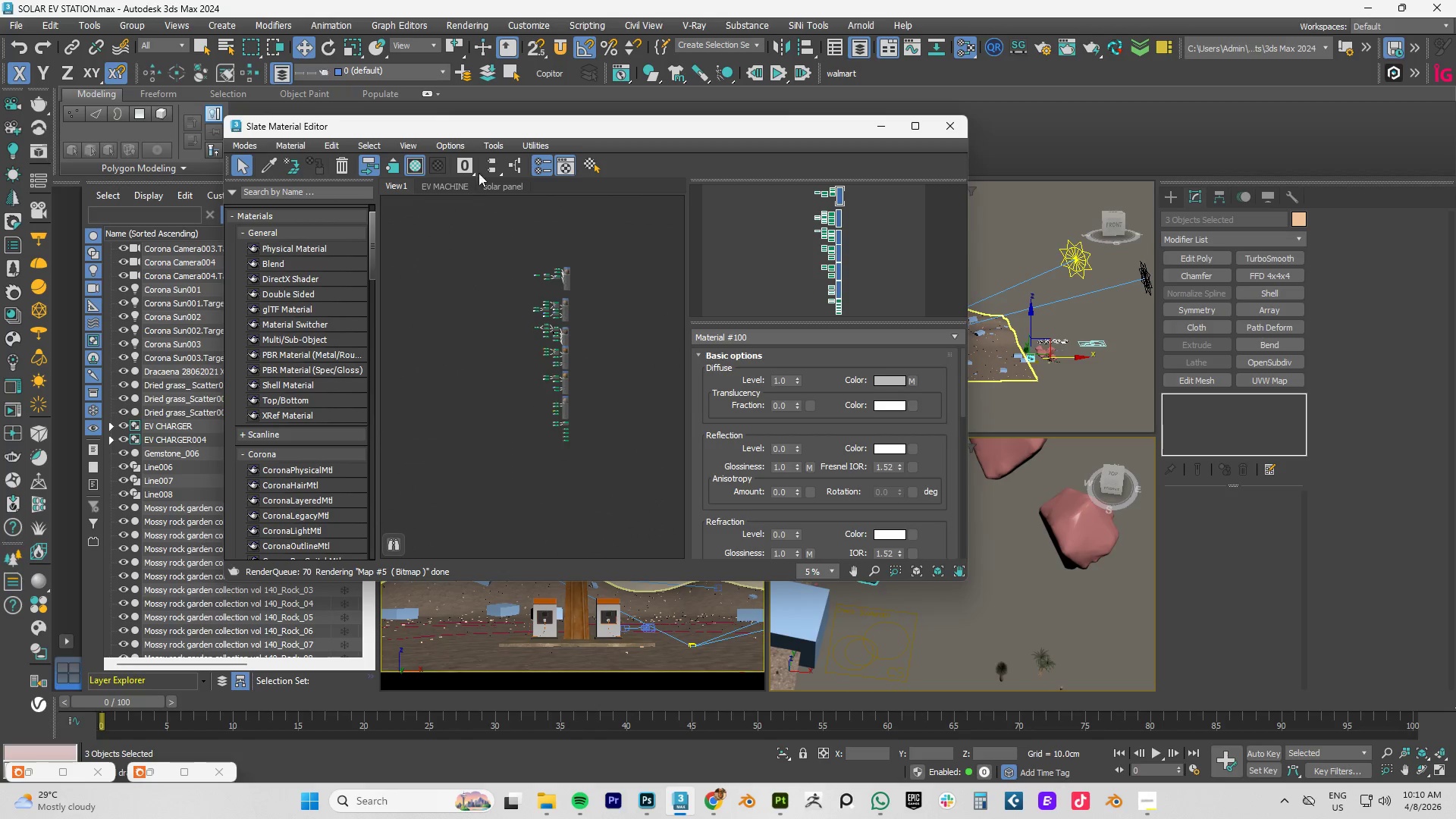 
left_click([487, 166])
 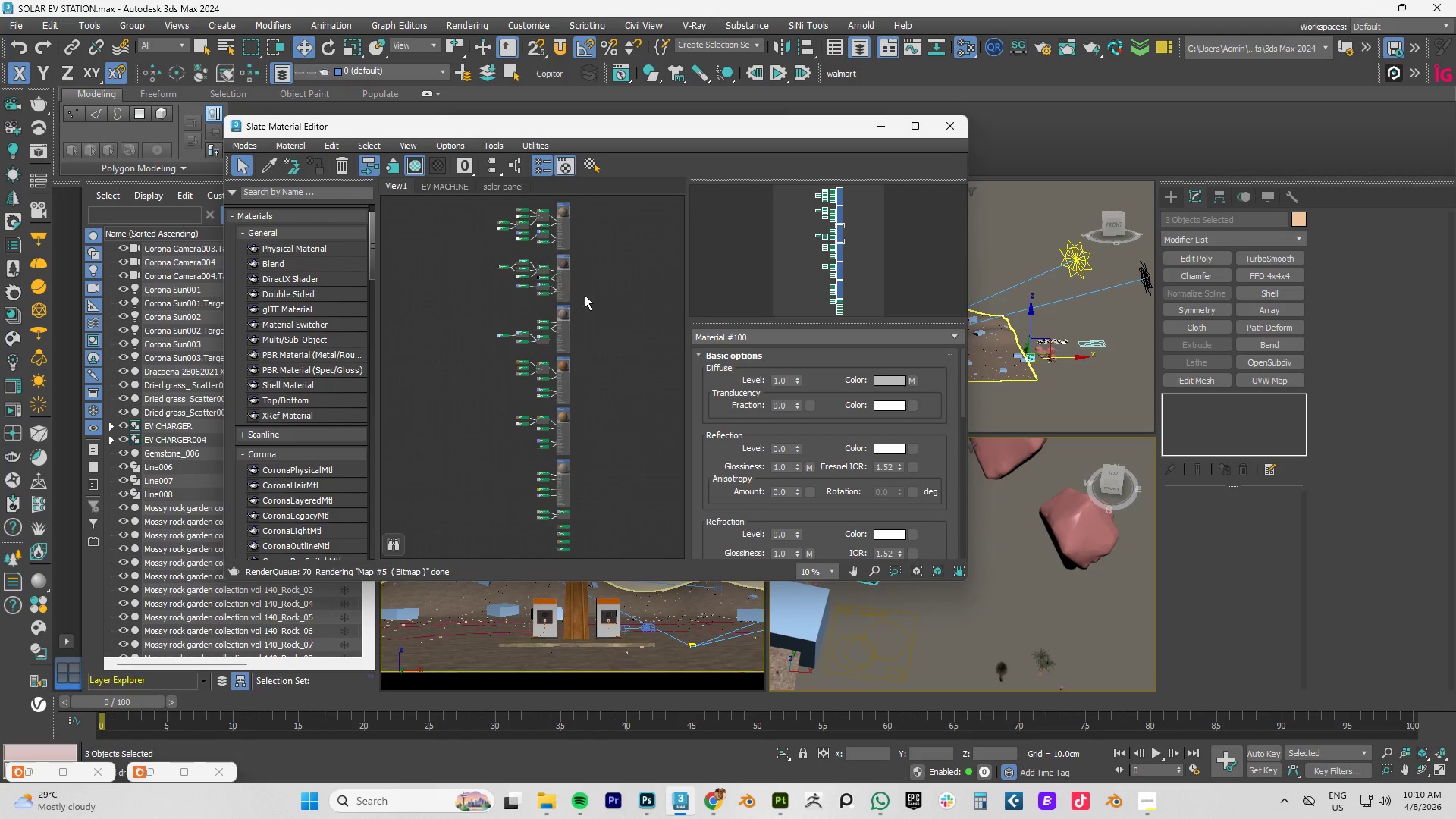 
left_click_drag(start_coordinate=[648, 130], to_coordinate=[419, 91])
 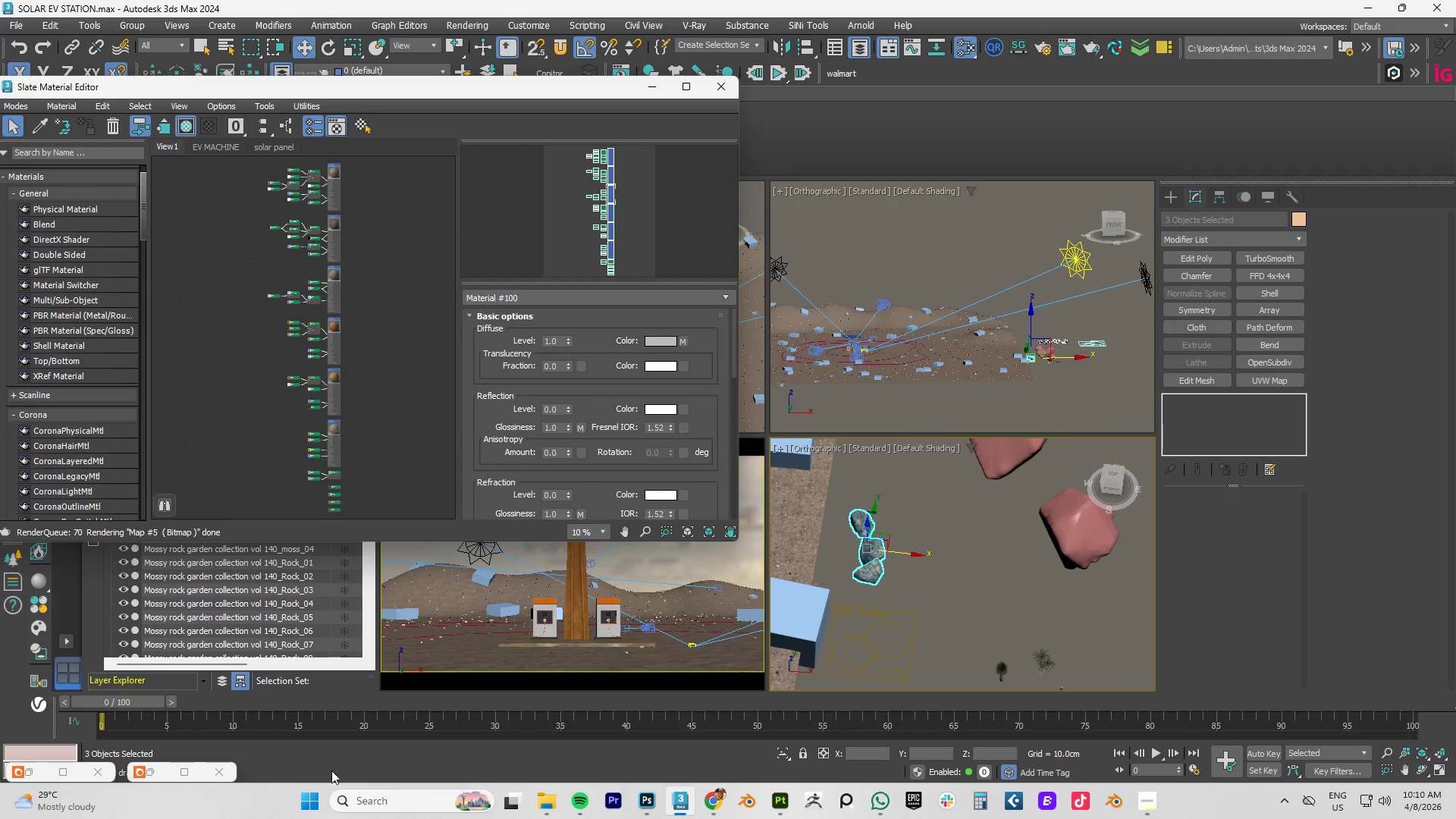 
left_click([153, 776])
 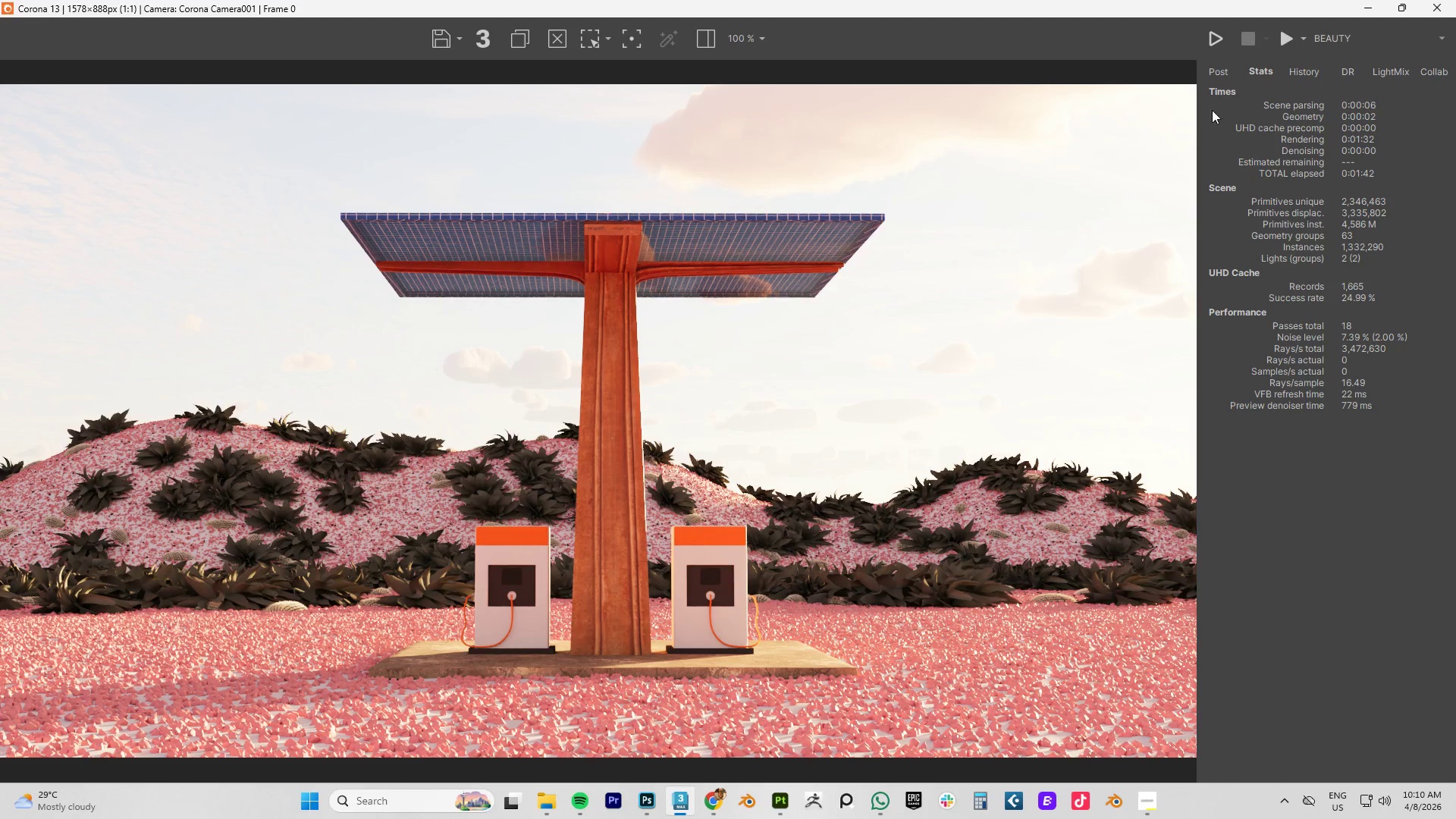 
left_click([1209, 36])
 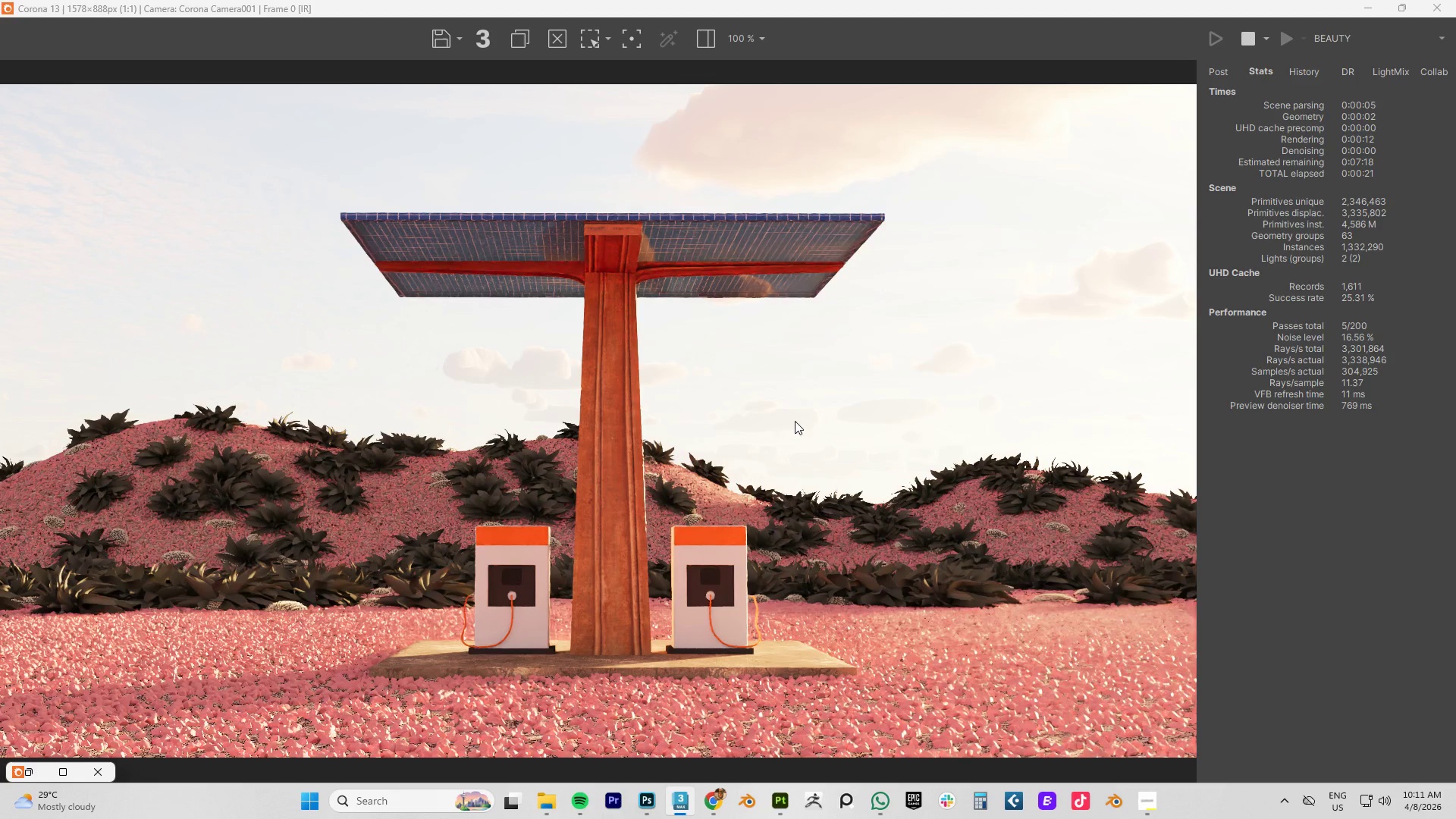 
wait(29.12)
 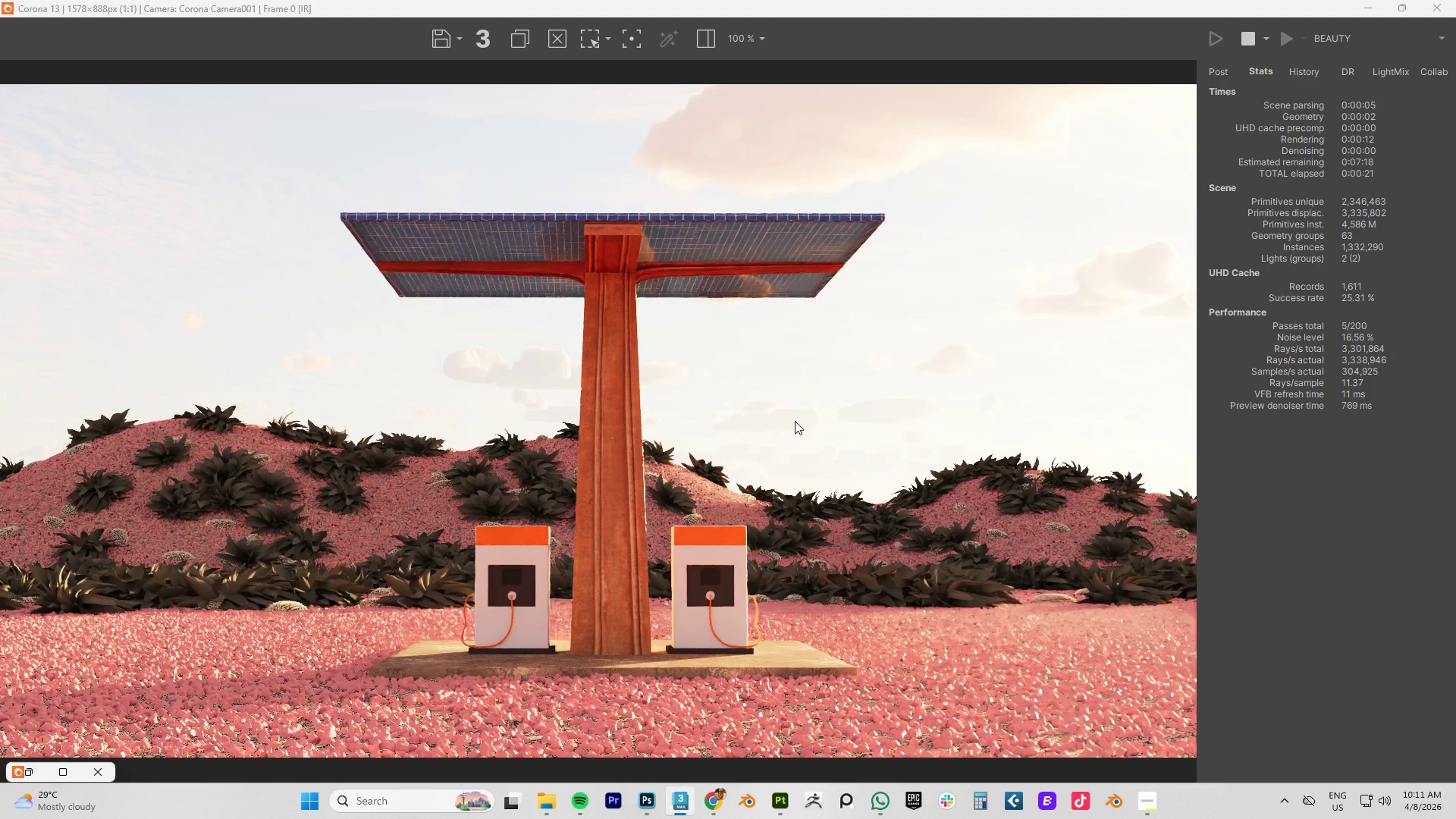 
scroll: coordinate [719, 585], scroll_direction: down, amount: 1.0
 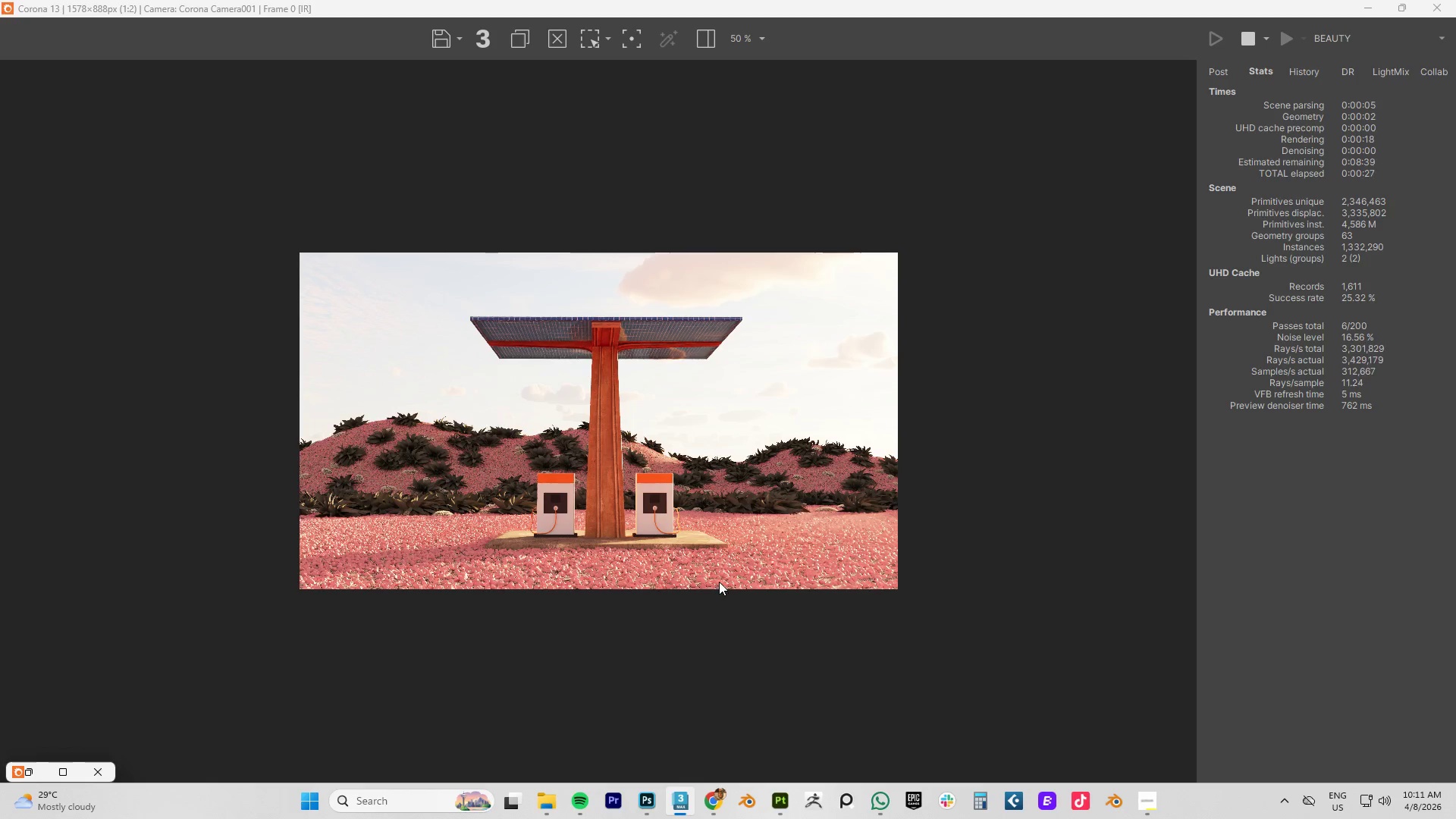 
scroll: coordinate [719, 582], scroll_direction: up, amount: 1.0
 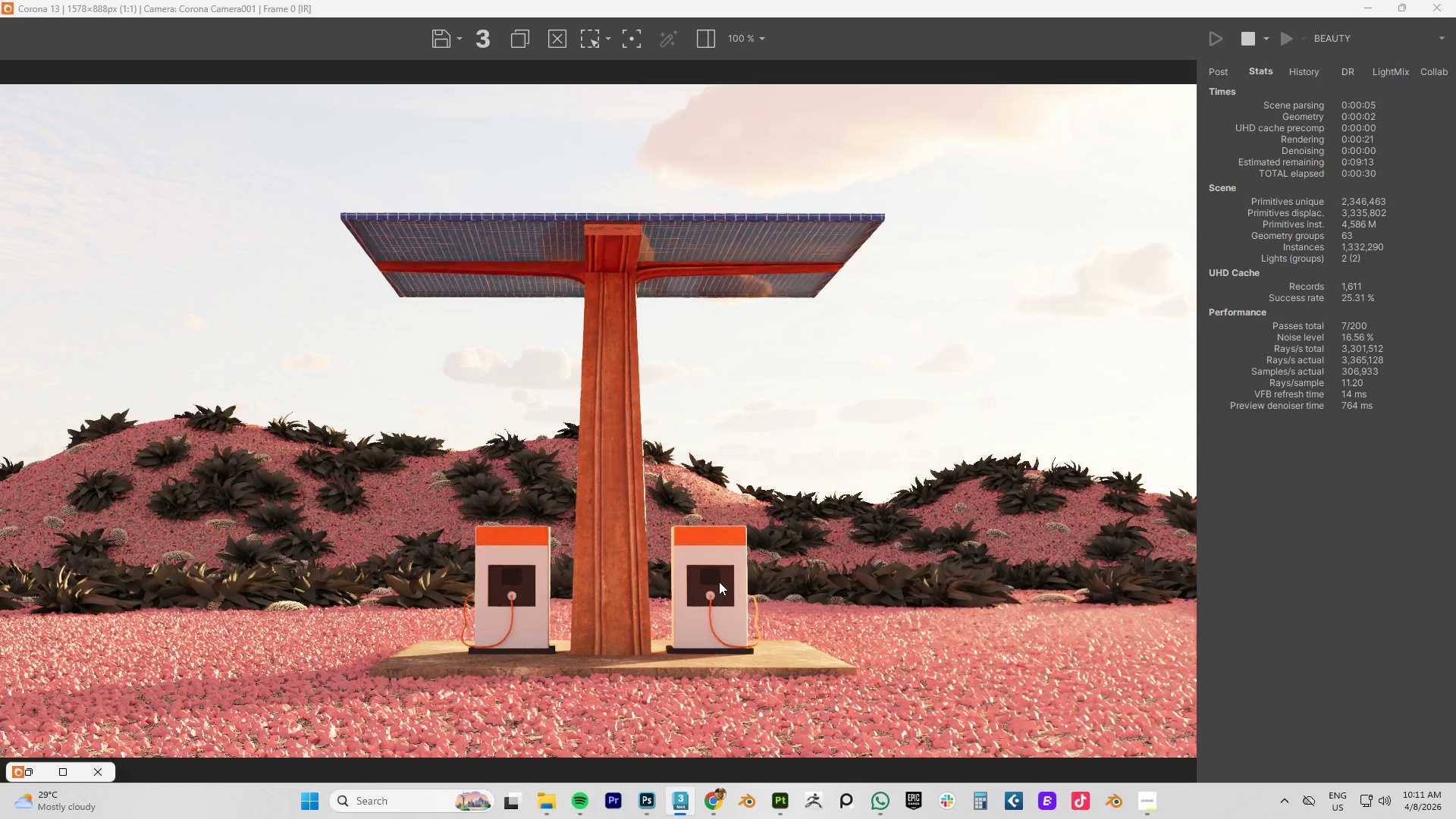 
scroll: coordinate [719, 582], scroll_direction: down, amount: 1.0
 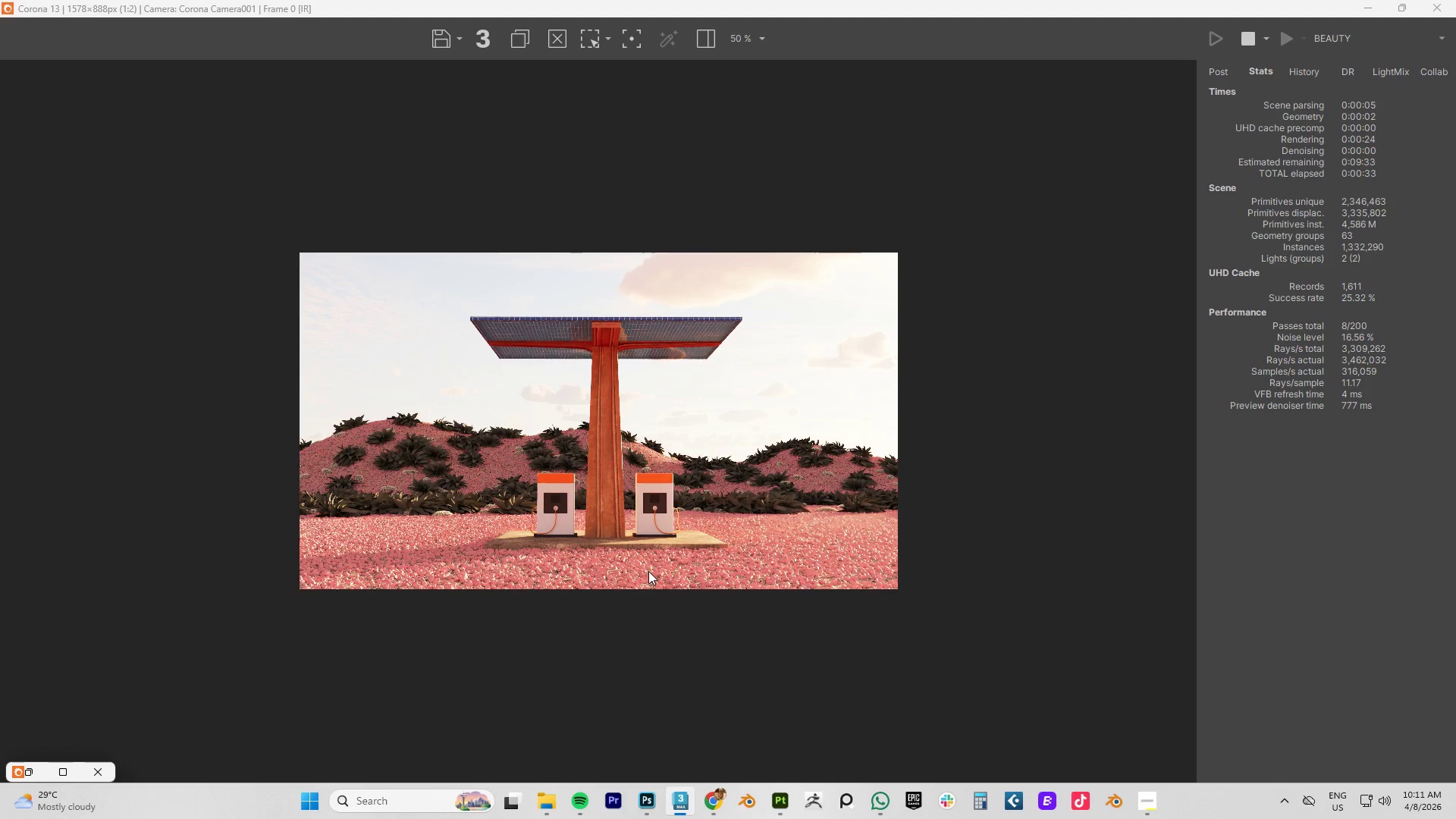 
scroll: coordinate [648, 571], scroll_direction: up, amount: 1.0
 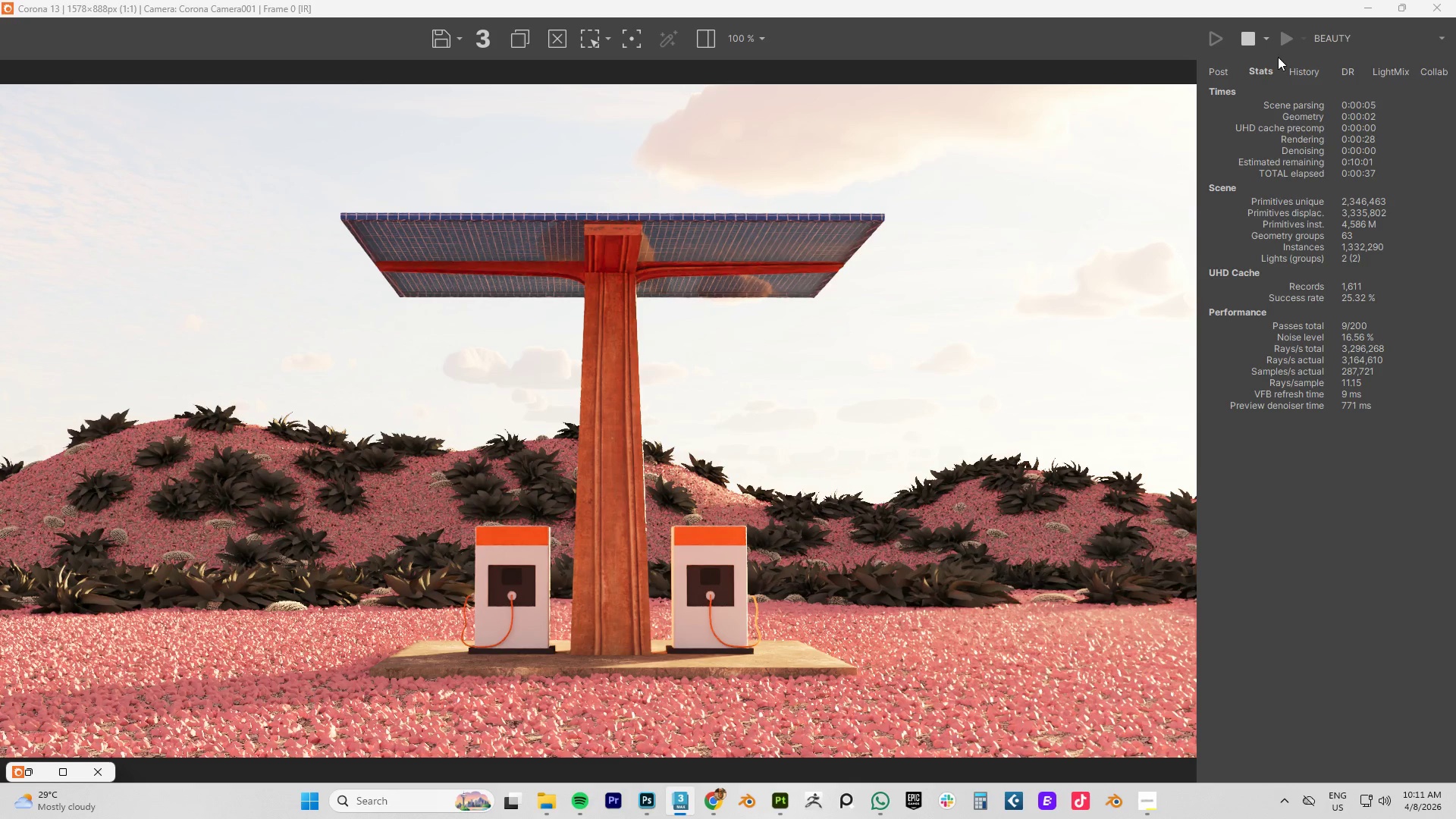 
left_click([1395, 11])
 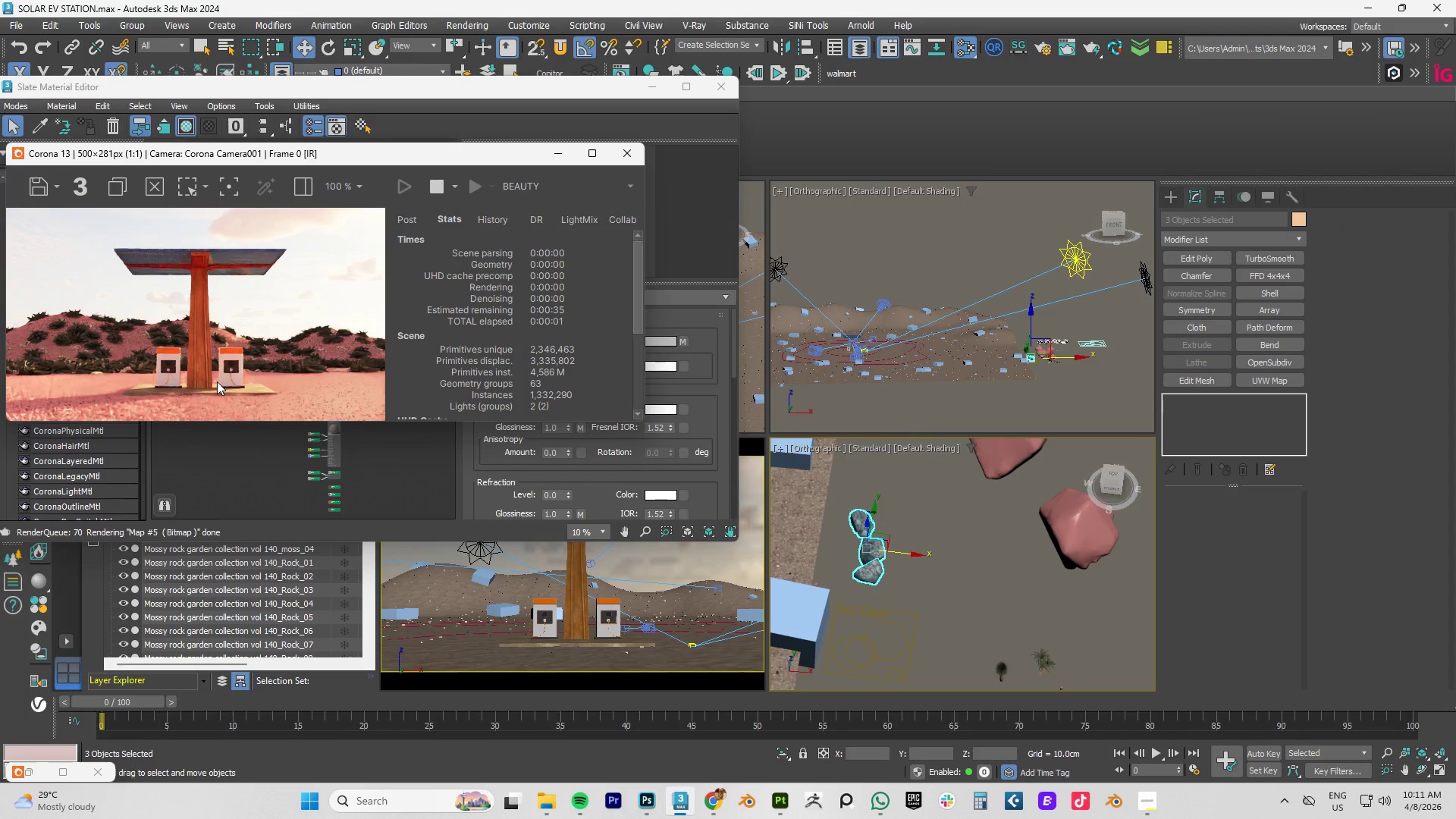 
left_click_drag(start_coordinate=[286, 153], to_coordinate=[500, 155])
 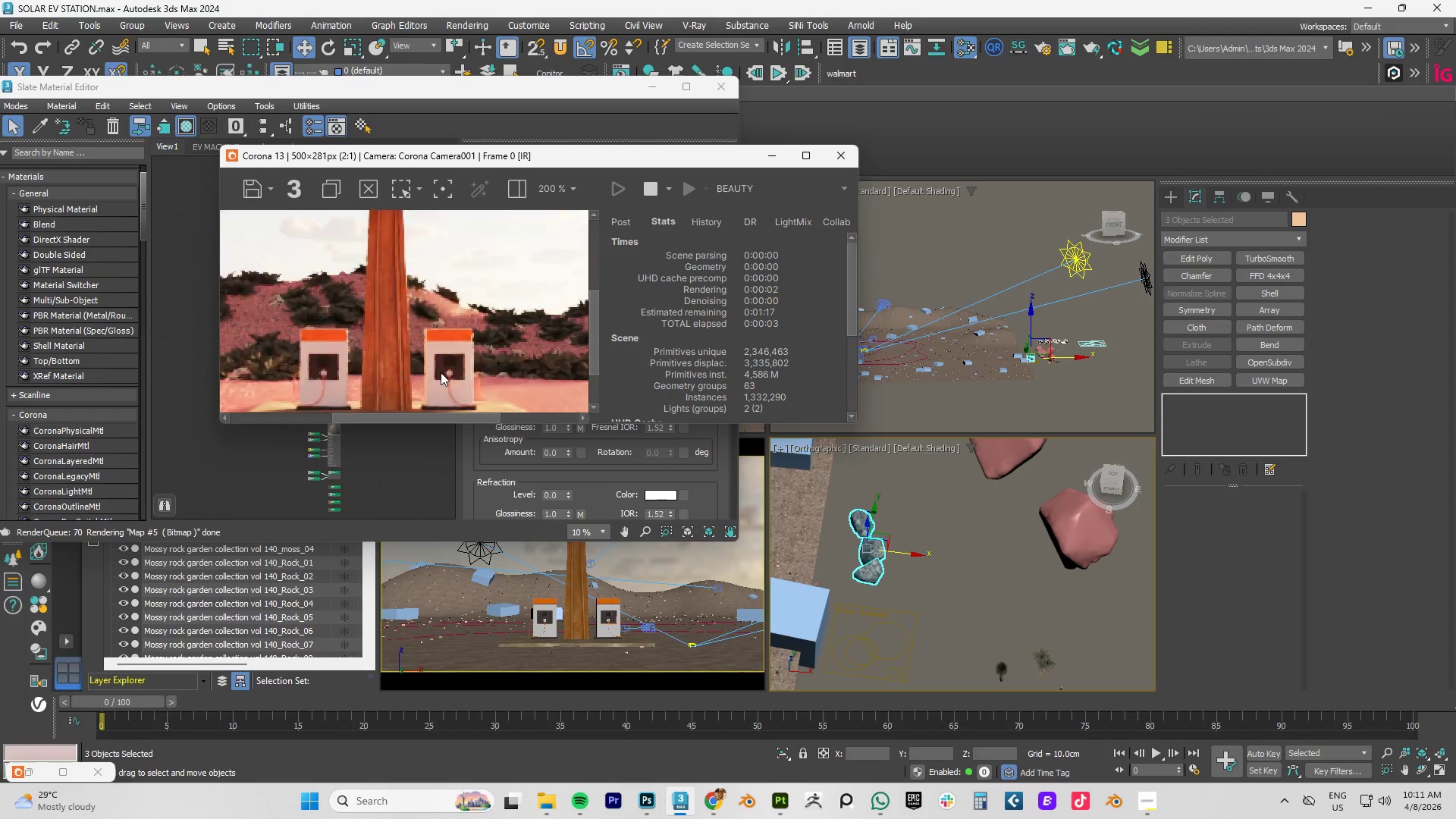 
scroll: coordinate [463, 378], scroll_direction: down, amount: 1.0
 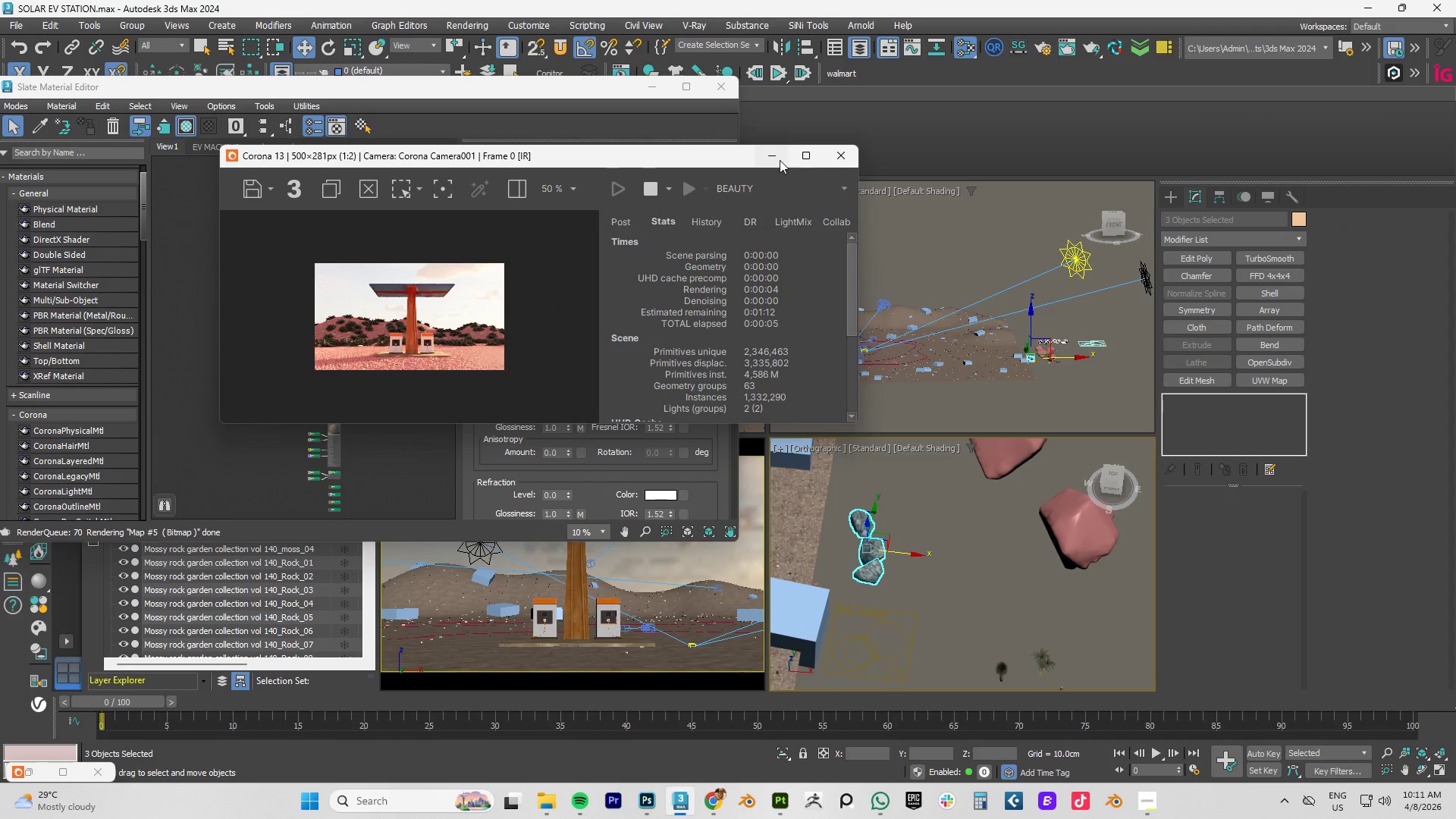 
left_click([811, 150])
 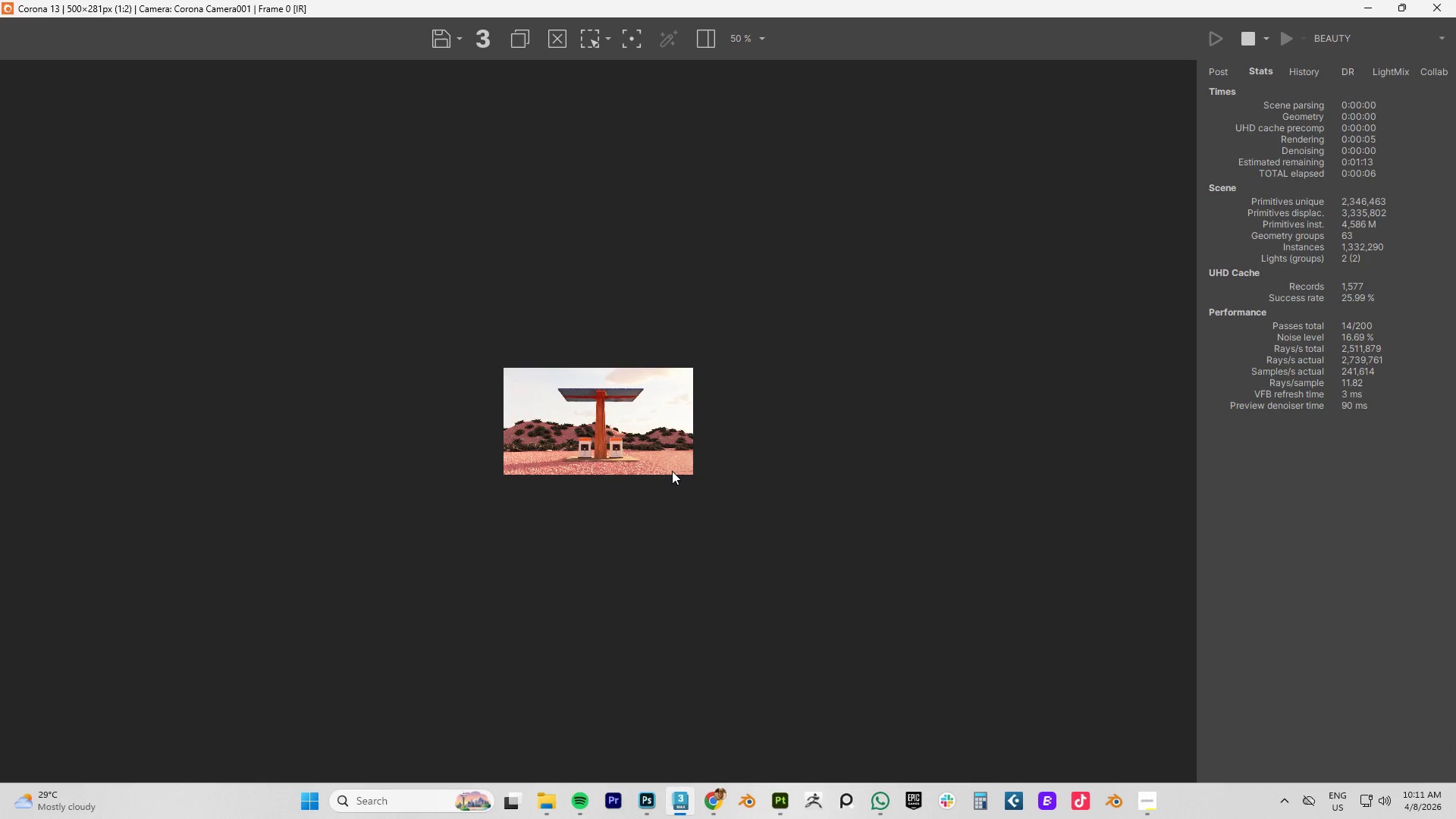 
scroll: coordinate [672, 471], scroll_direction: up, amount: 2.0
 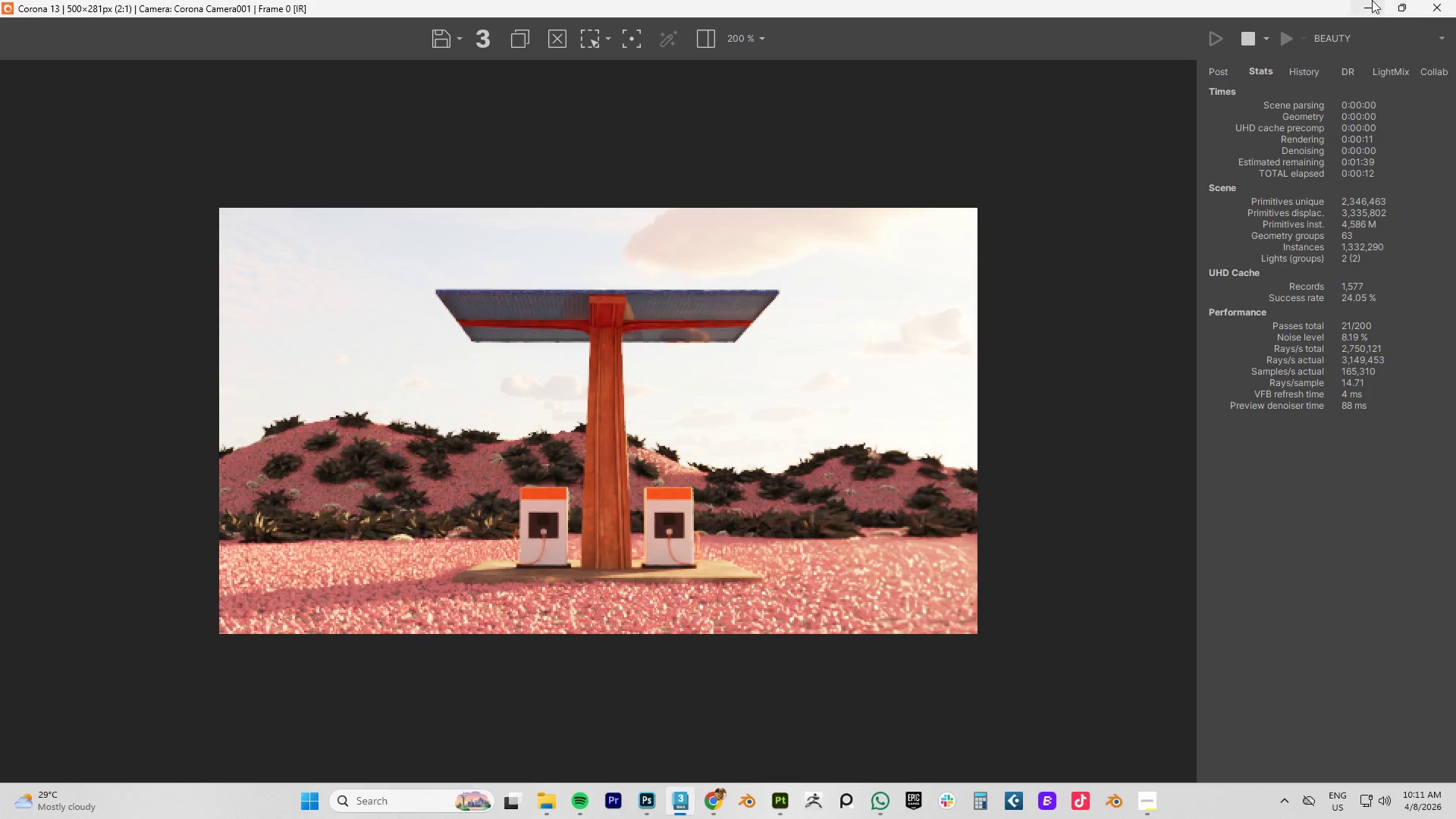 
wait(10.27)
 